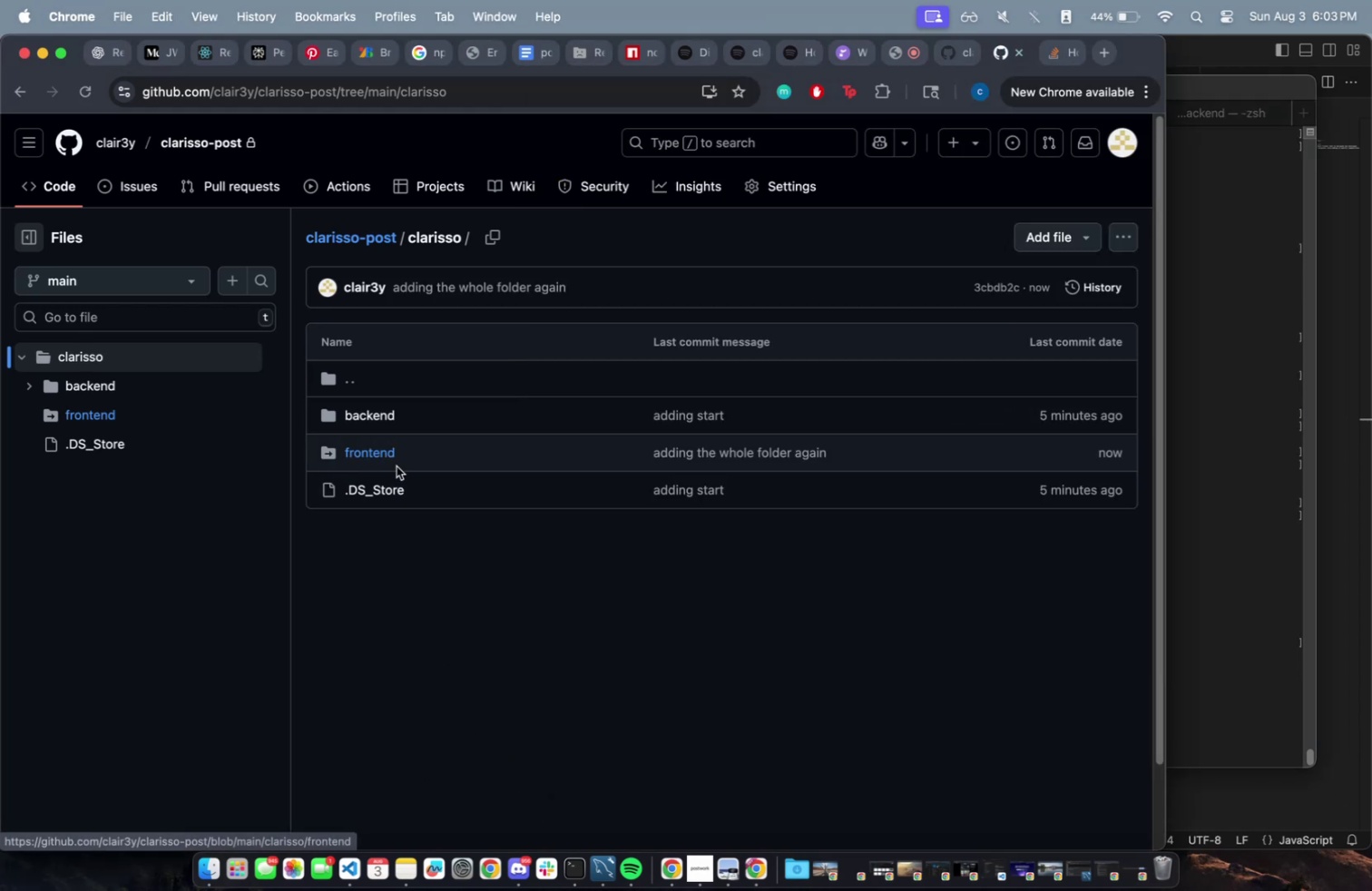 
left_click_drag(start_coordinate=[1012, 888], to_coordinate=[990, 861])
 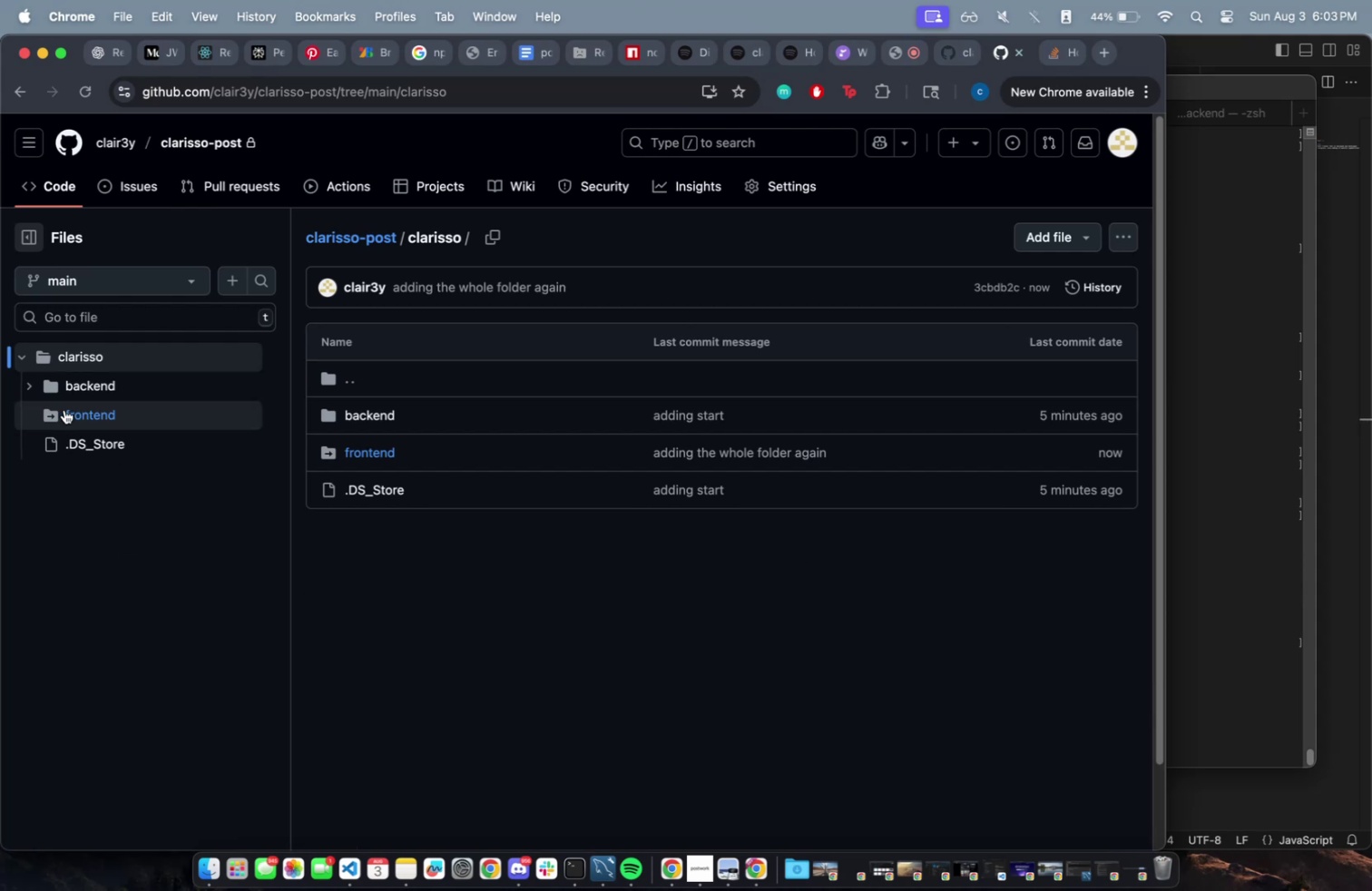 
left_click([32, 381])
 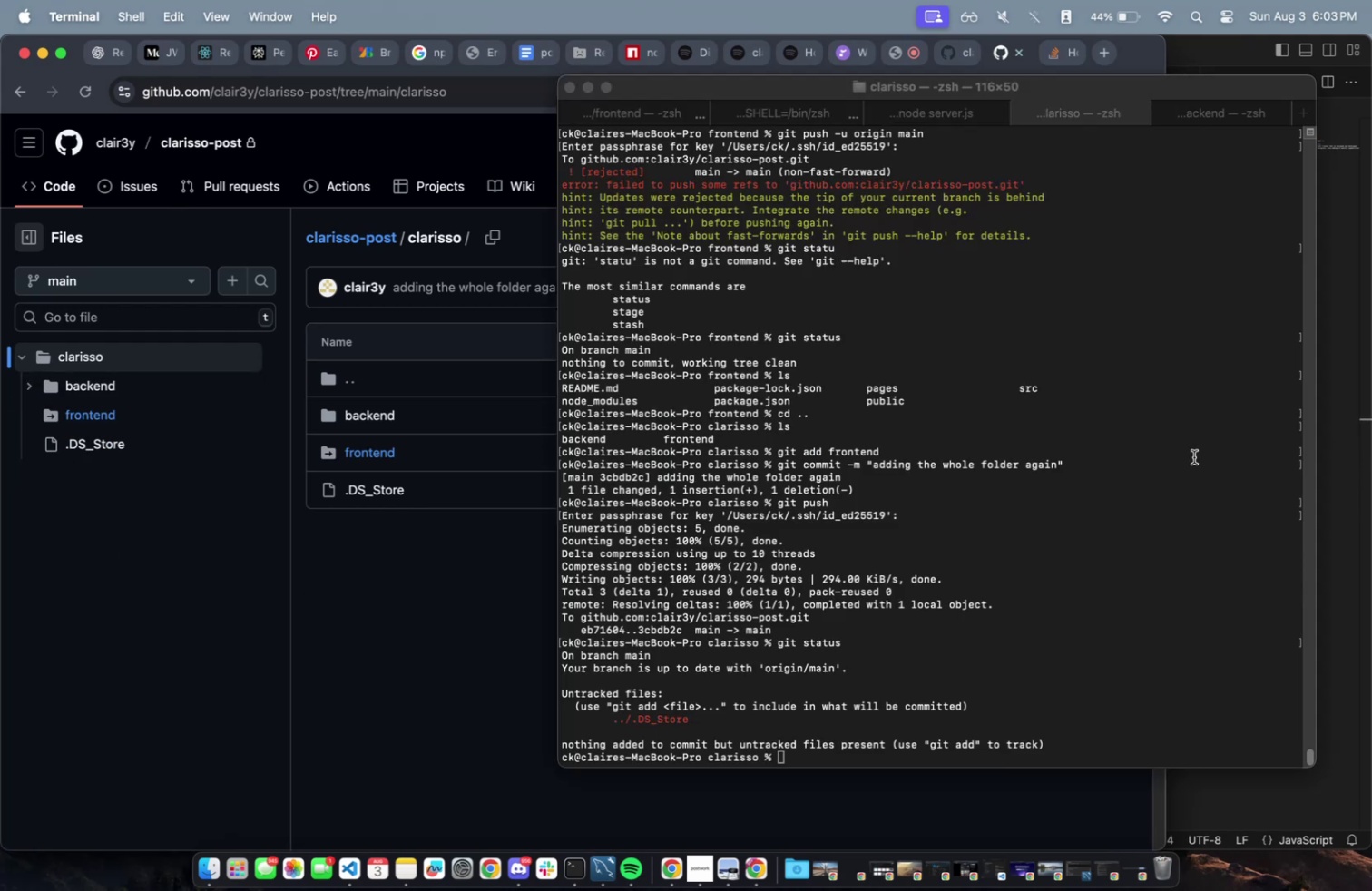 
type(git status )
 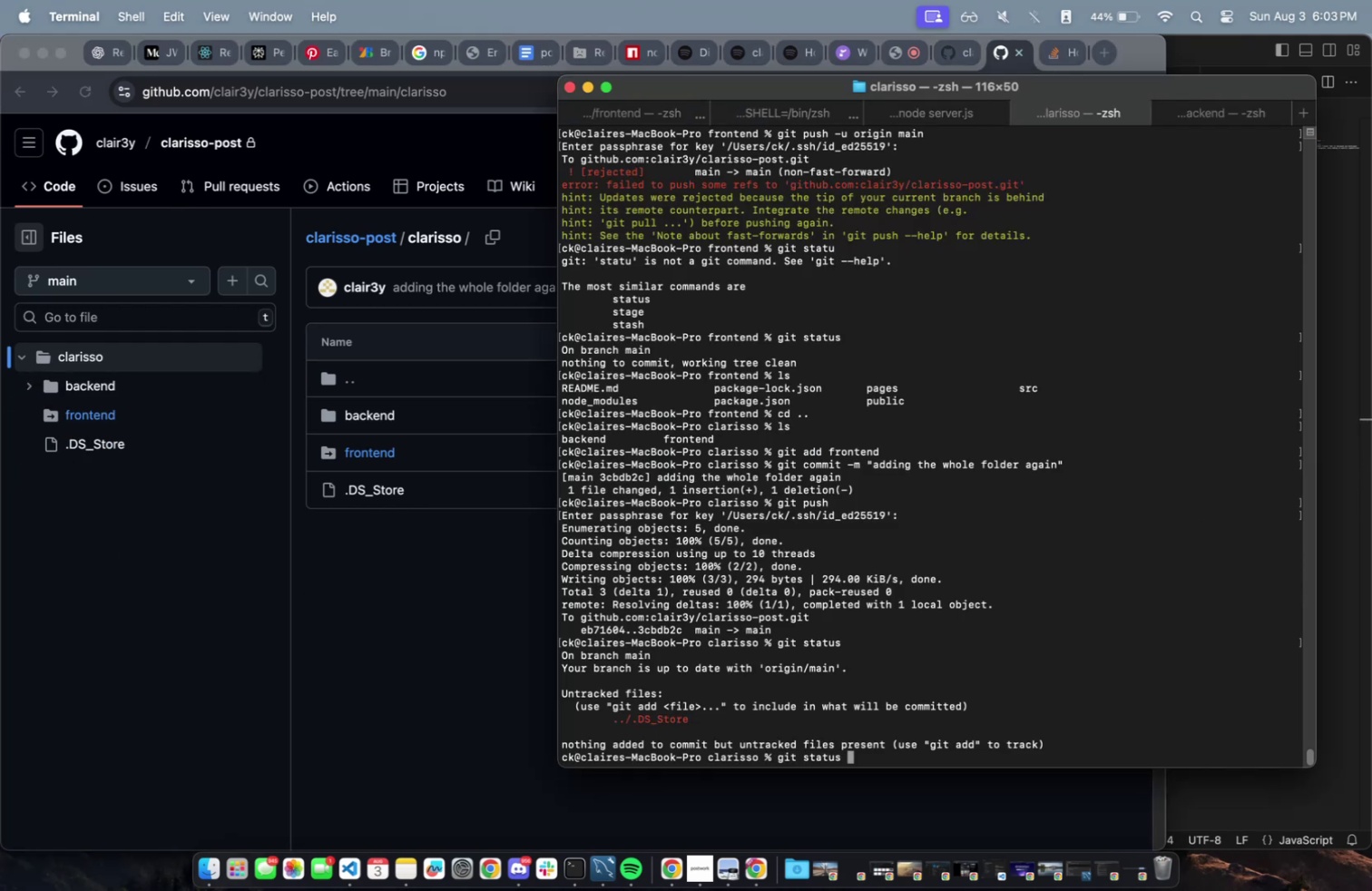 
key(Enter)
 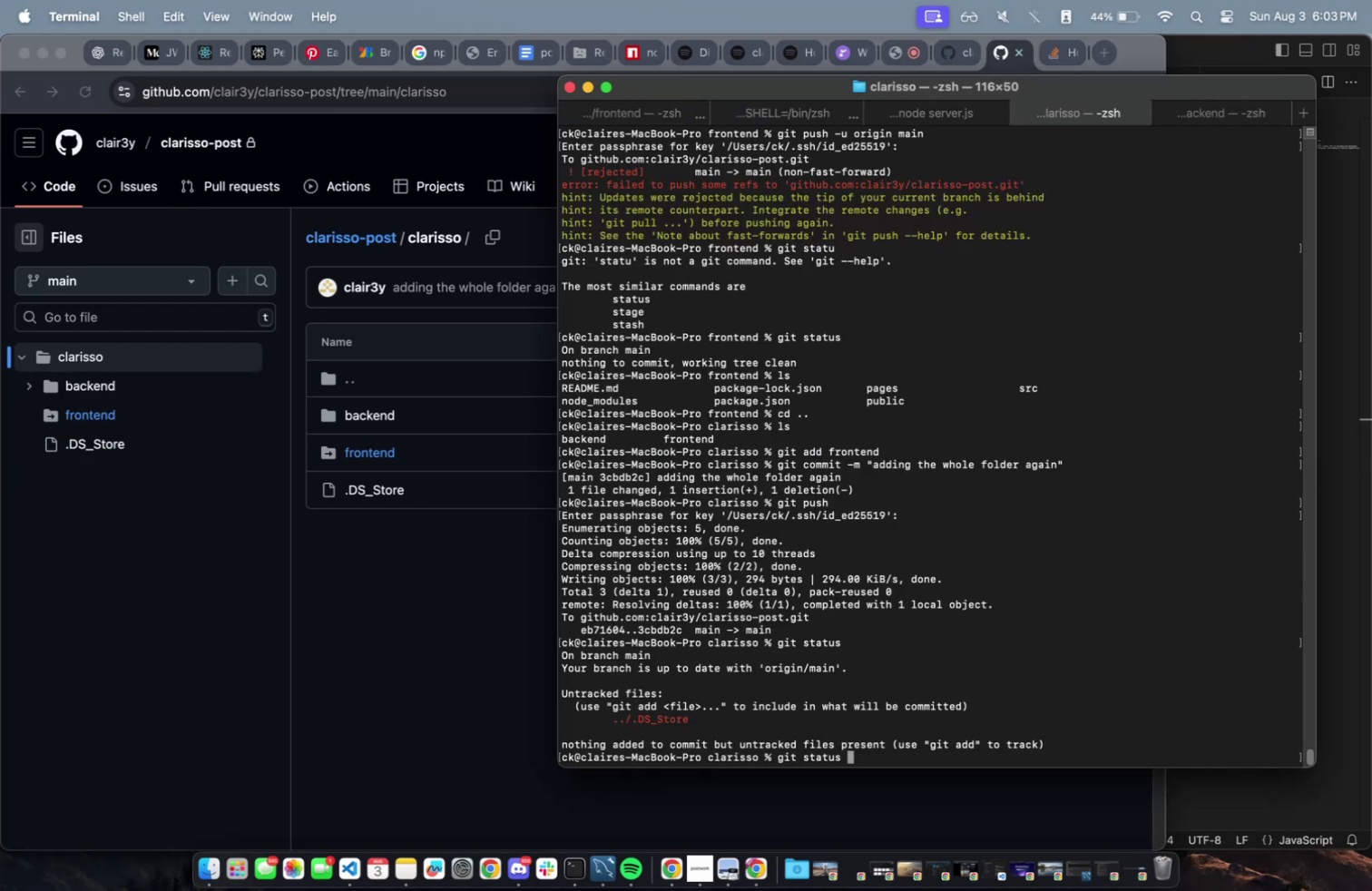 
type(git ad)
key(Backspace)
key(Backspace)
key(Backspace)
key(Backspace)
key(Backspace)
key(Backspace)
key(Backspace)
type(ls front)
key(Tab)
 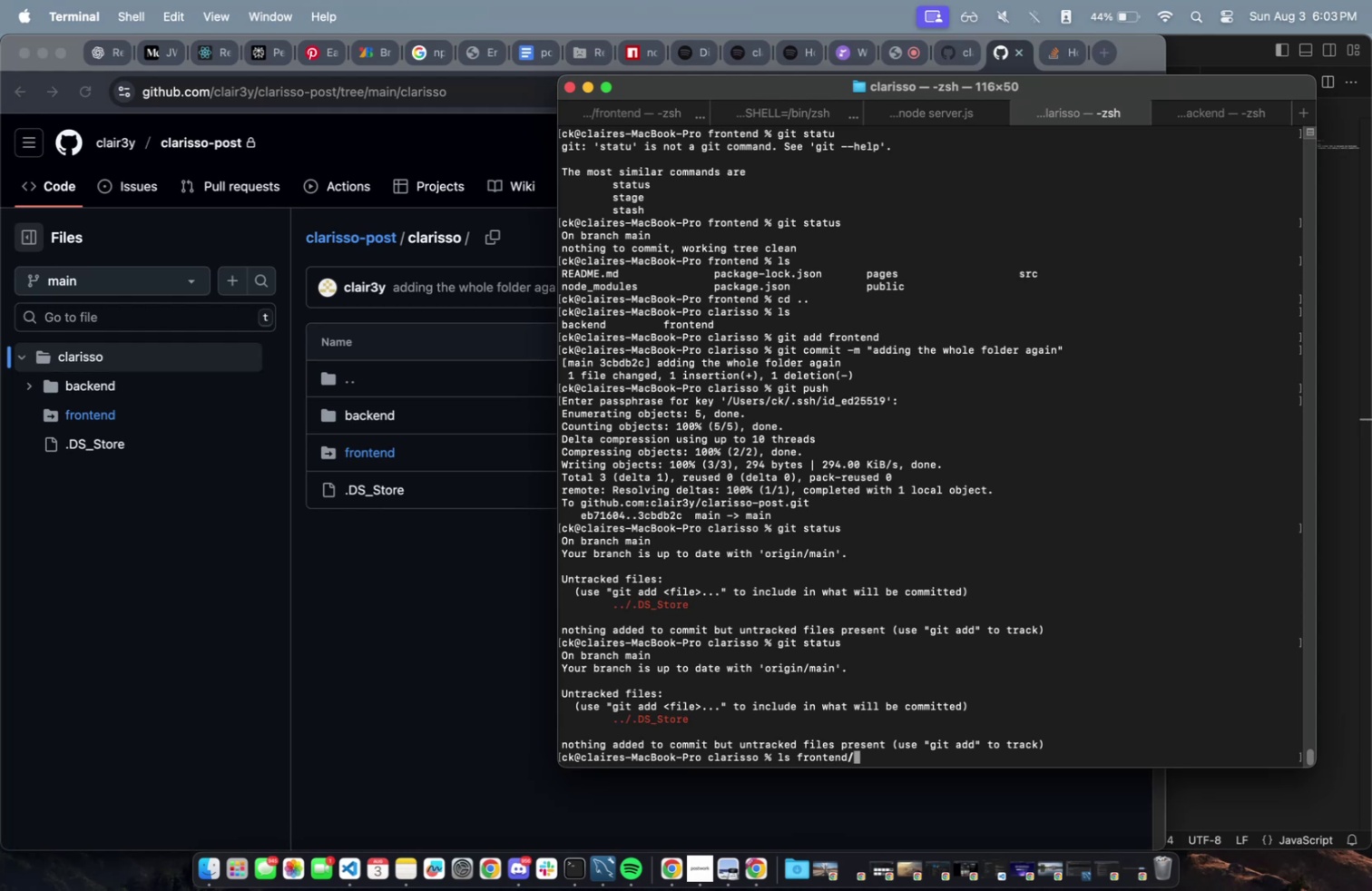 
key(Enter)
 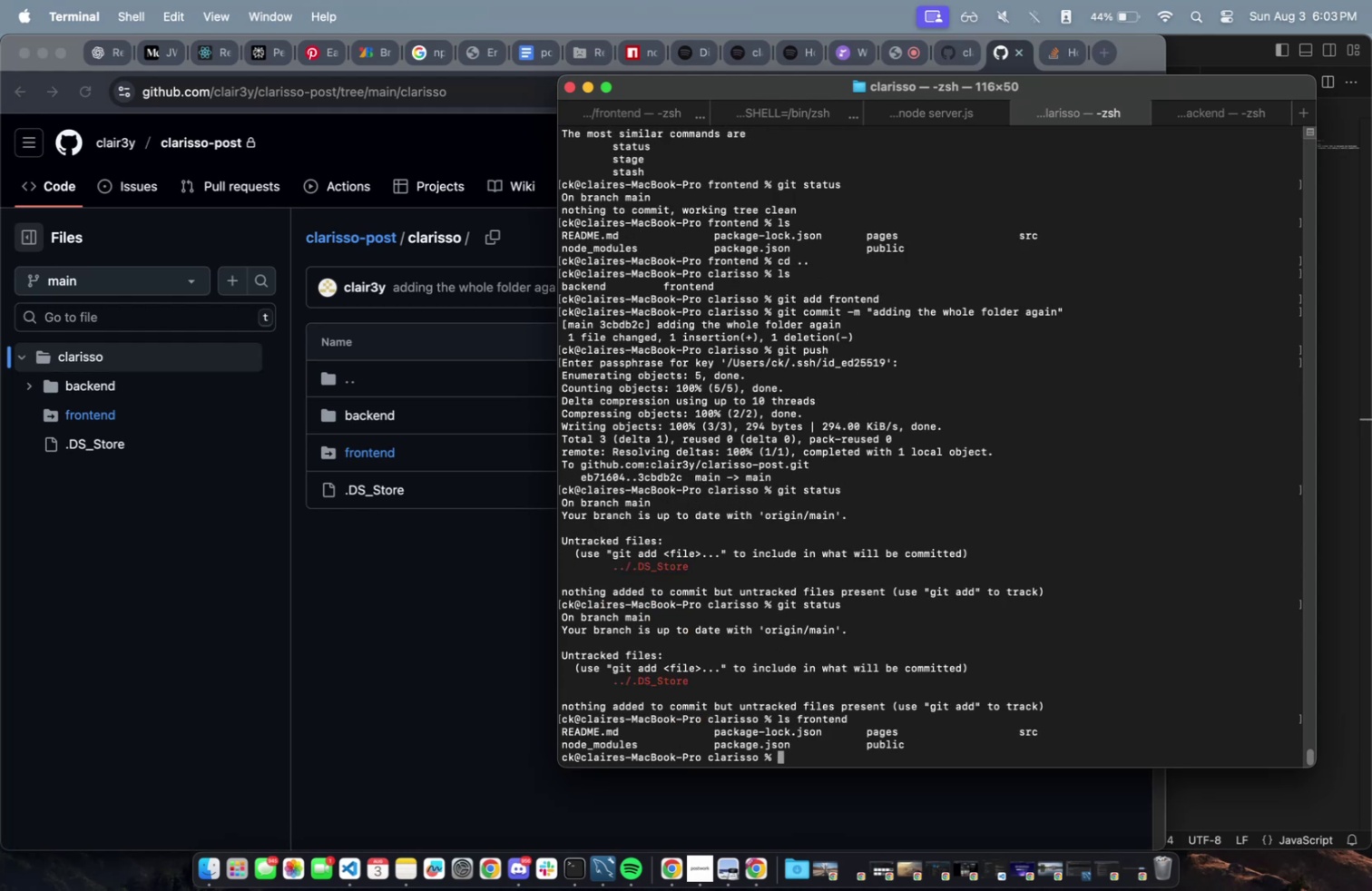 
type(ls)
 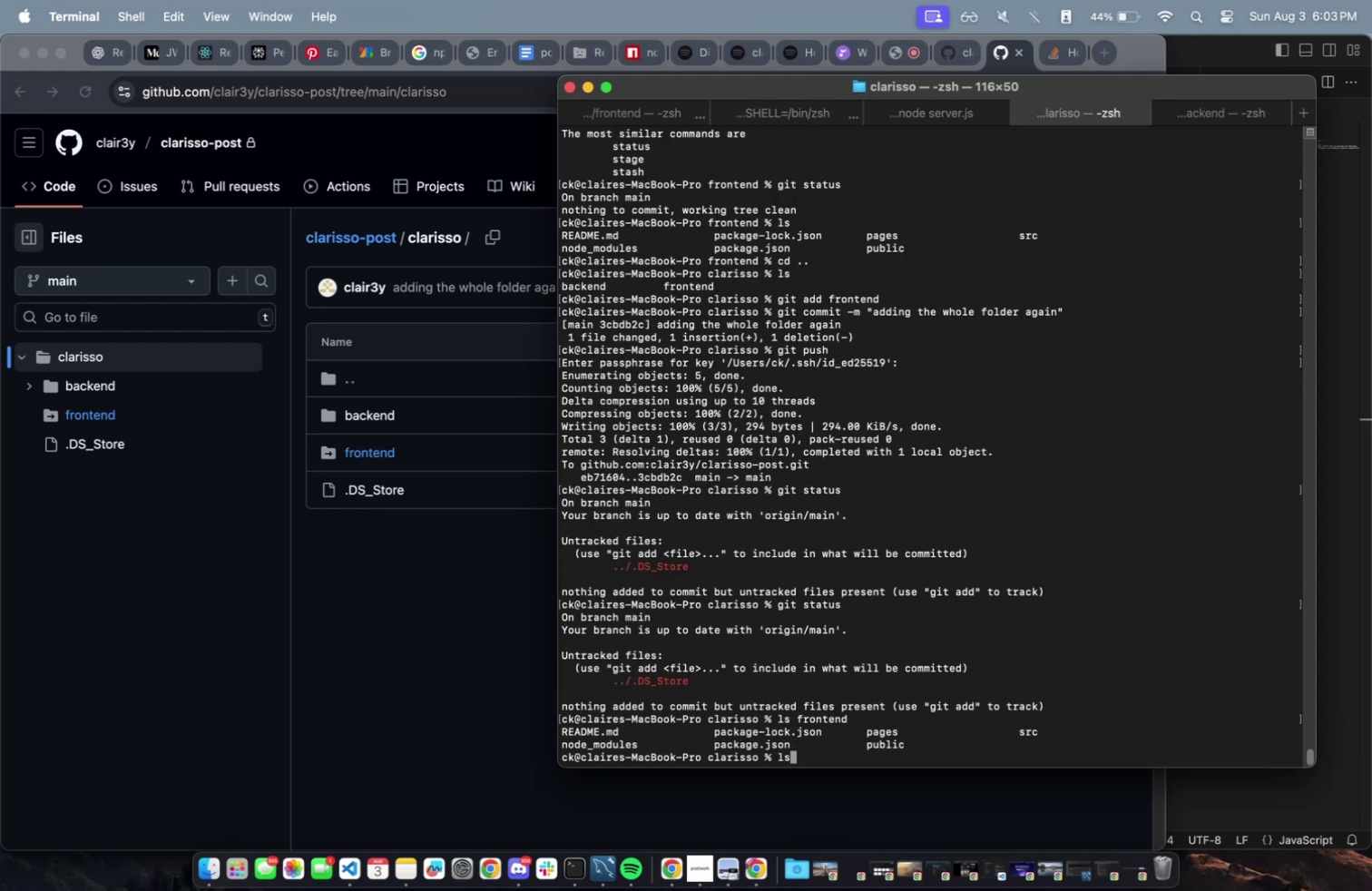 
key(Enter)
 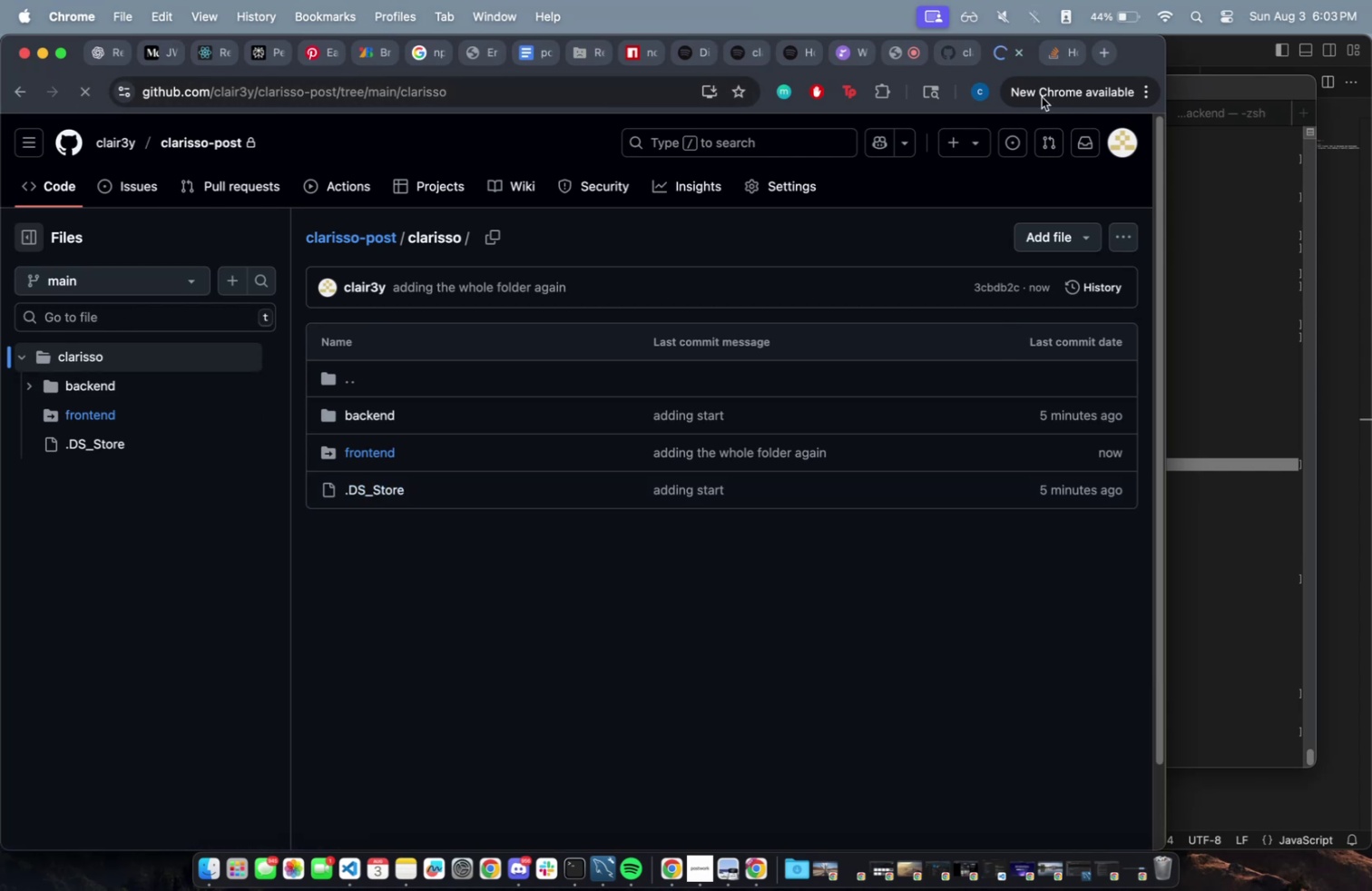 
wait(14.76)
 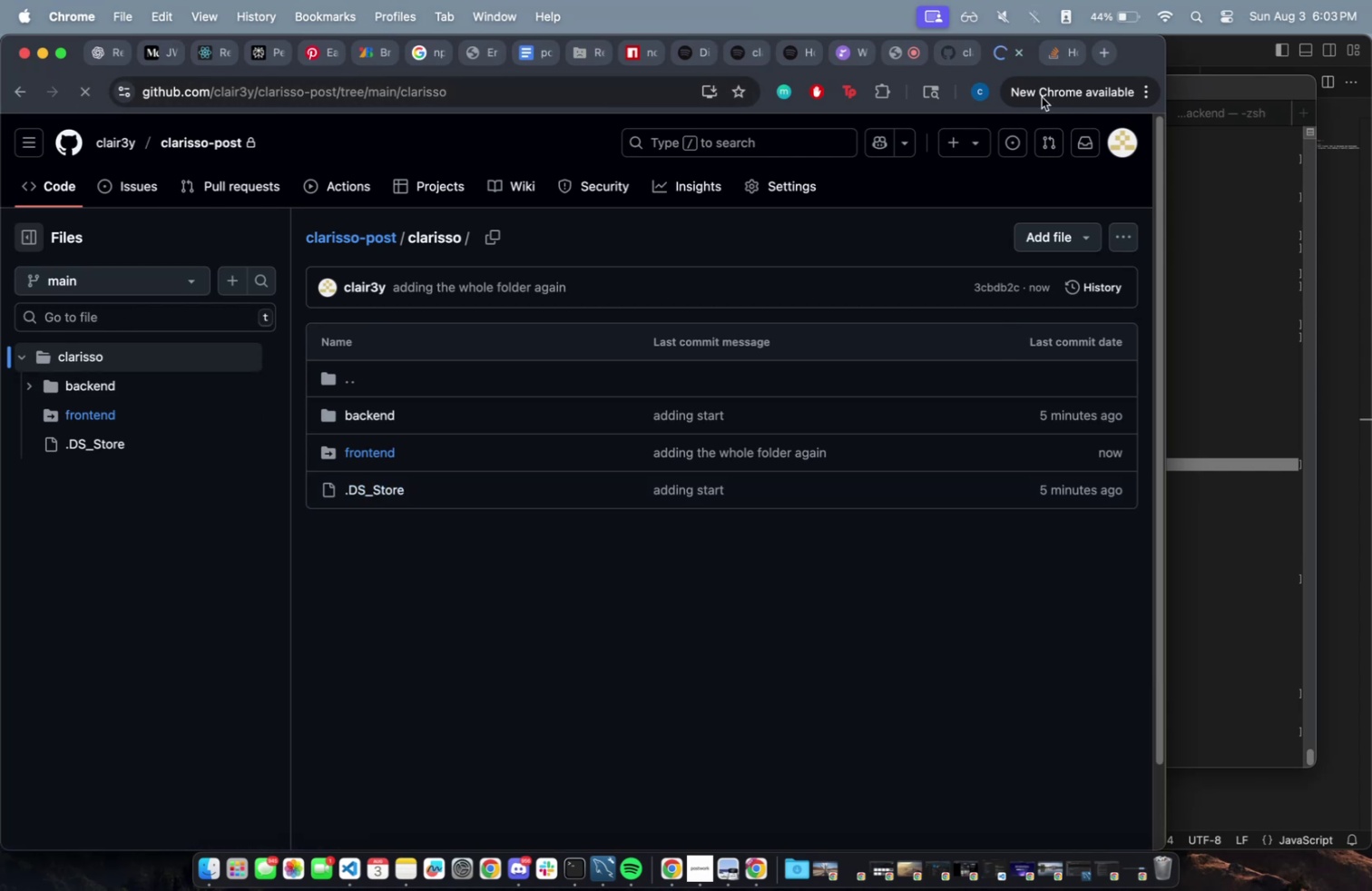 
left_click([368, 239])
 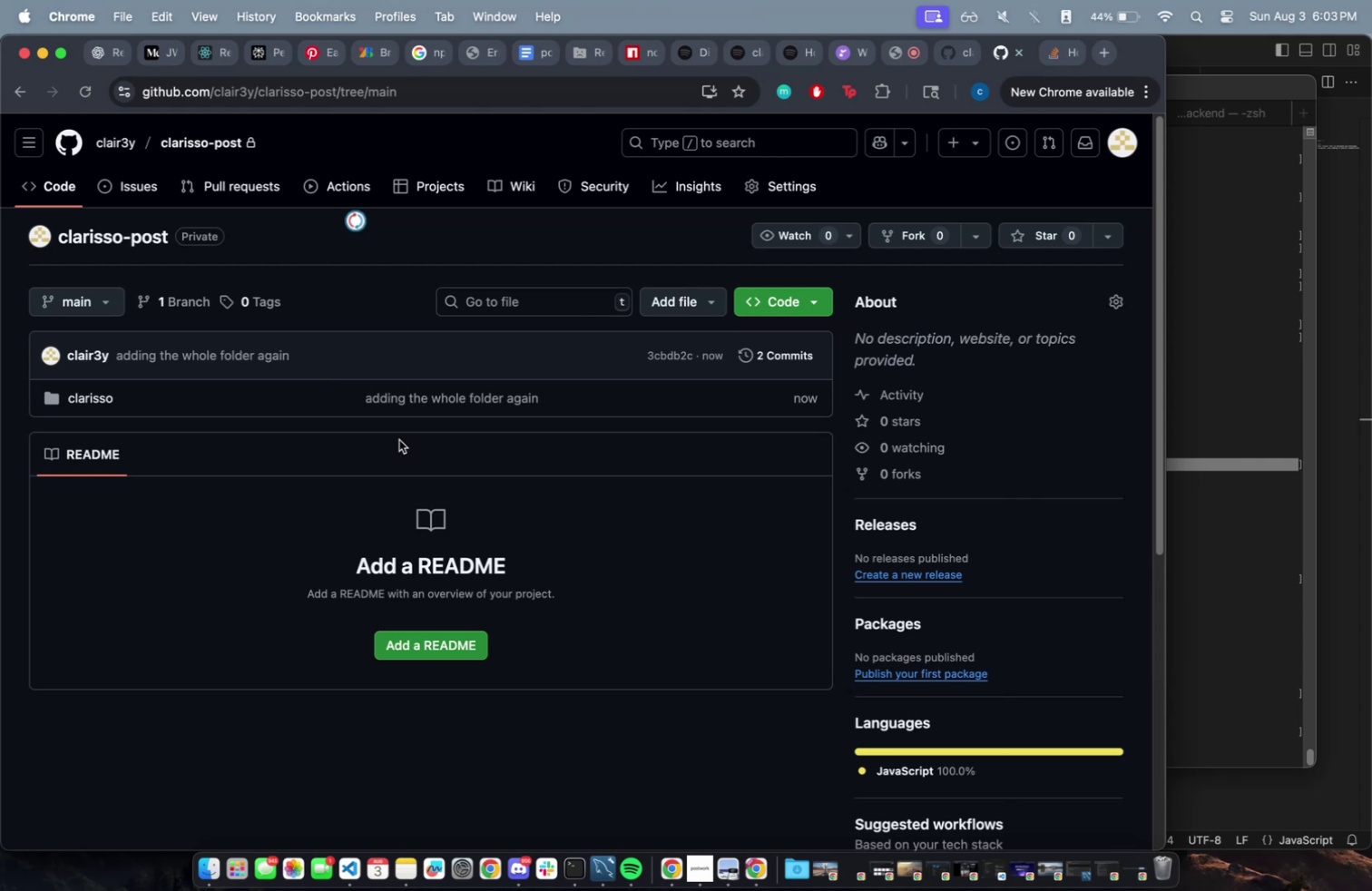 
left_click([511, 473])
 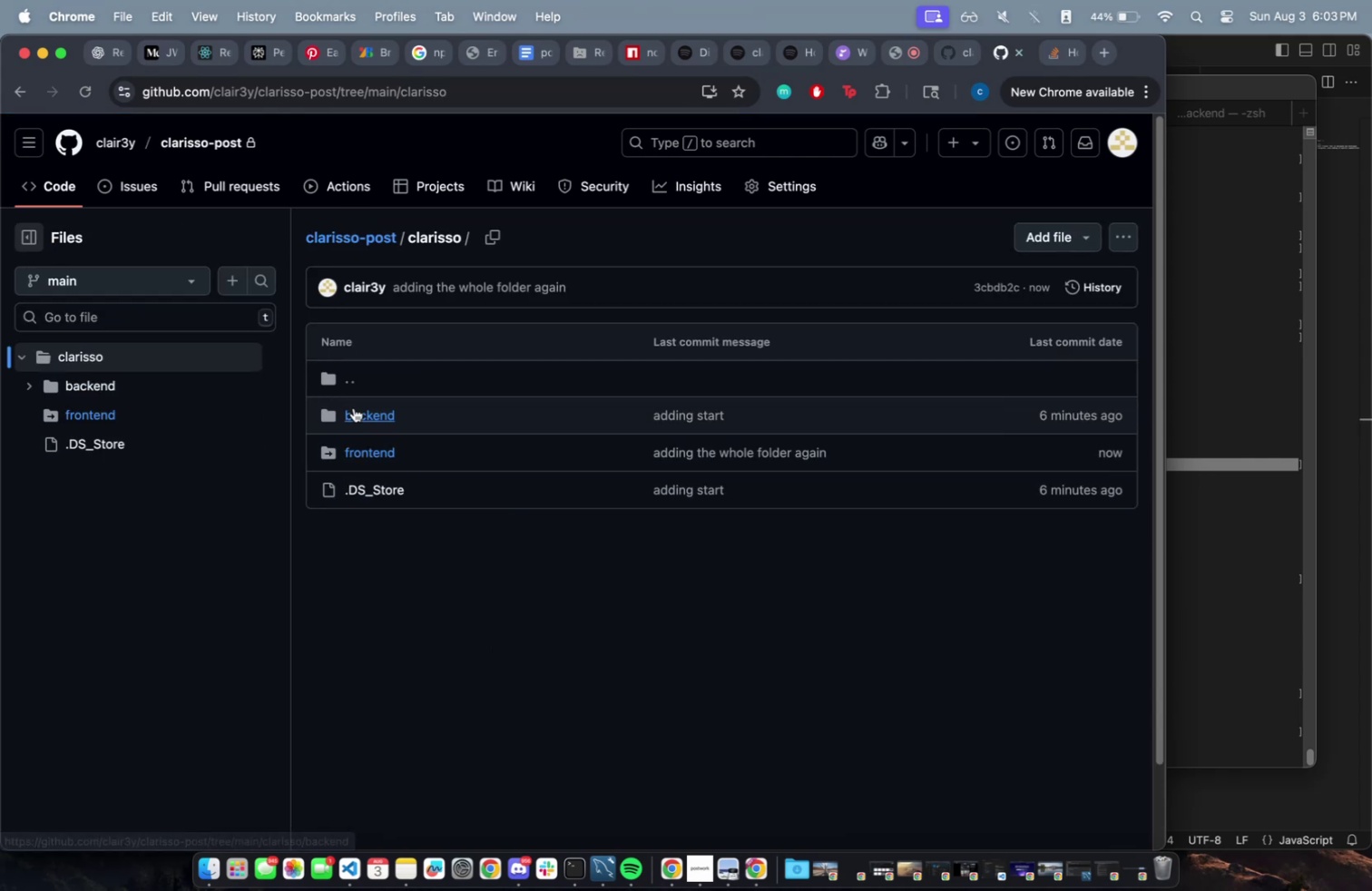 
wait(5.18)
 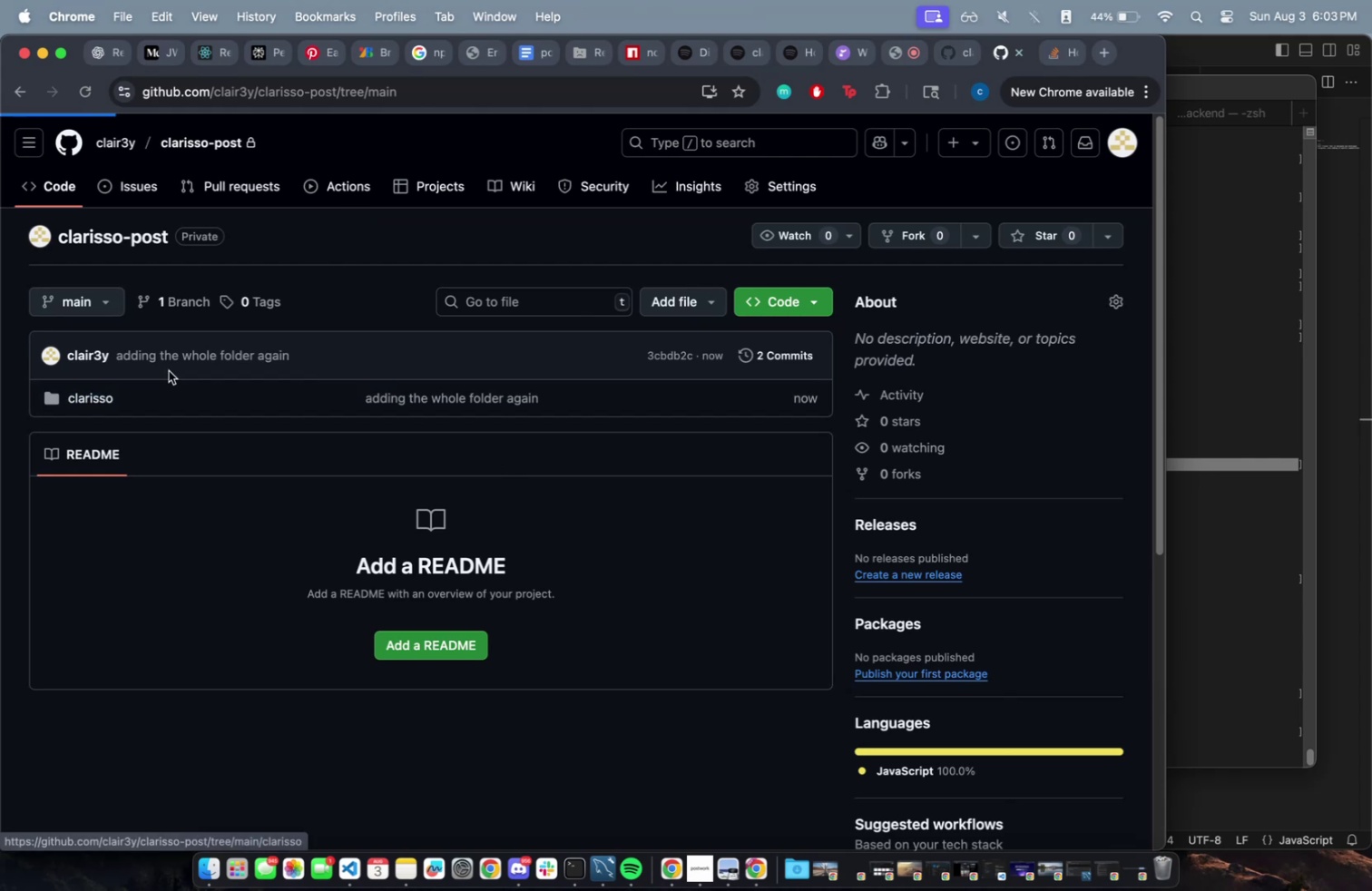 
left_click([358, 449])
 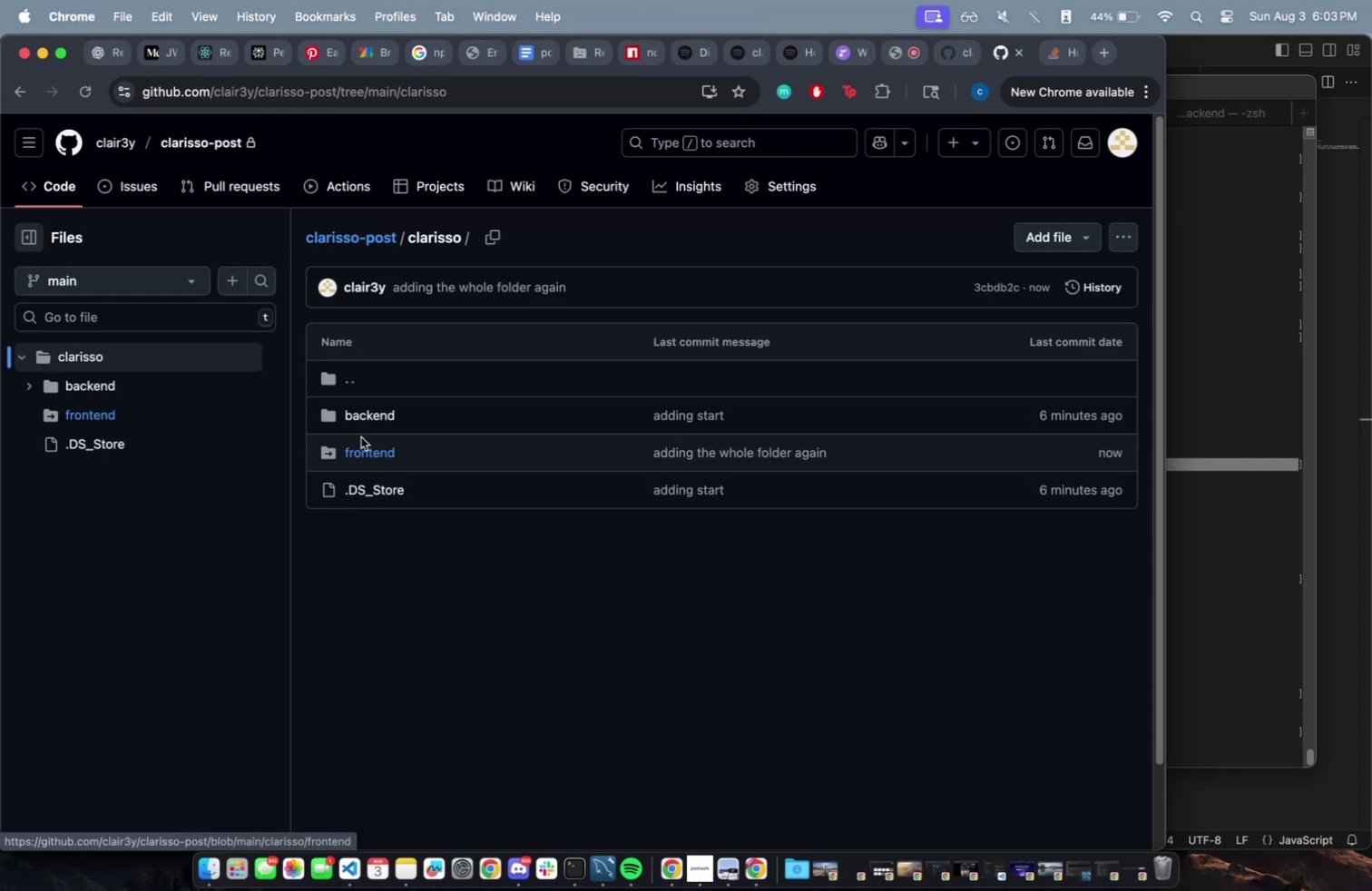 
left_click([363, 454])
 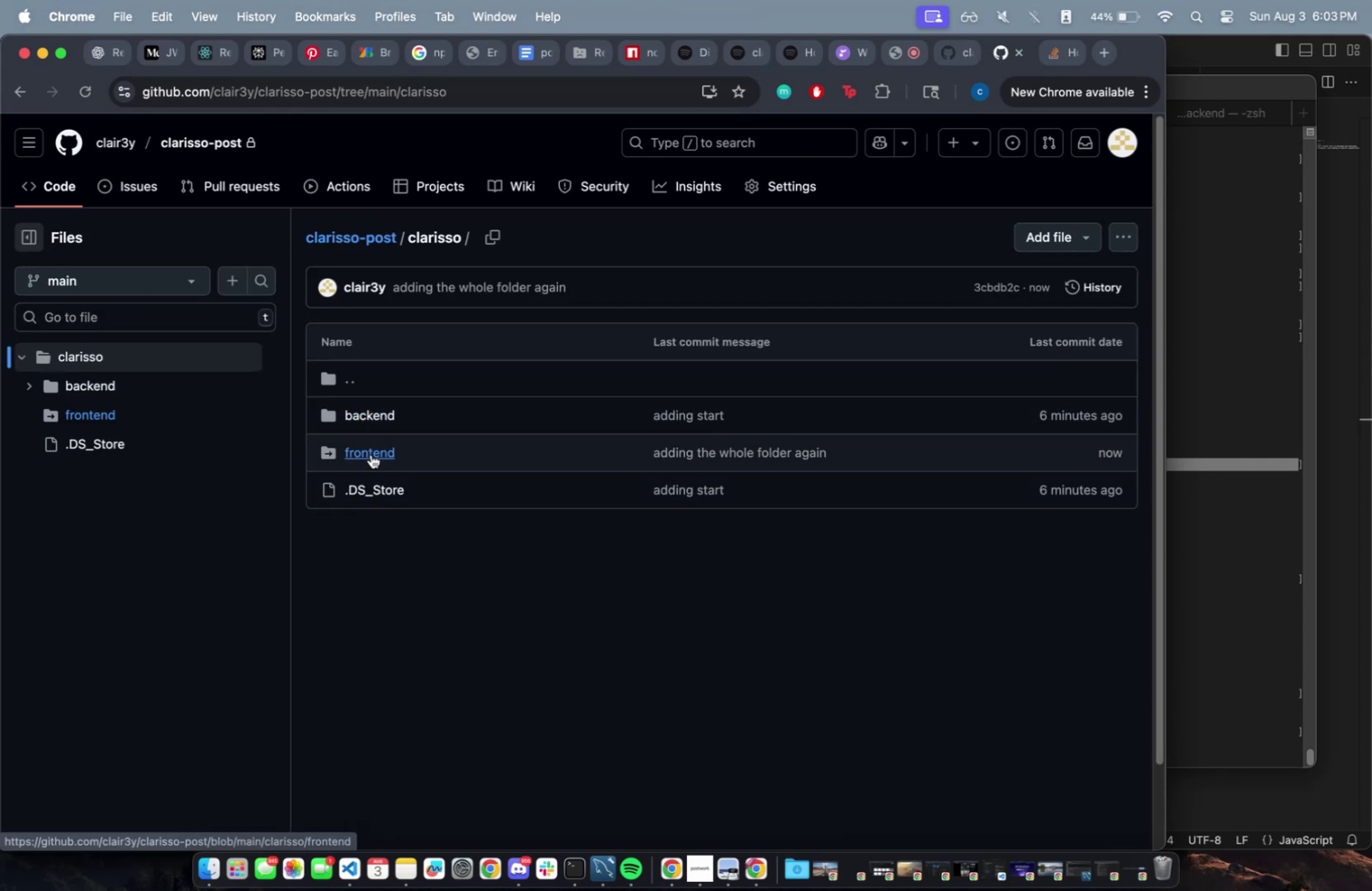 
left_click([336, 450])
 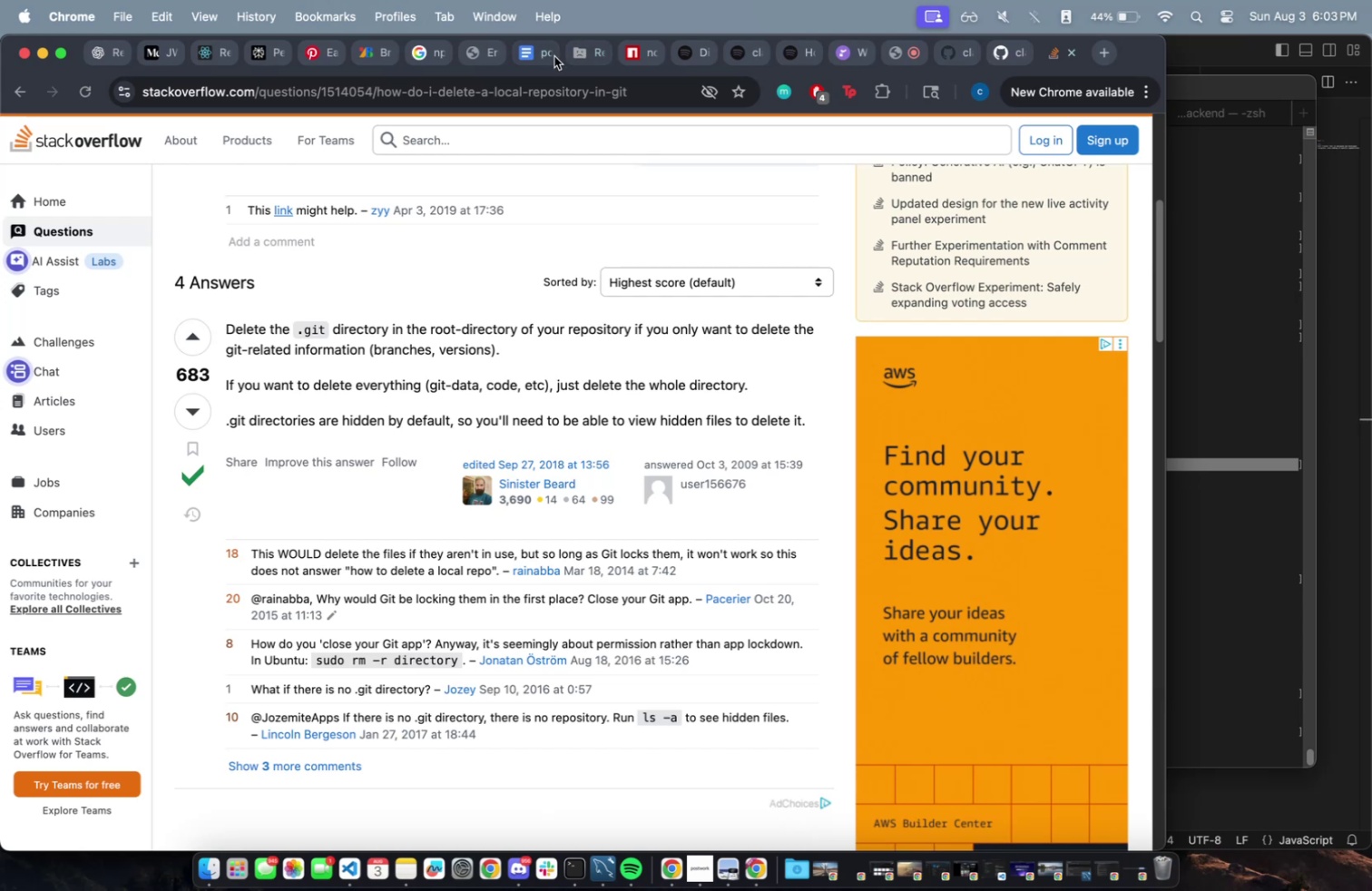 
type(arrow on folder gut=)
key(Backspace)
key(Backspace)
key(Backspace)
type(it)
 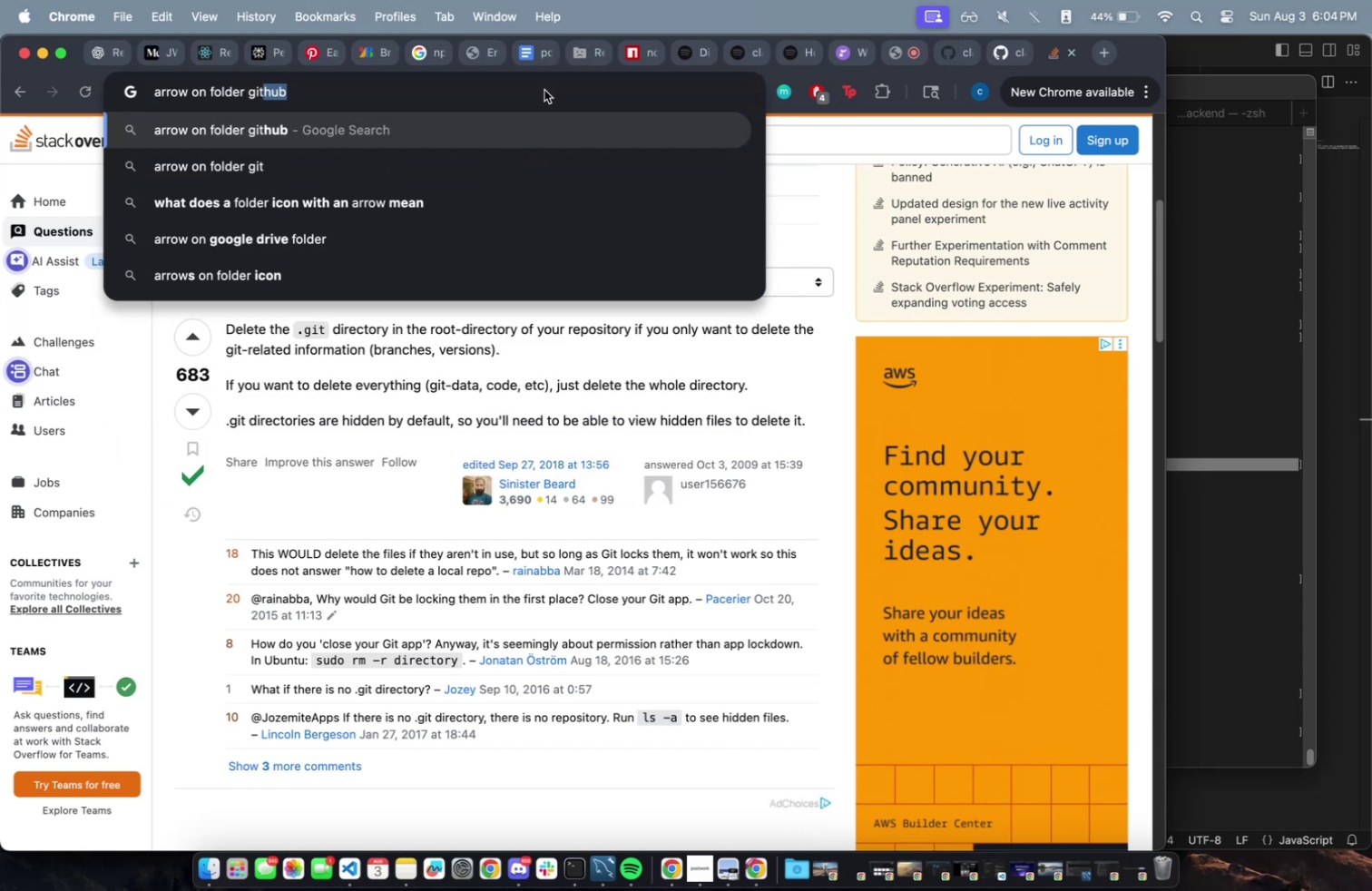 
key(Enter)
 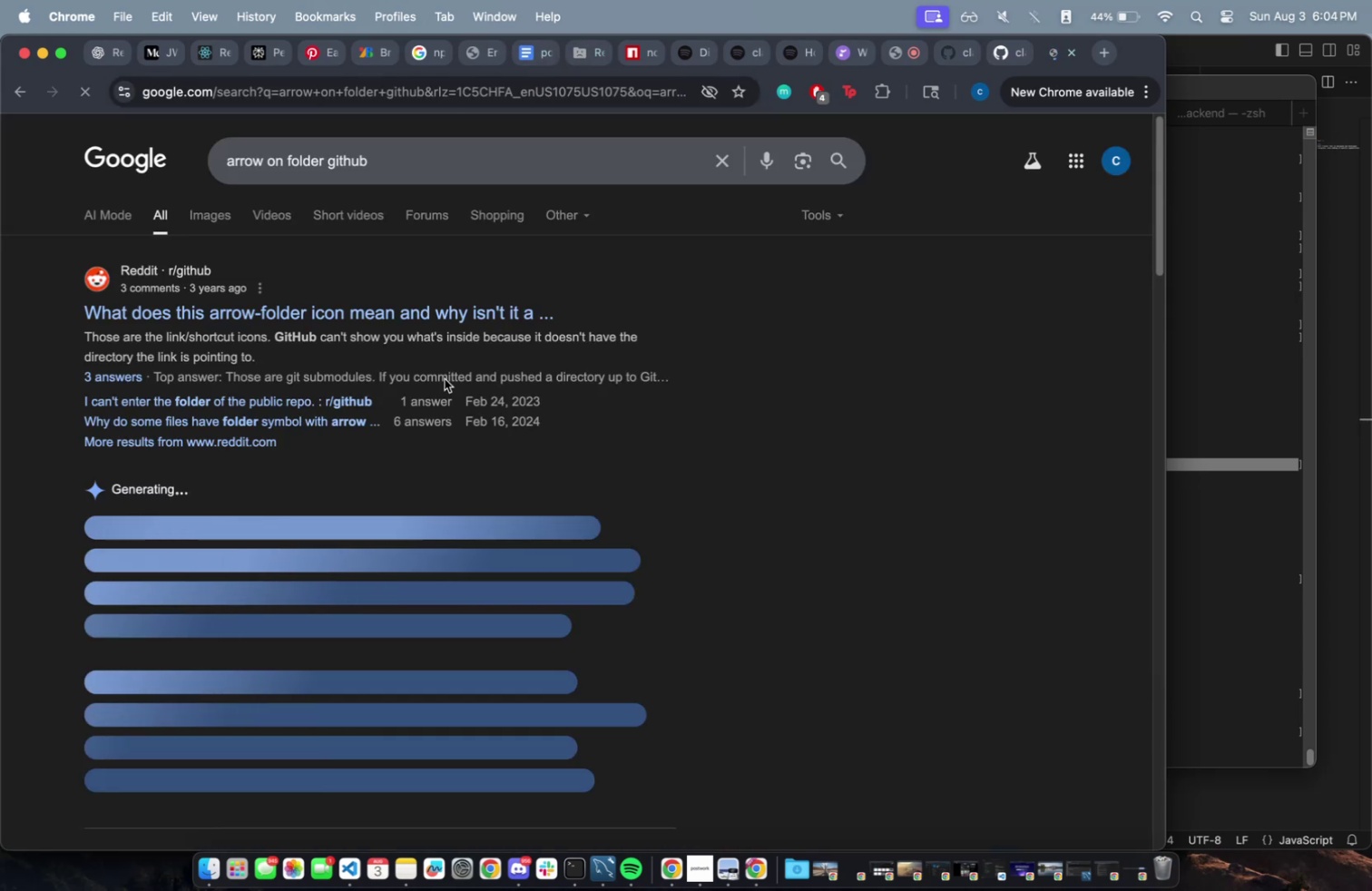 
left_click([447, 300])
 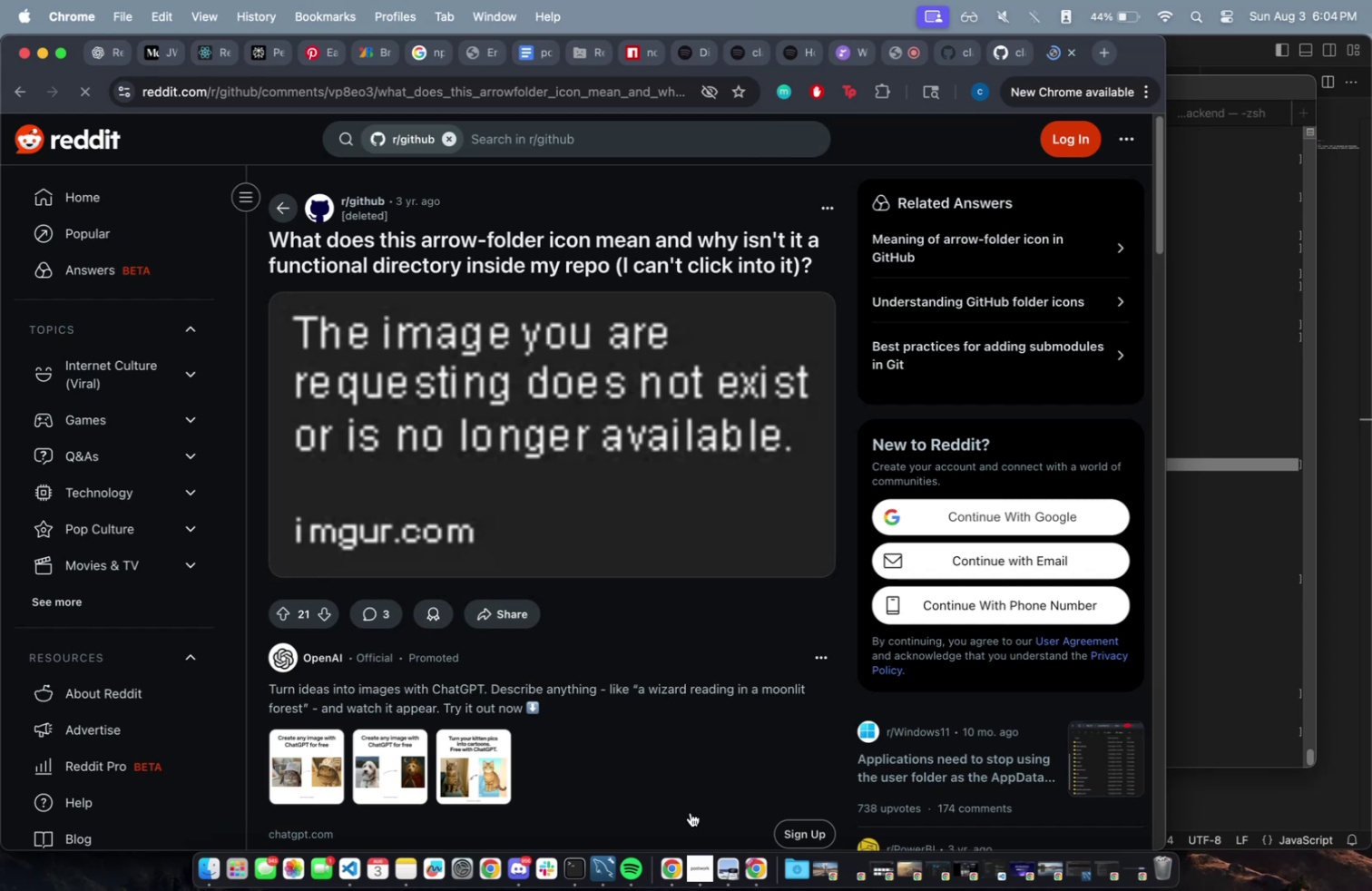 
scroll: coordinate [553, 753], scroll_direction: down, amount: 18.0
 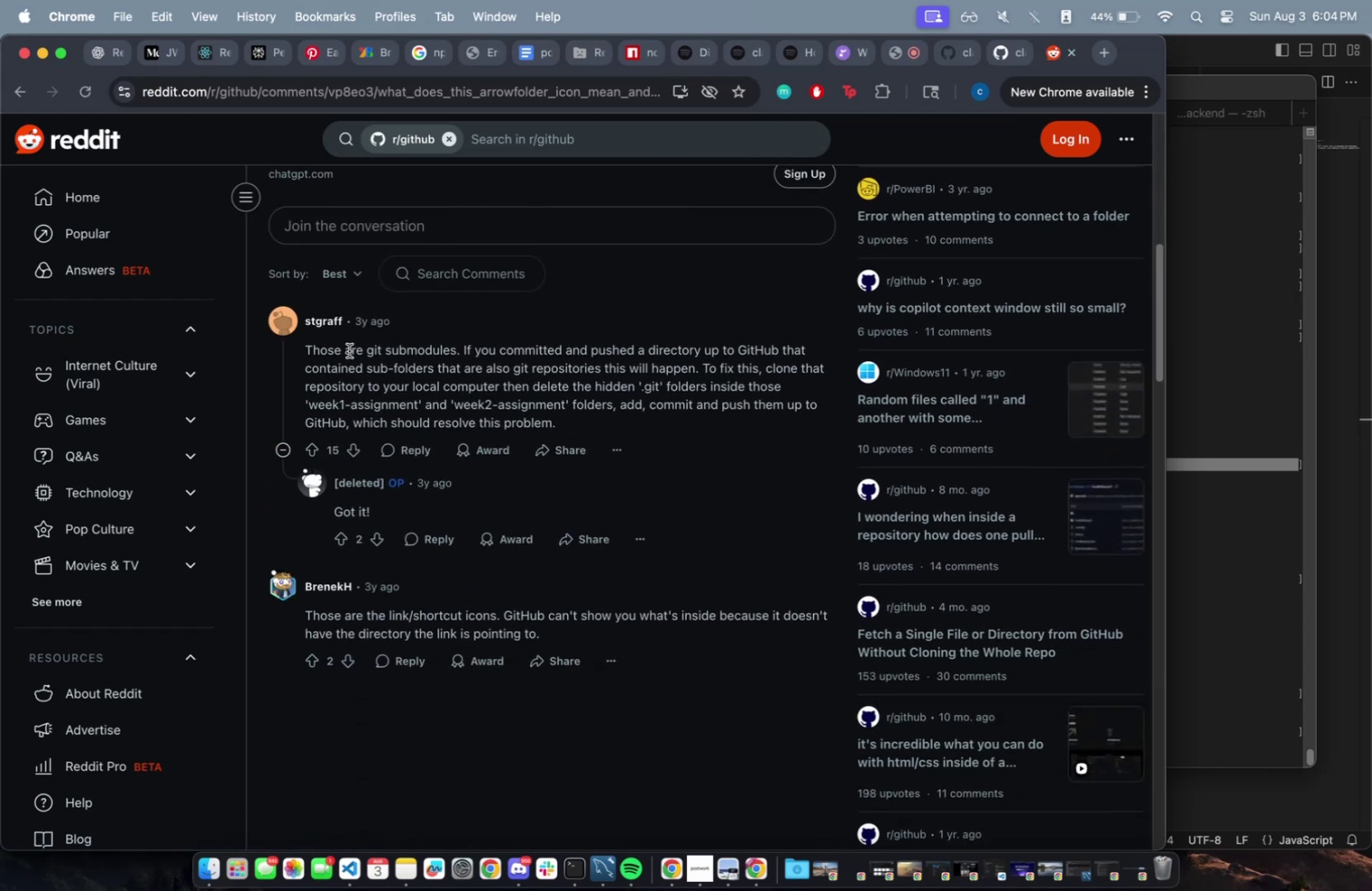 
left_click_drag(start_coordinate=[306, 348], to_coordinate=[442, 417])
 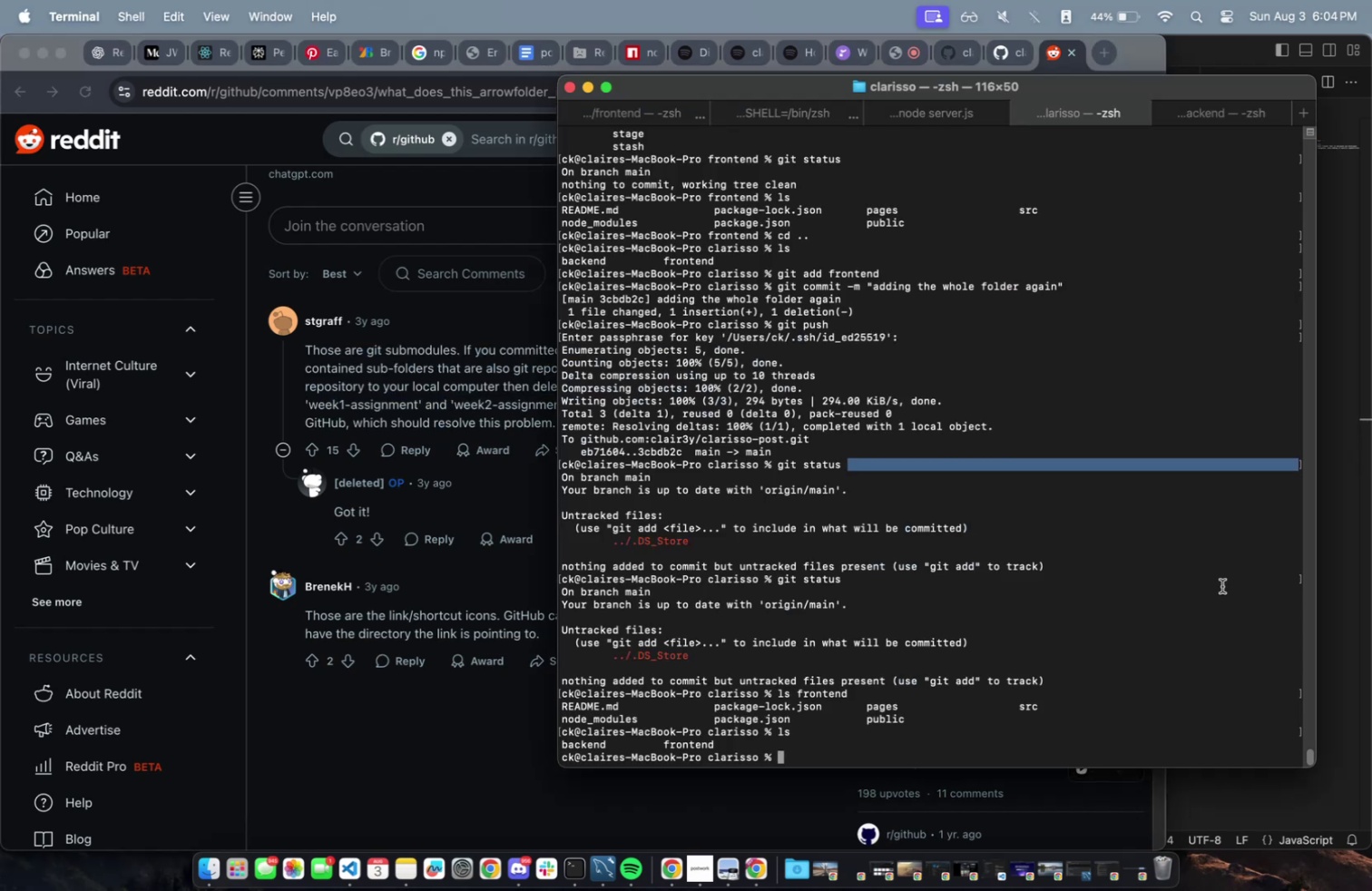 
type(ls -la)
 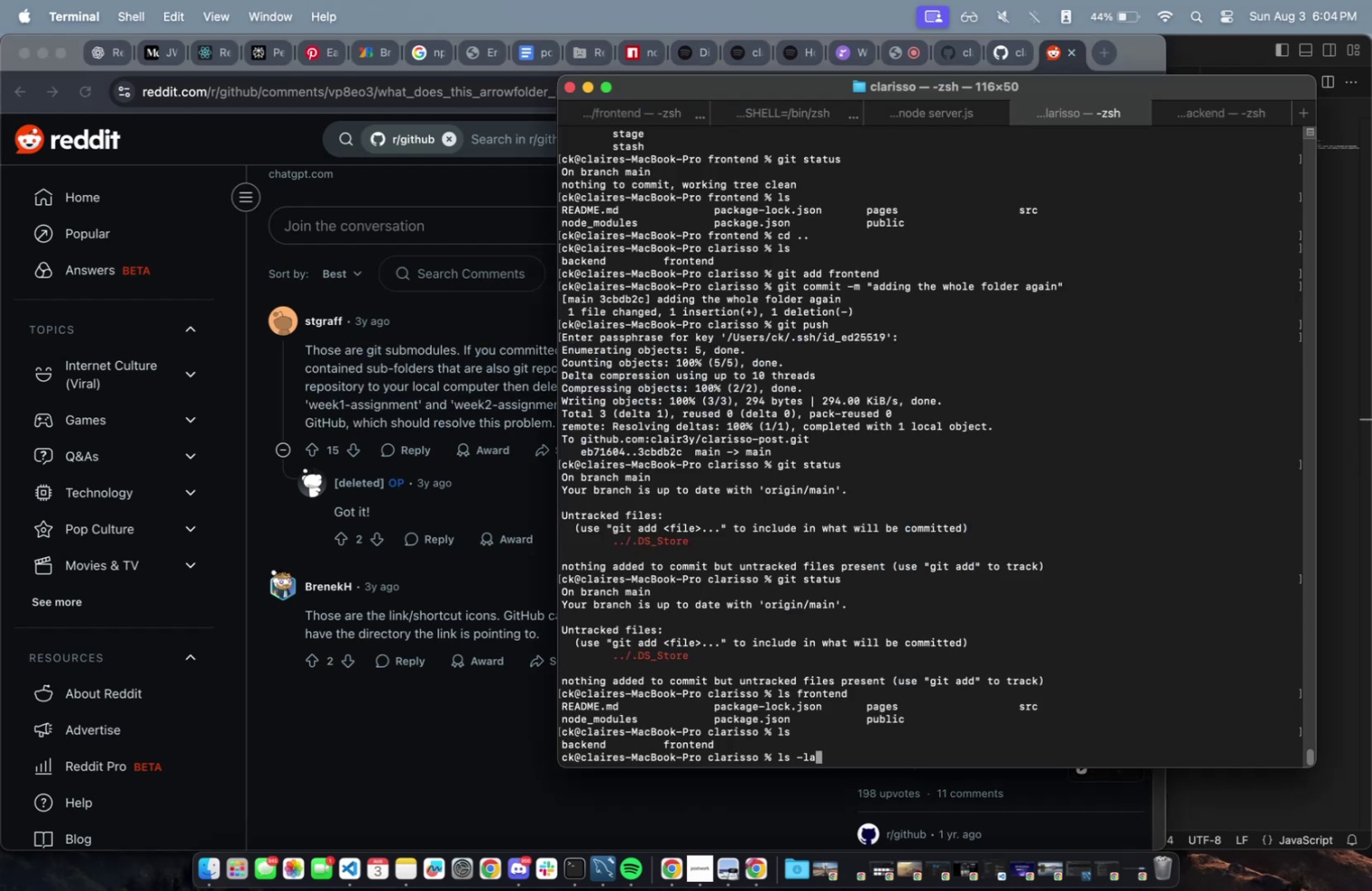 
key(Enter)
 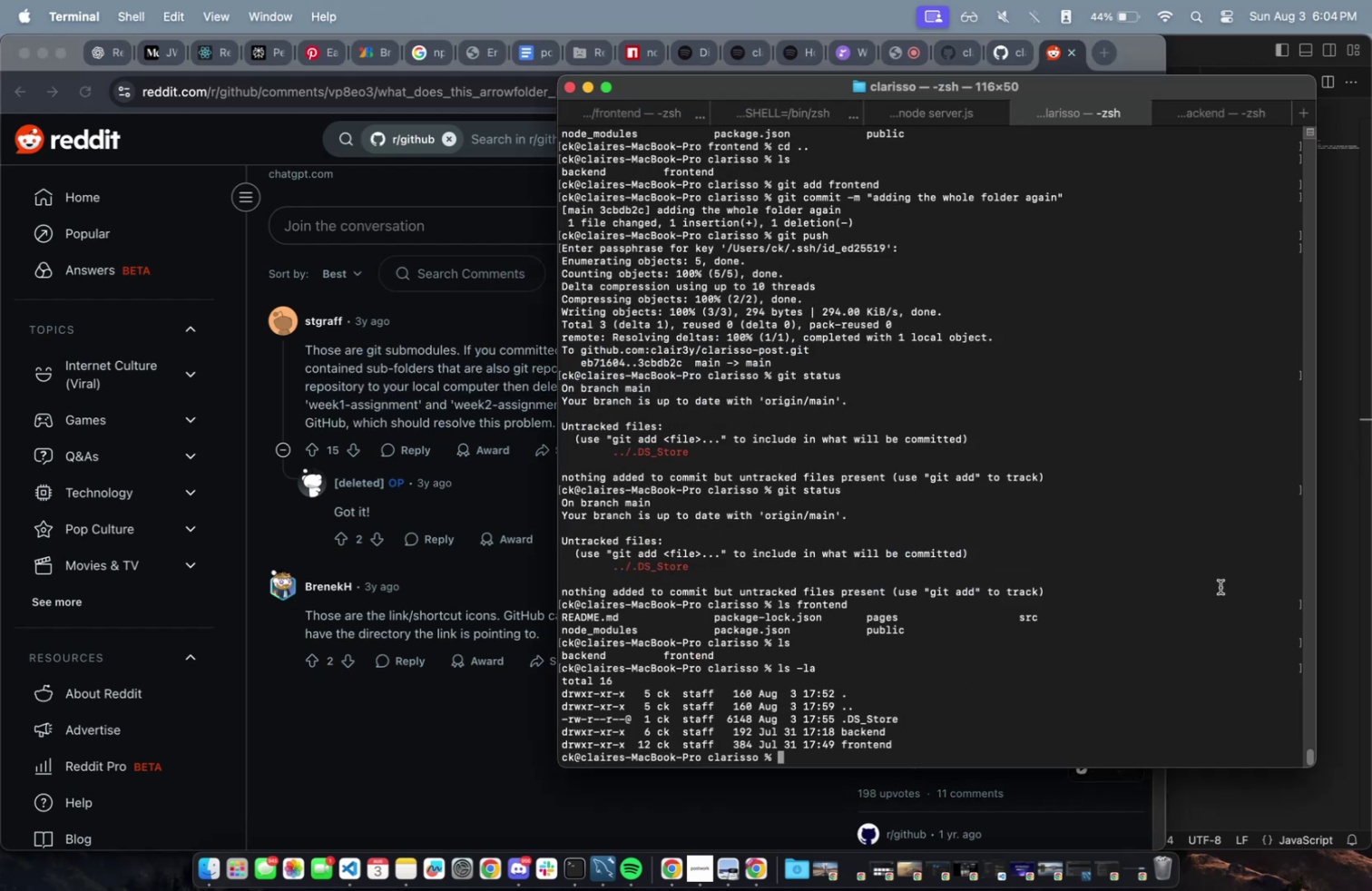 
type(cd fo)
key(Backspace)
type(ron)
key(Tab)
 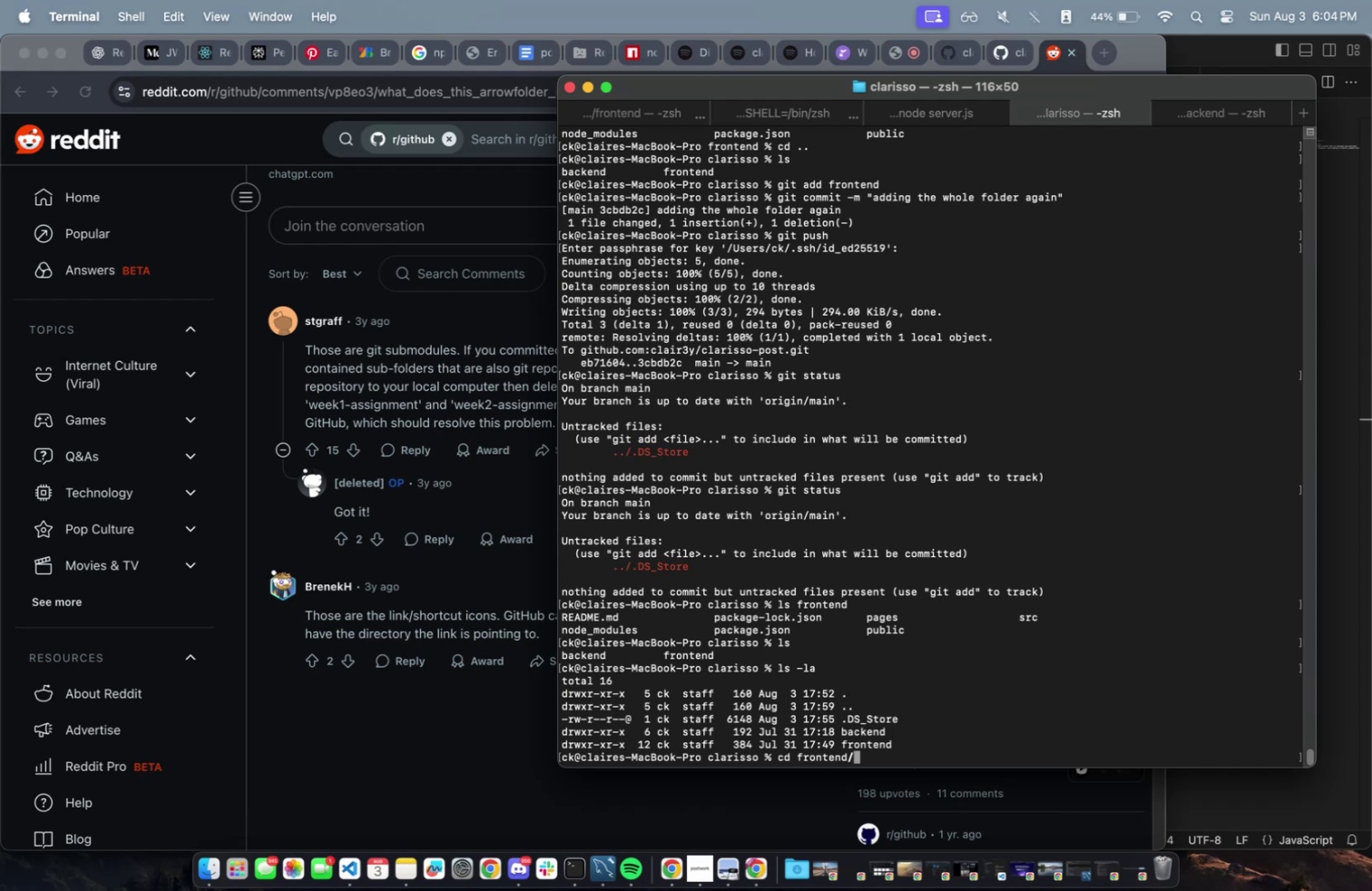 
key(Enter)
 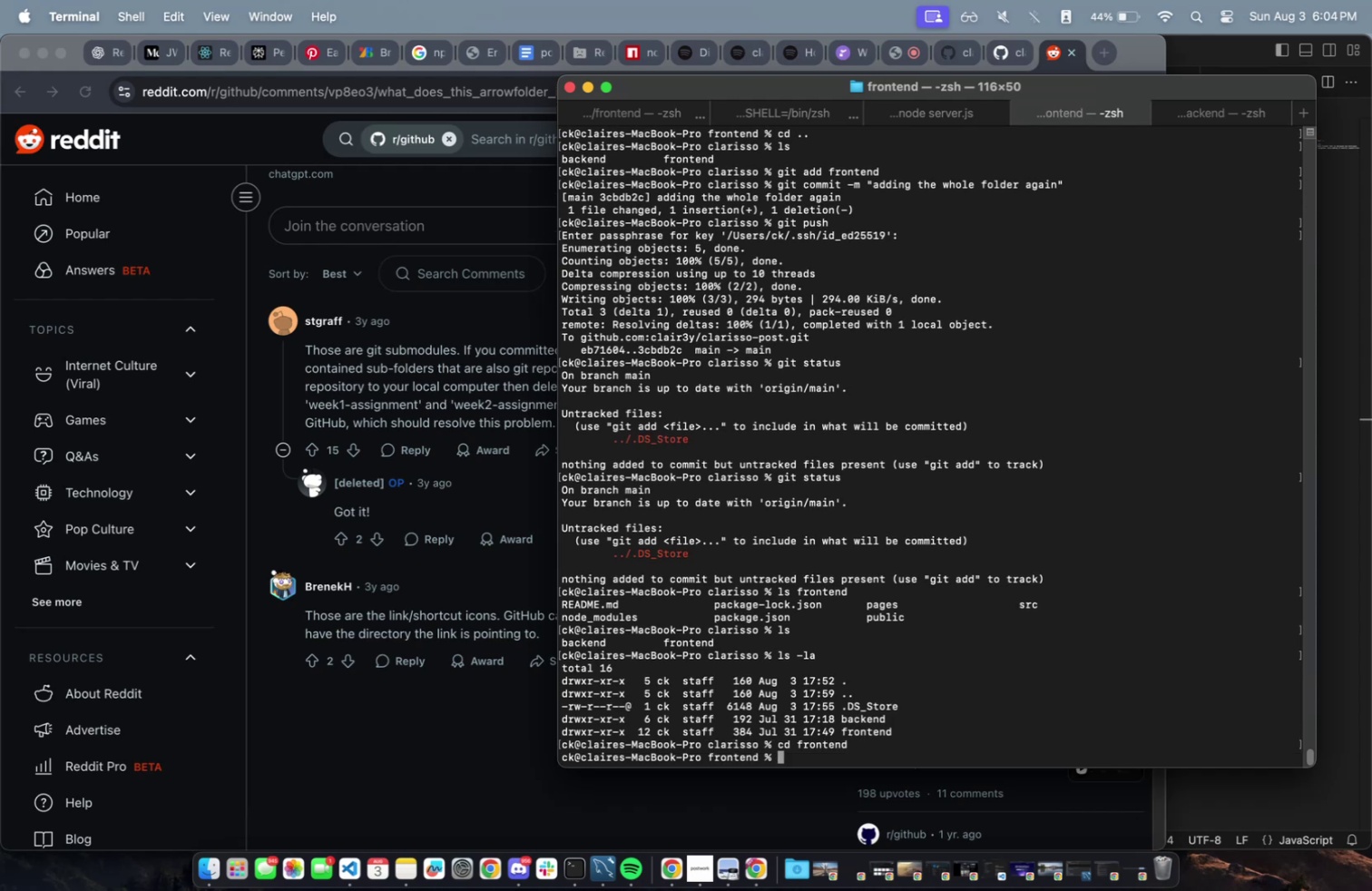 
type(ls -la)
 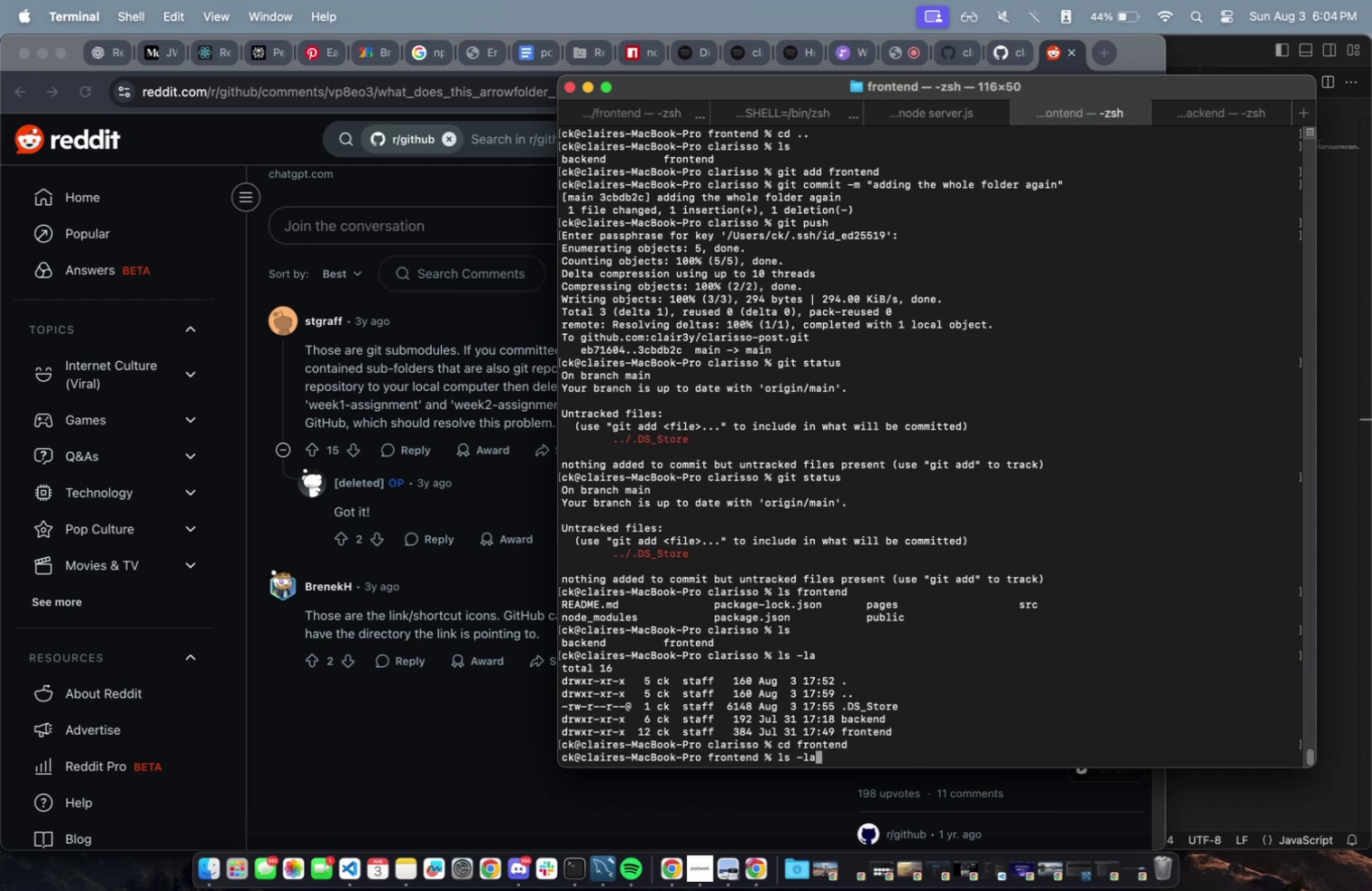 
key(Enter)
 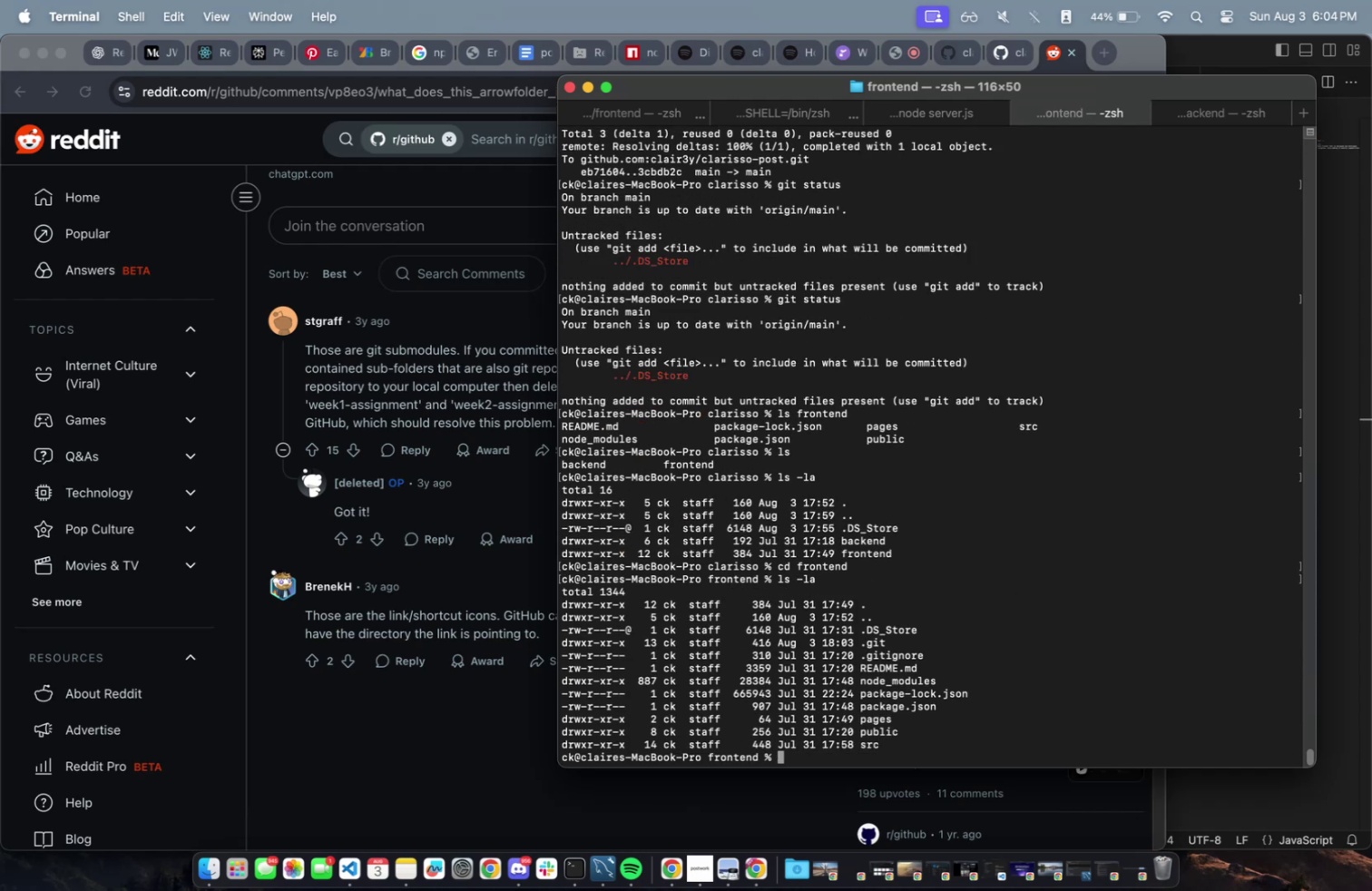 
type(rm -rf .git)
 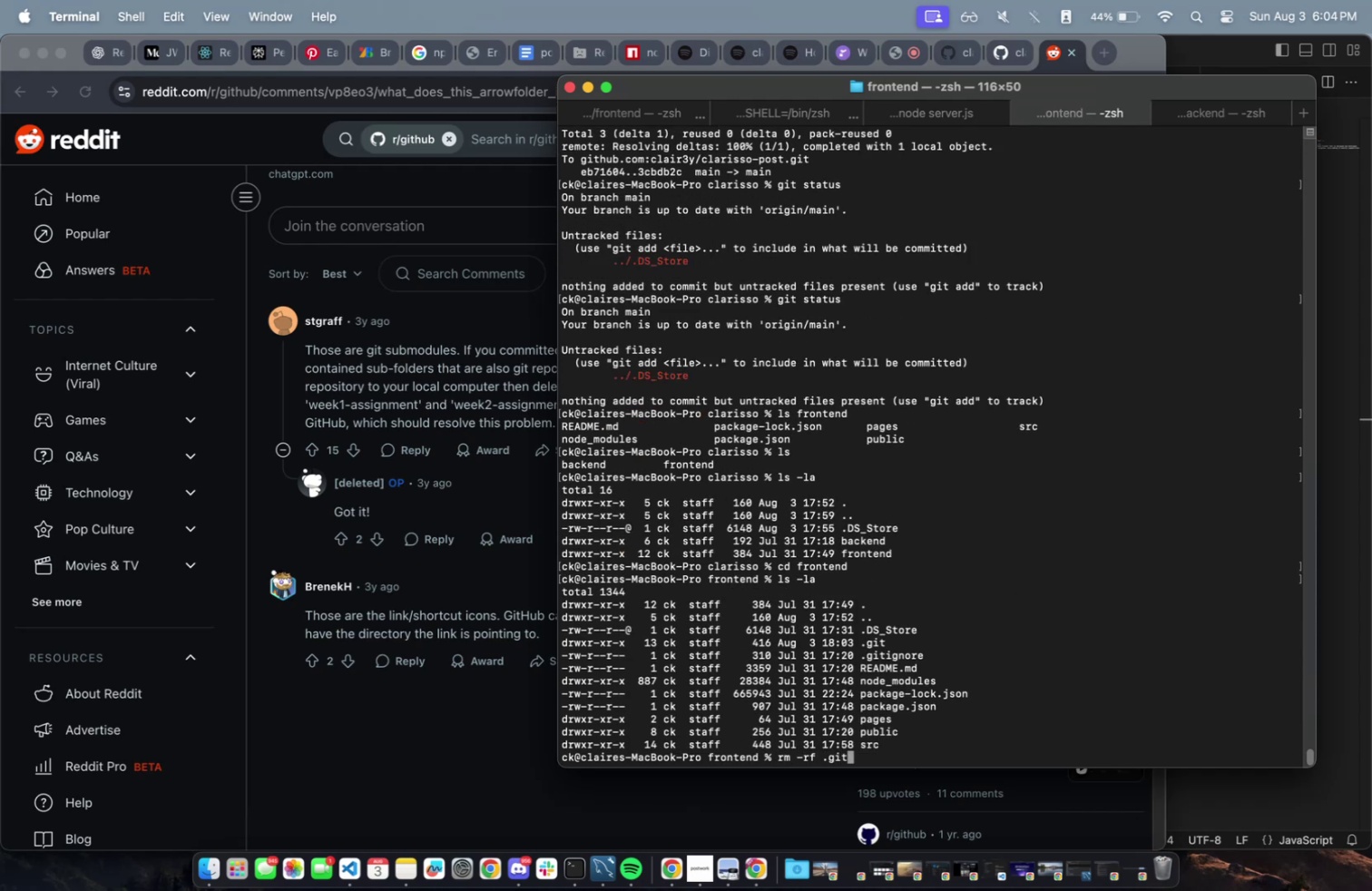 
key(Enter)
 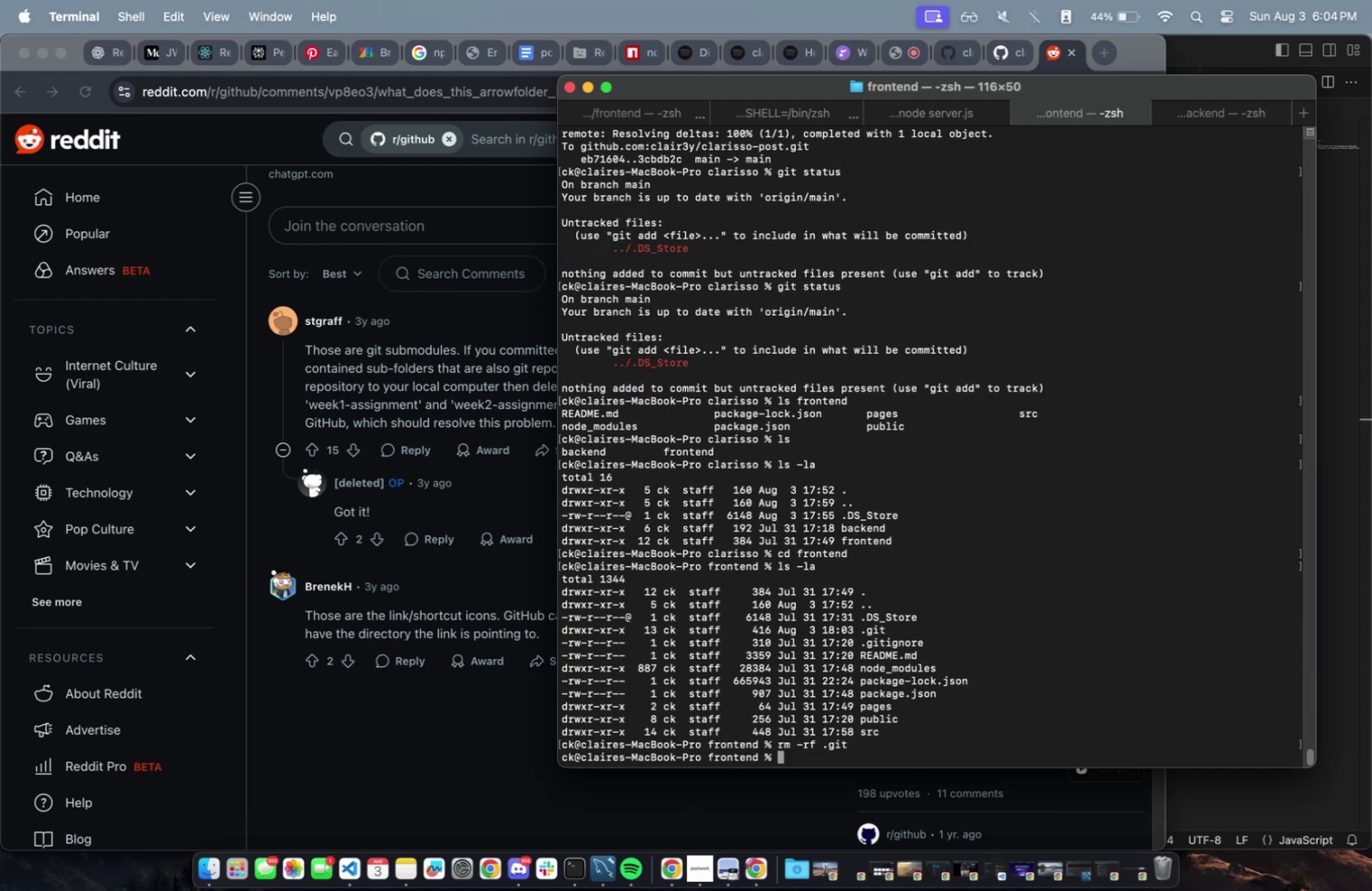 
type(ls -ls)
key(Backspace)
type(a)
 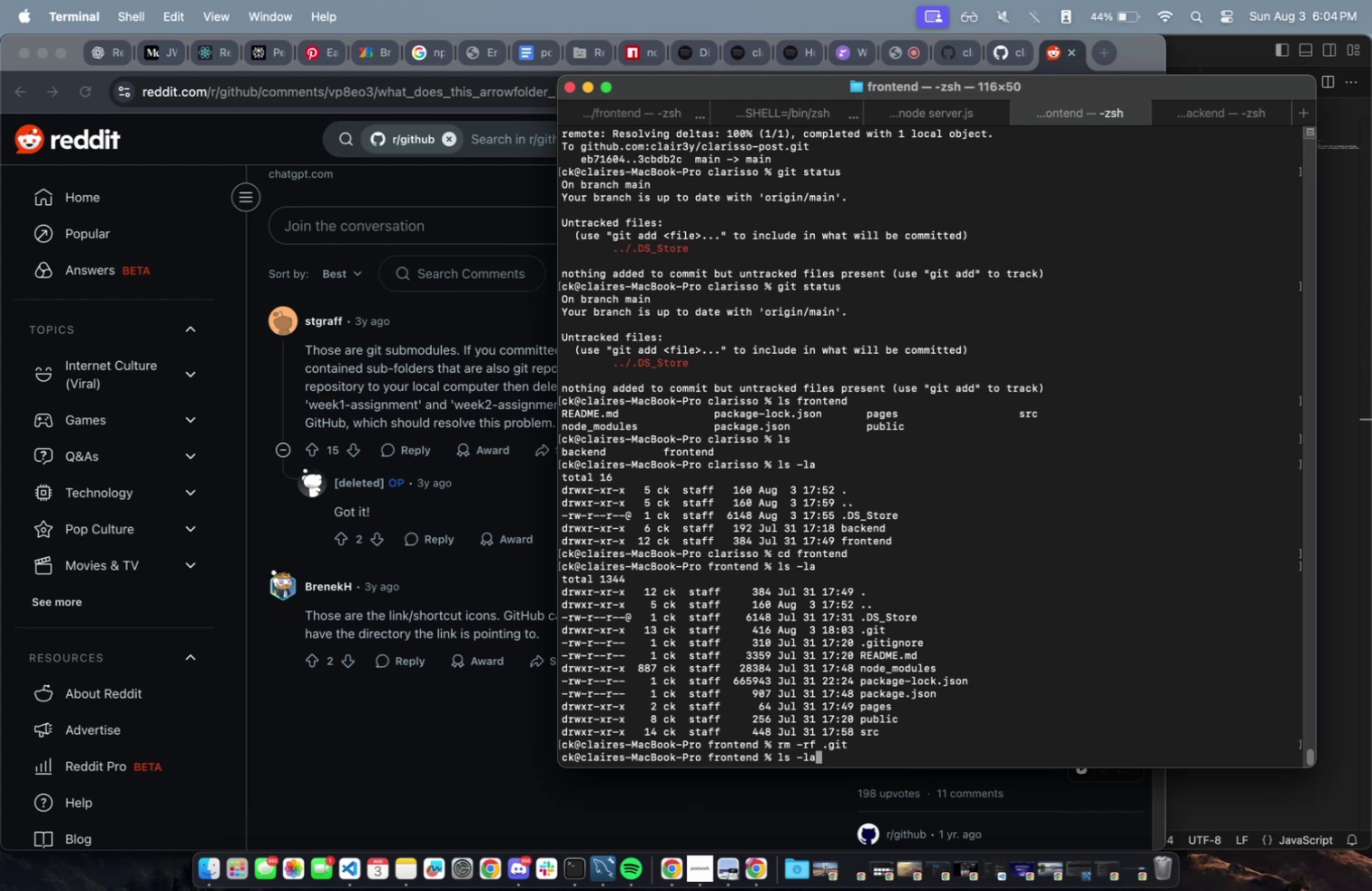 
key(Enter)
 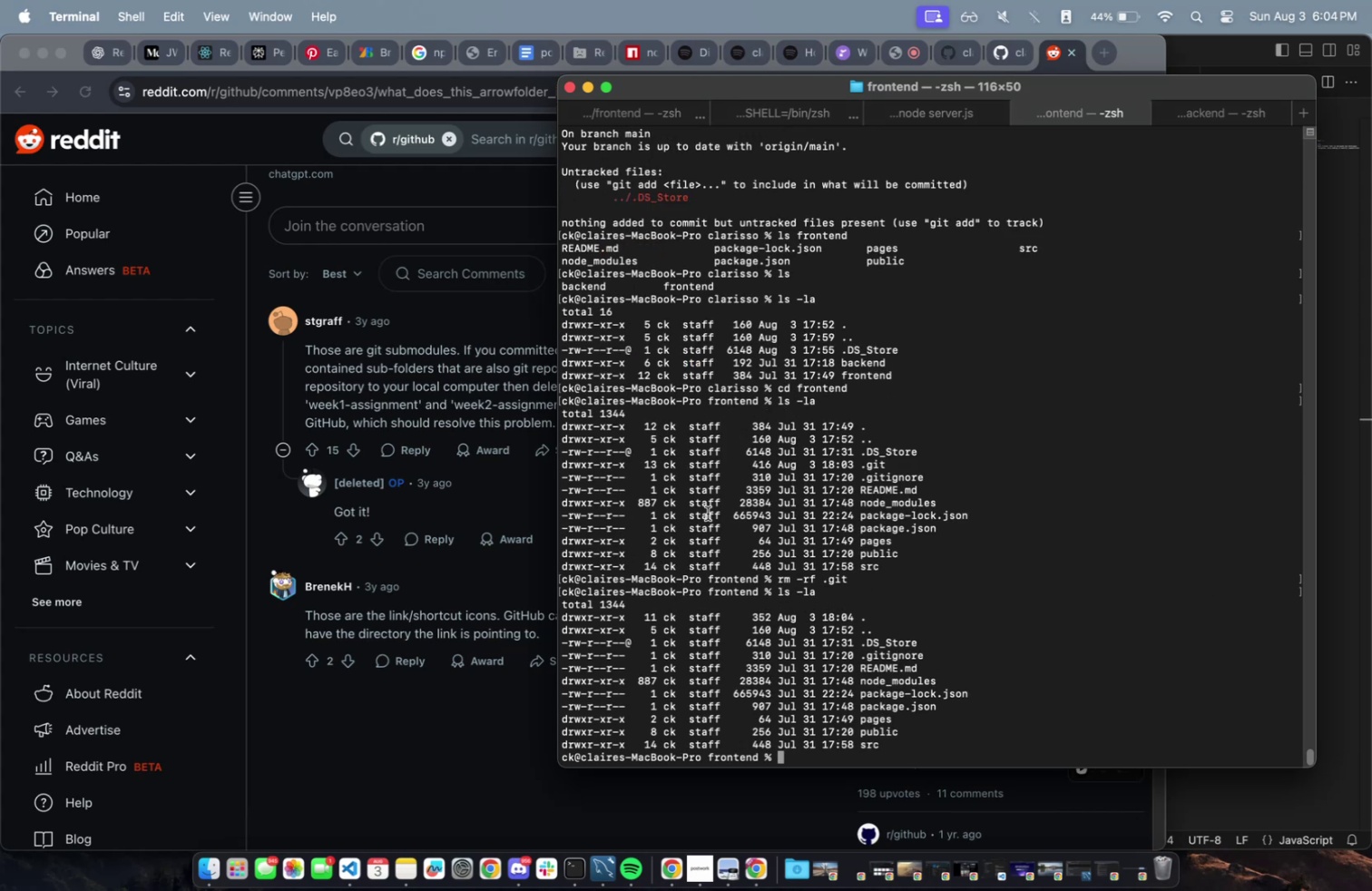 
left_click([768, 503])
 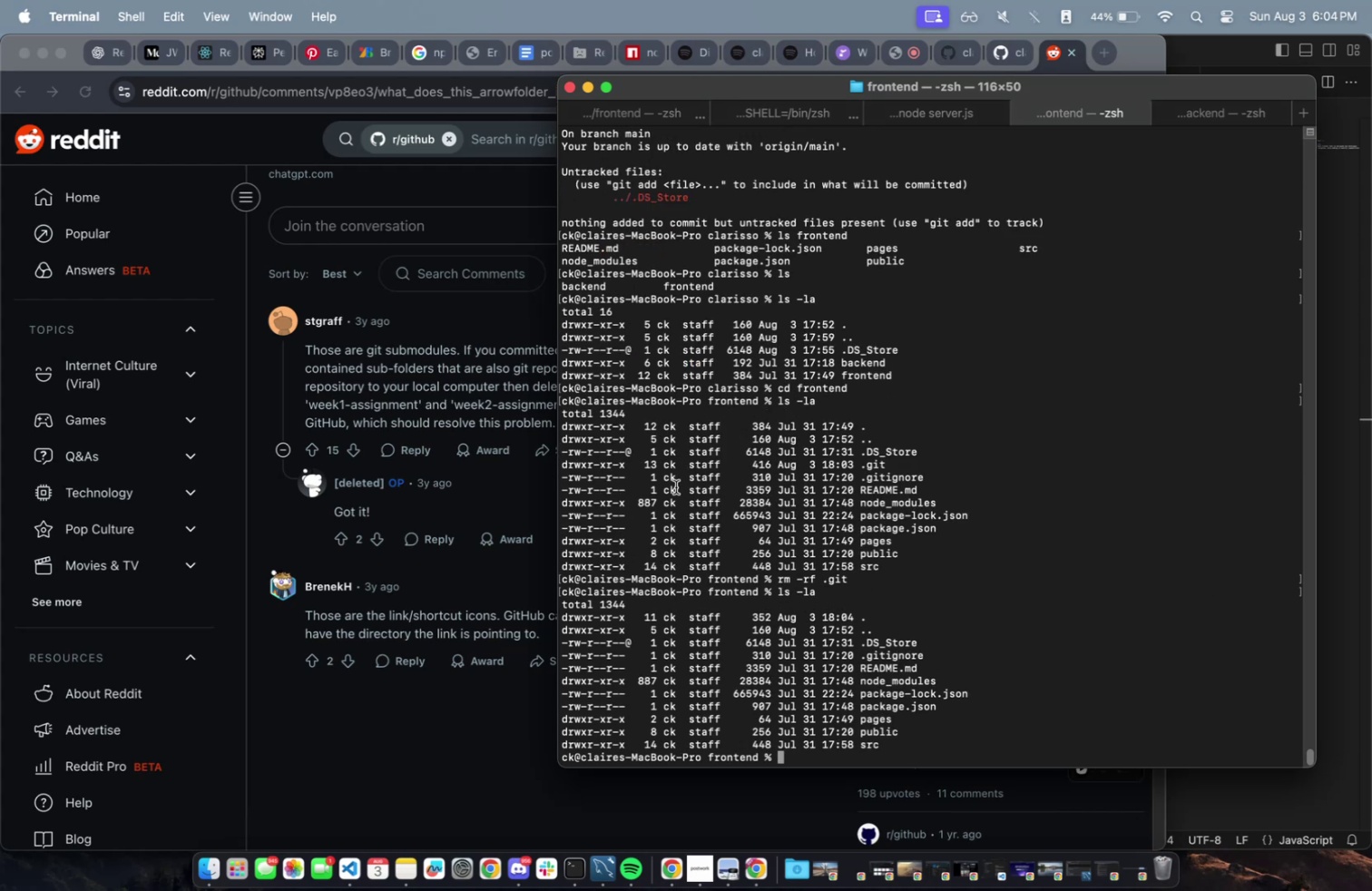 
type(git sat)
key(Backspace)
key(Backspace)
type(tatus)
 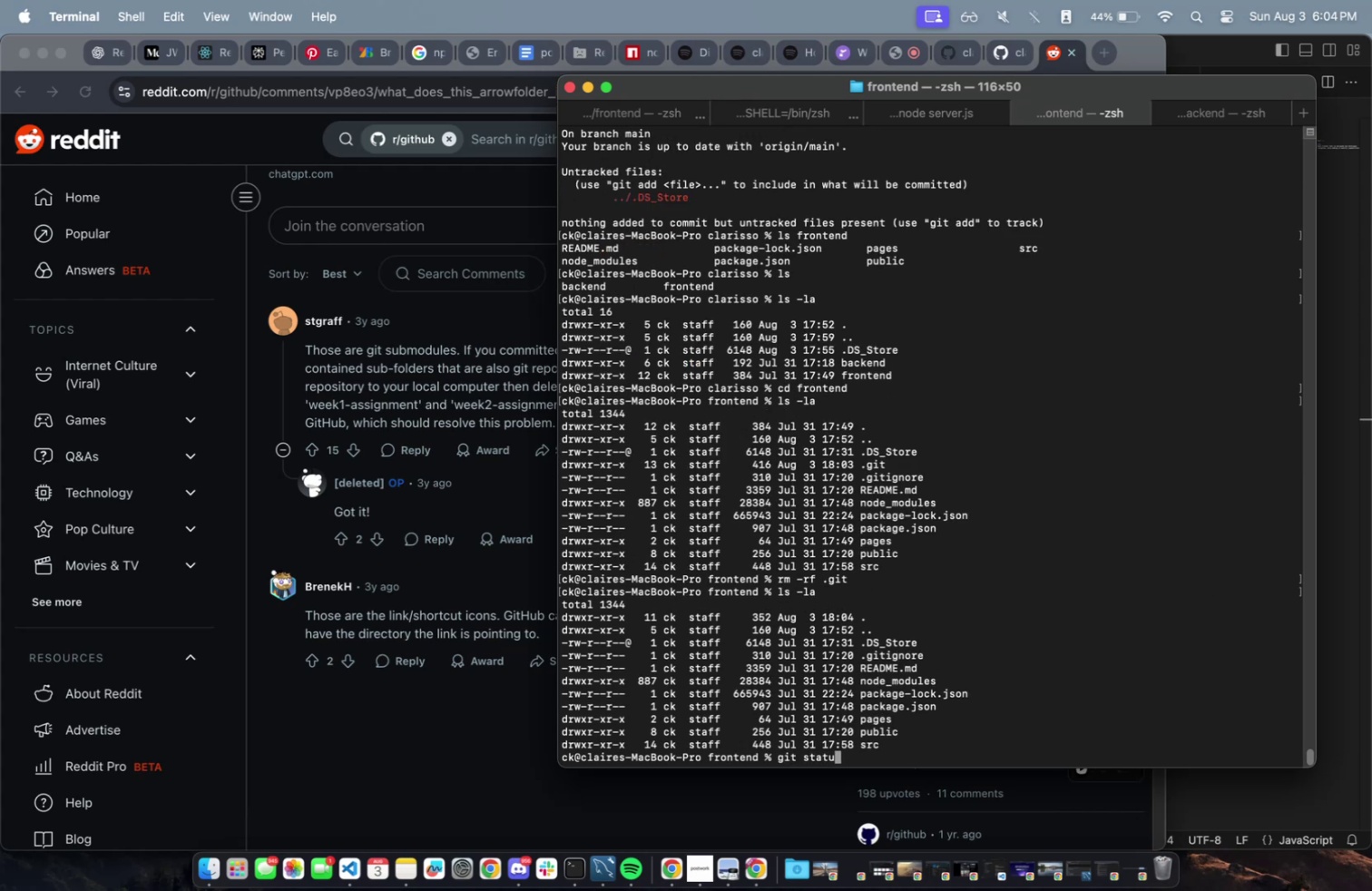 
key(Enter)
 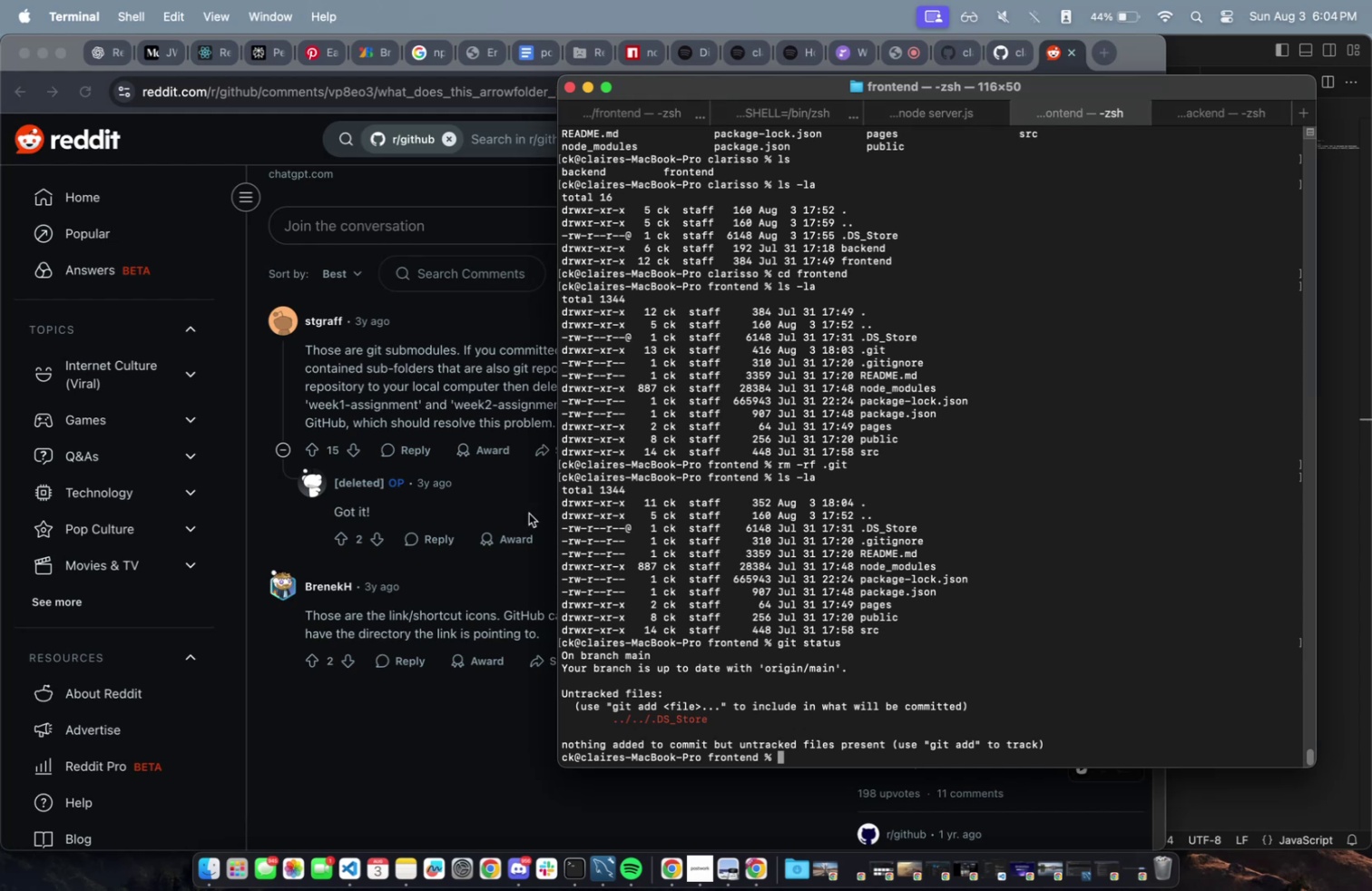 
left_click([456, 520])
 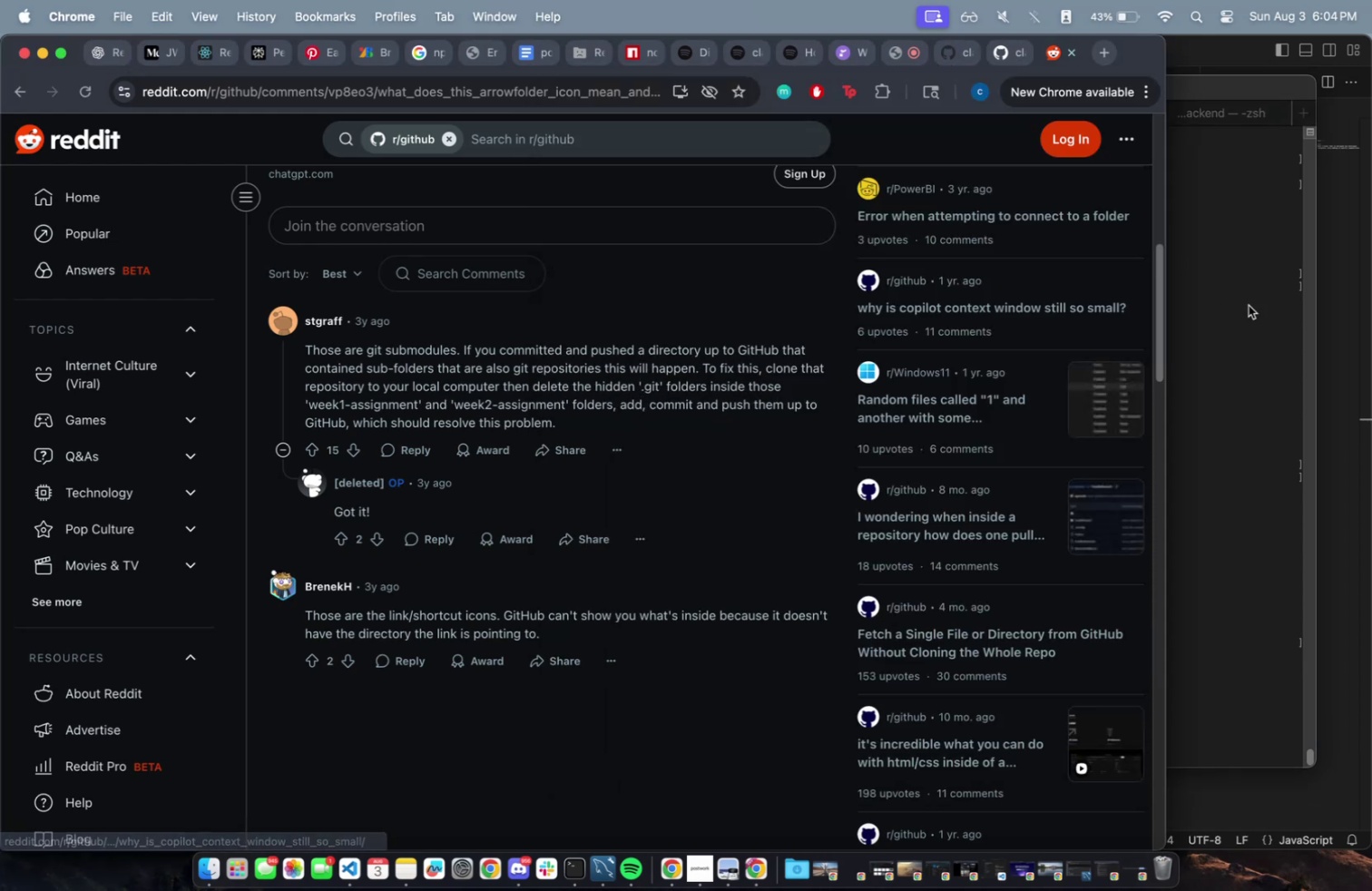 
wait(12.23)
 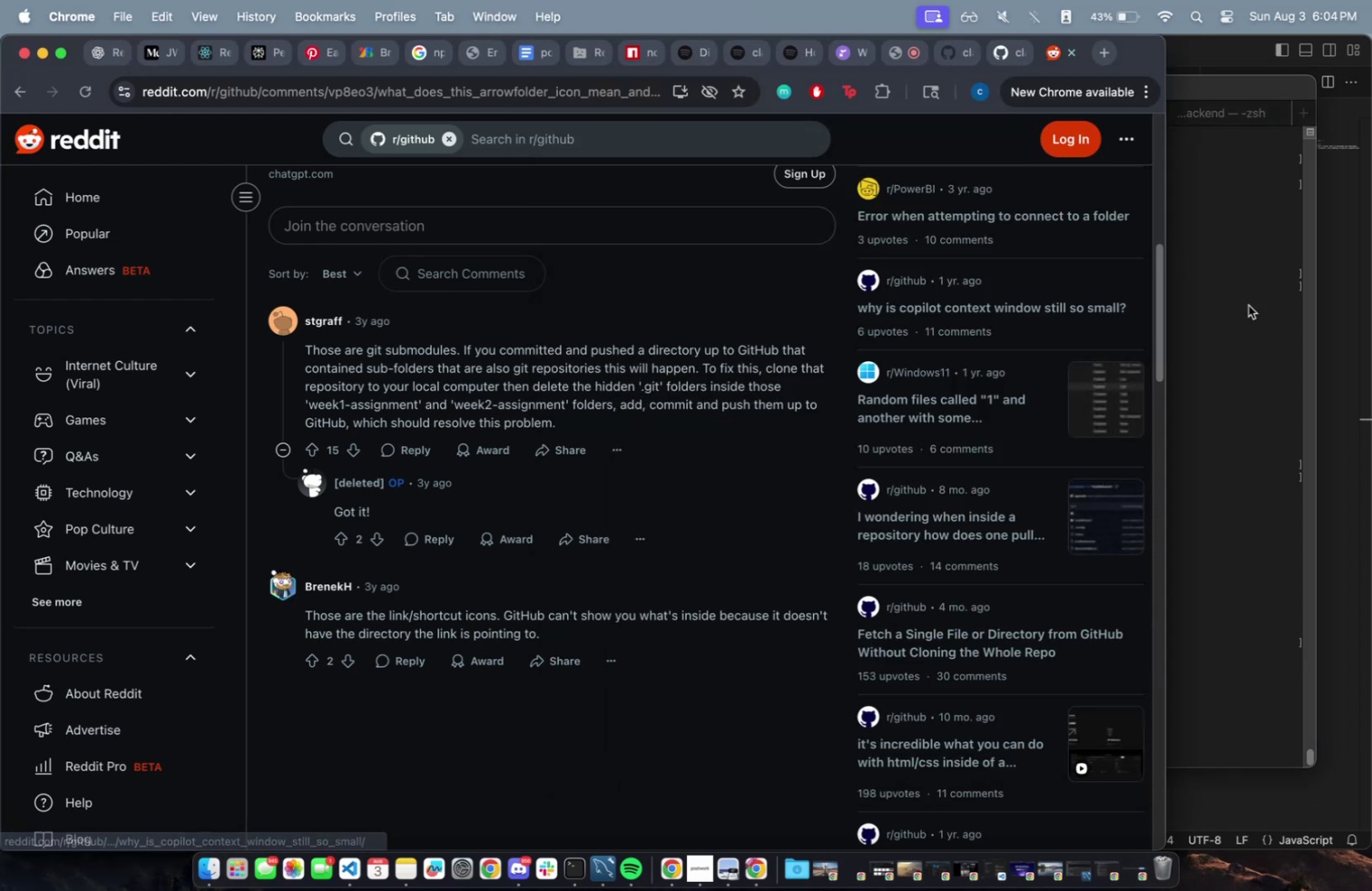 
left_click([1248, 309])
 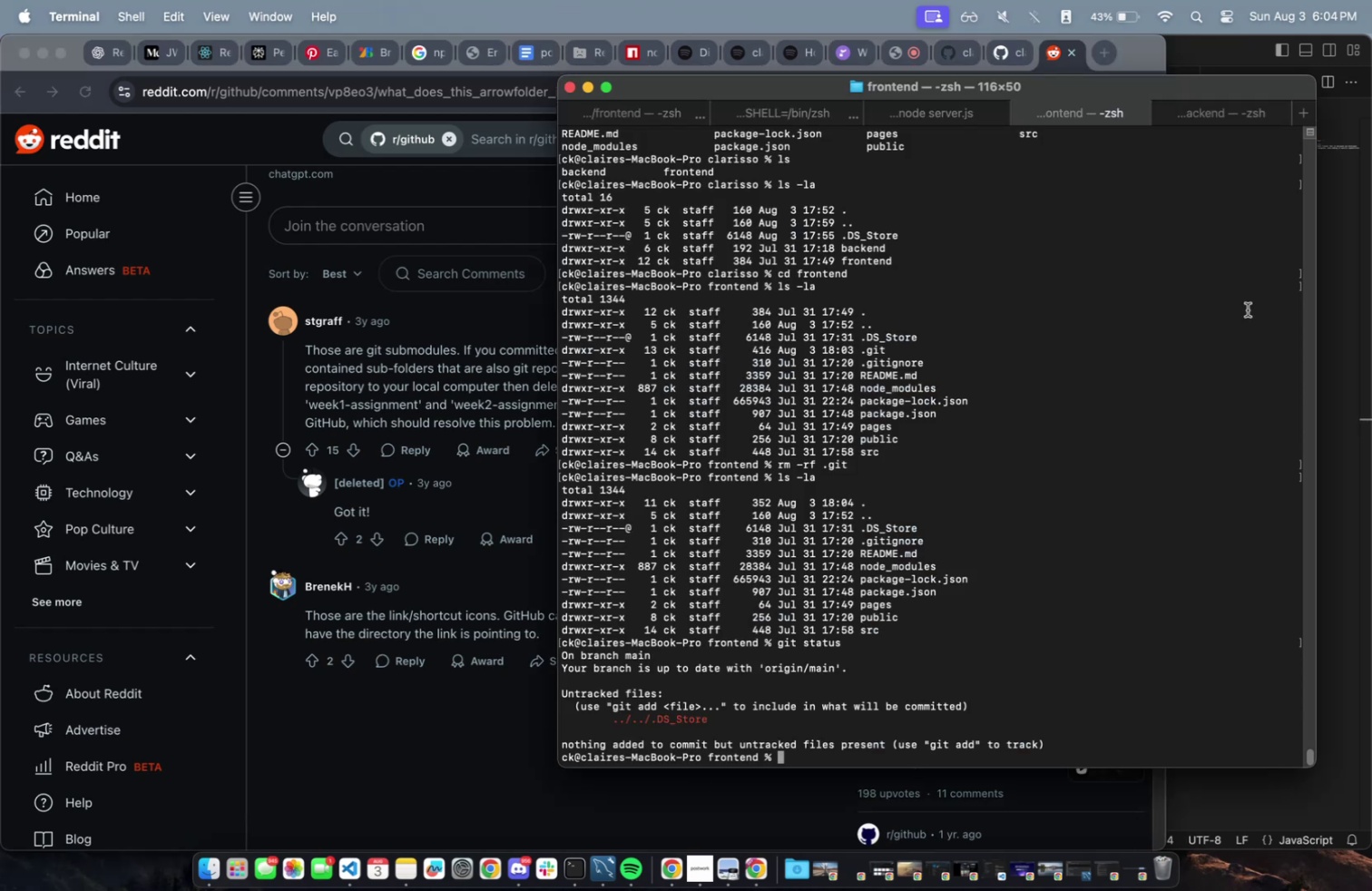 
type(cd ..)
 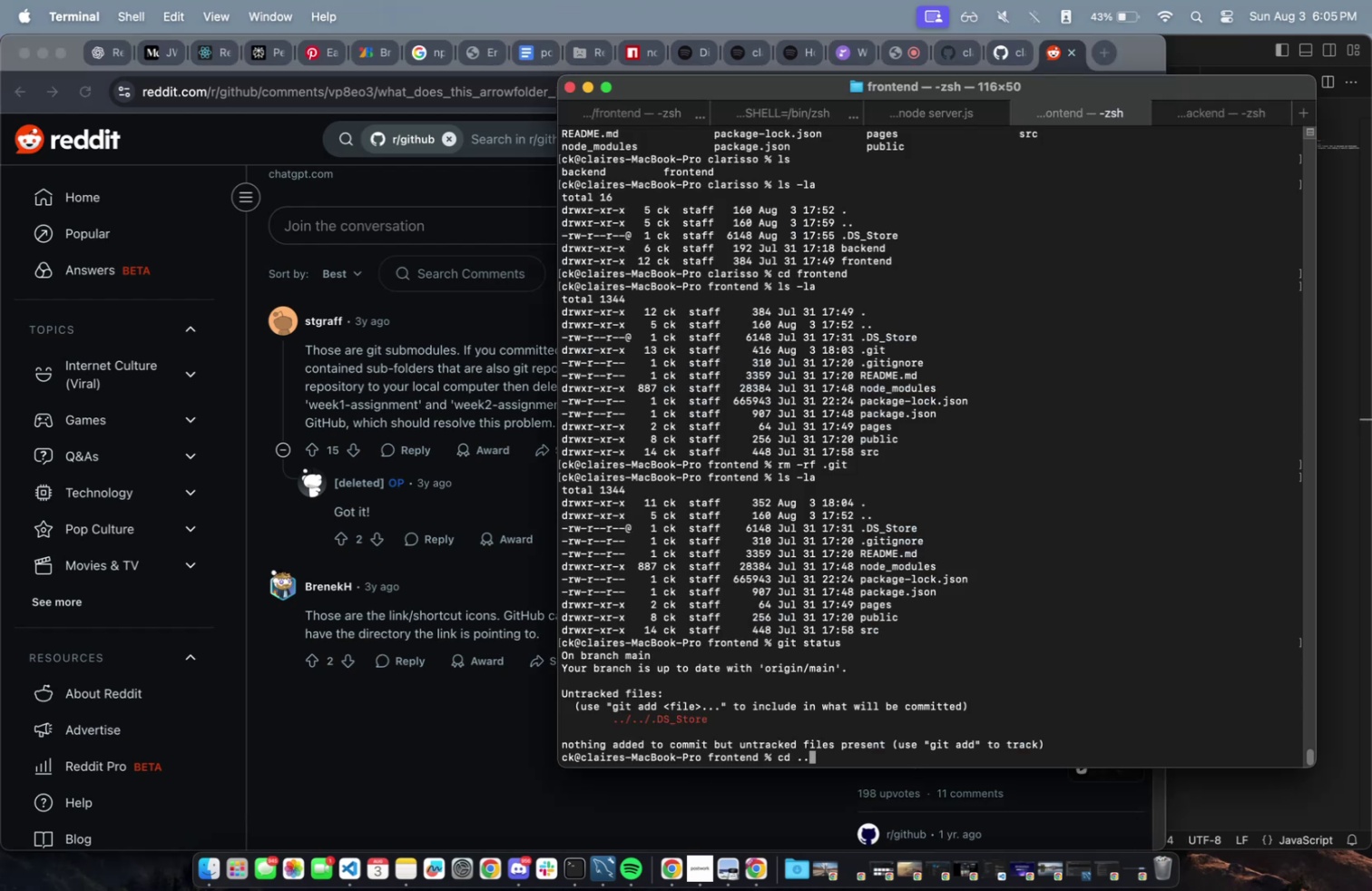 
key(Enter)
 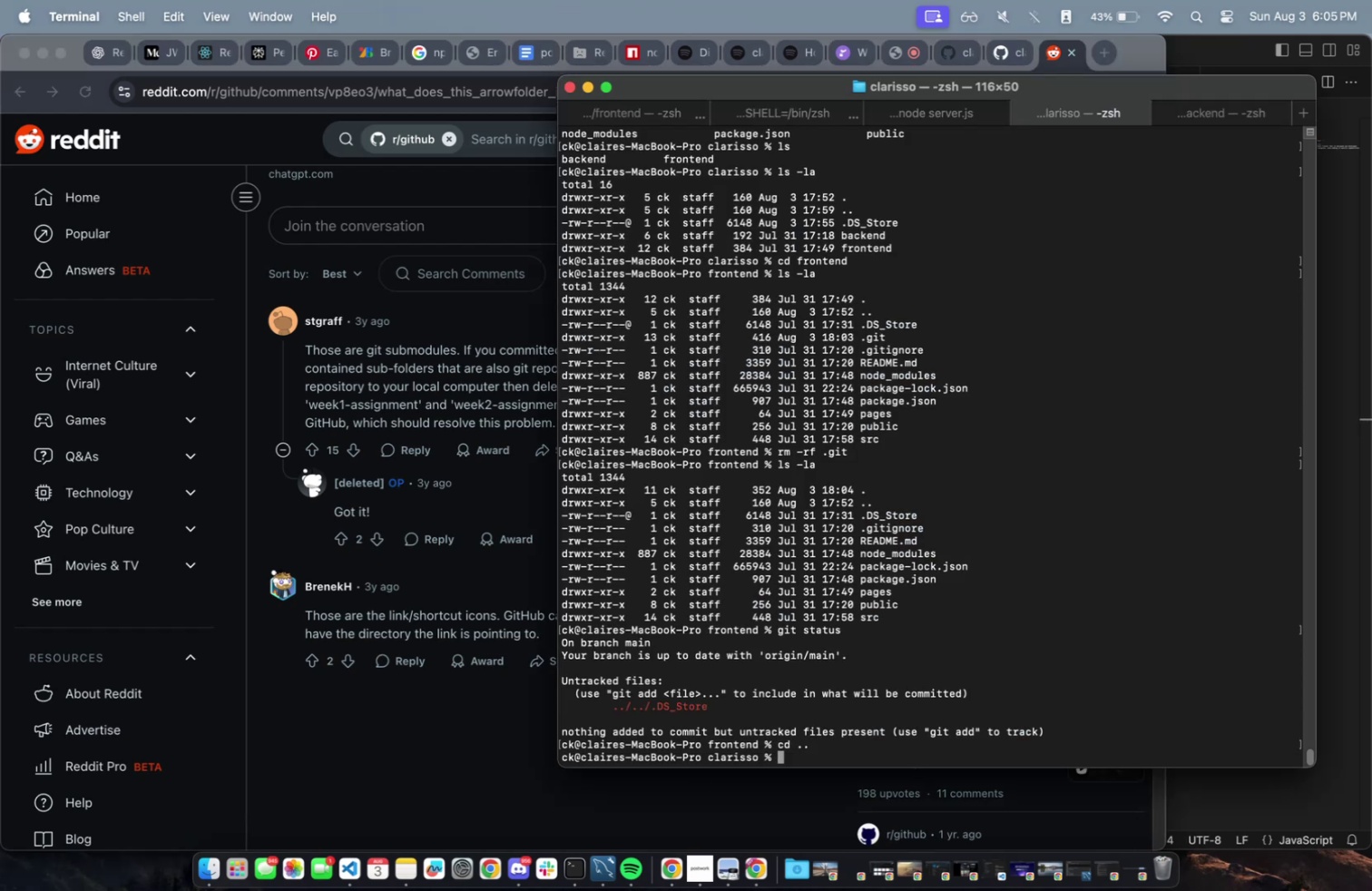 
type(ls)
 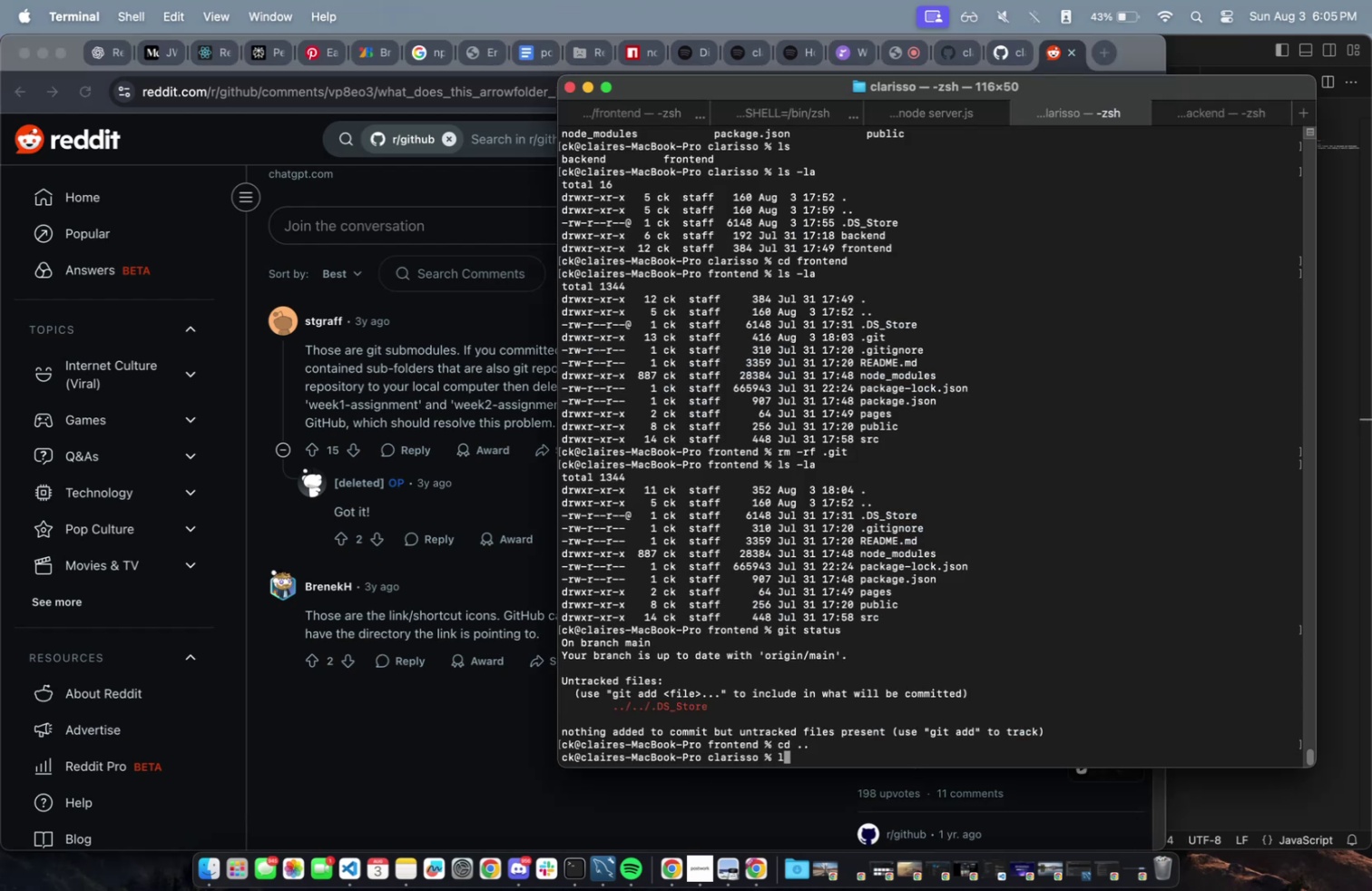 
key(Enter)
 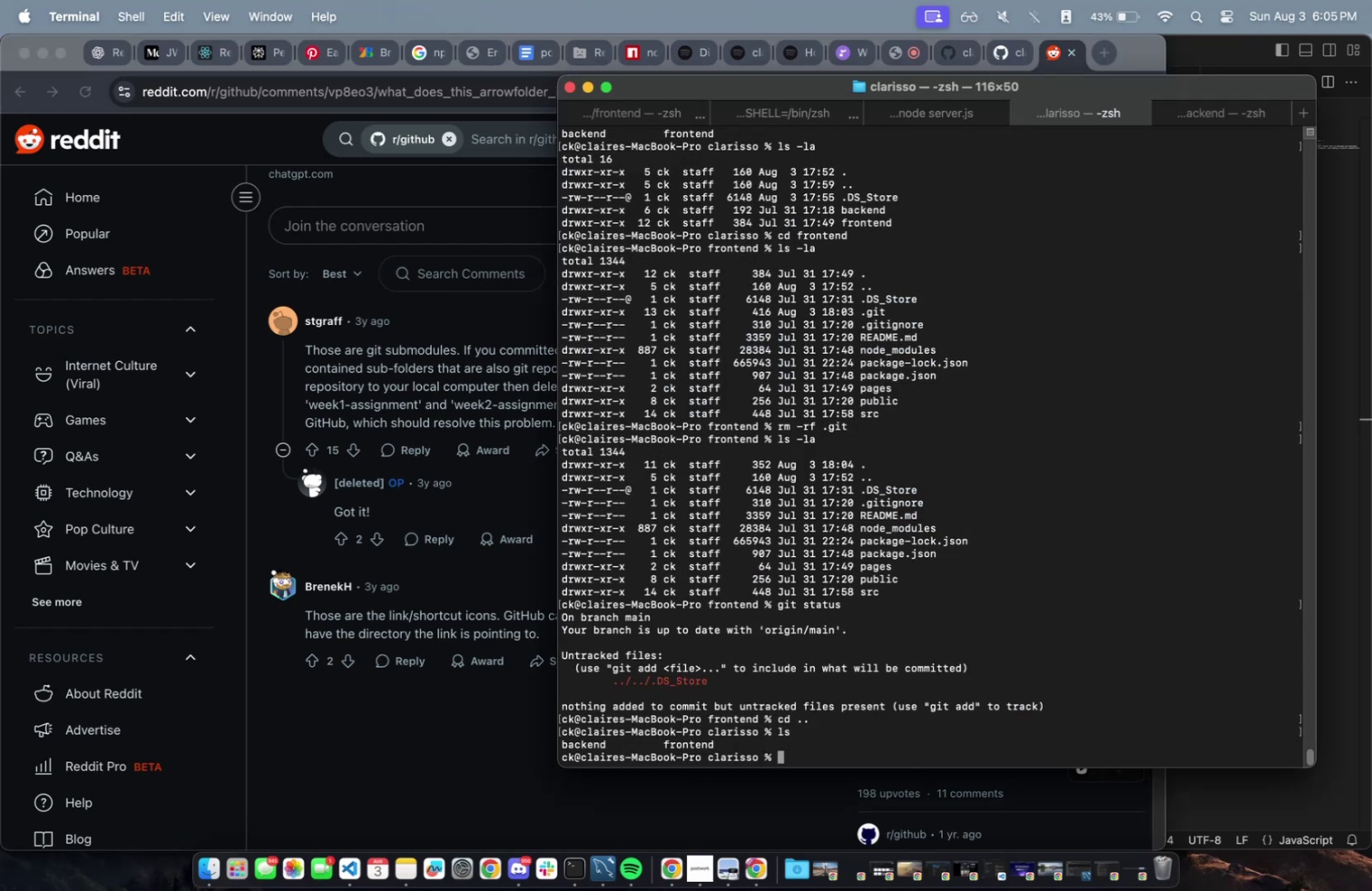 
type(cd a)
key(Backspace)
key(Backspace)
key(Backspace)
key(Backspace)
key(Backspace)
type(git add front)
key(Tab)
type(end)
 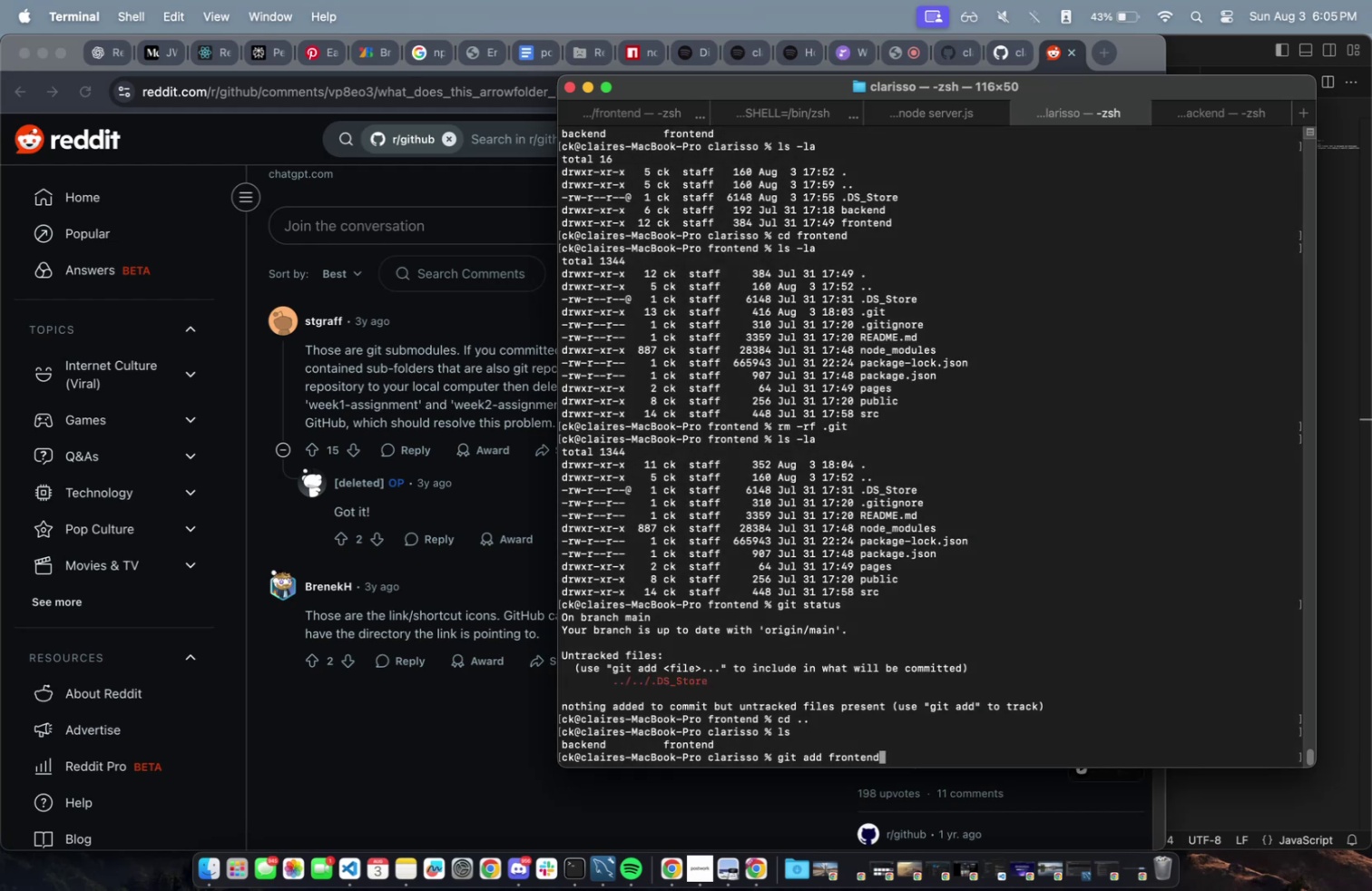 
key(Enter)
 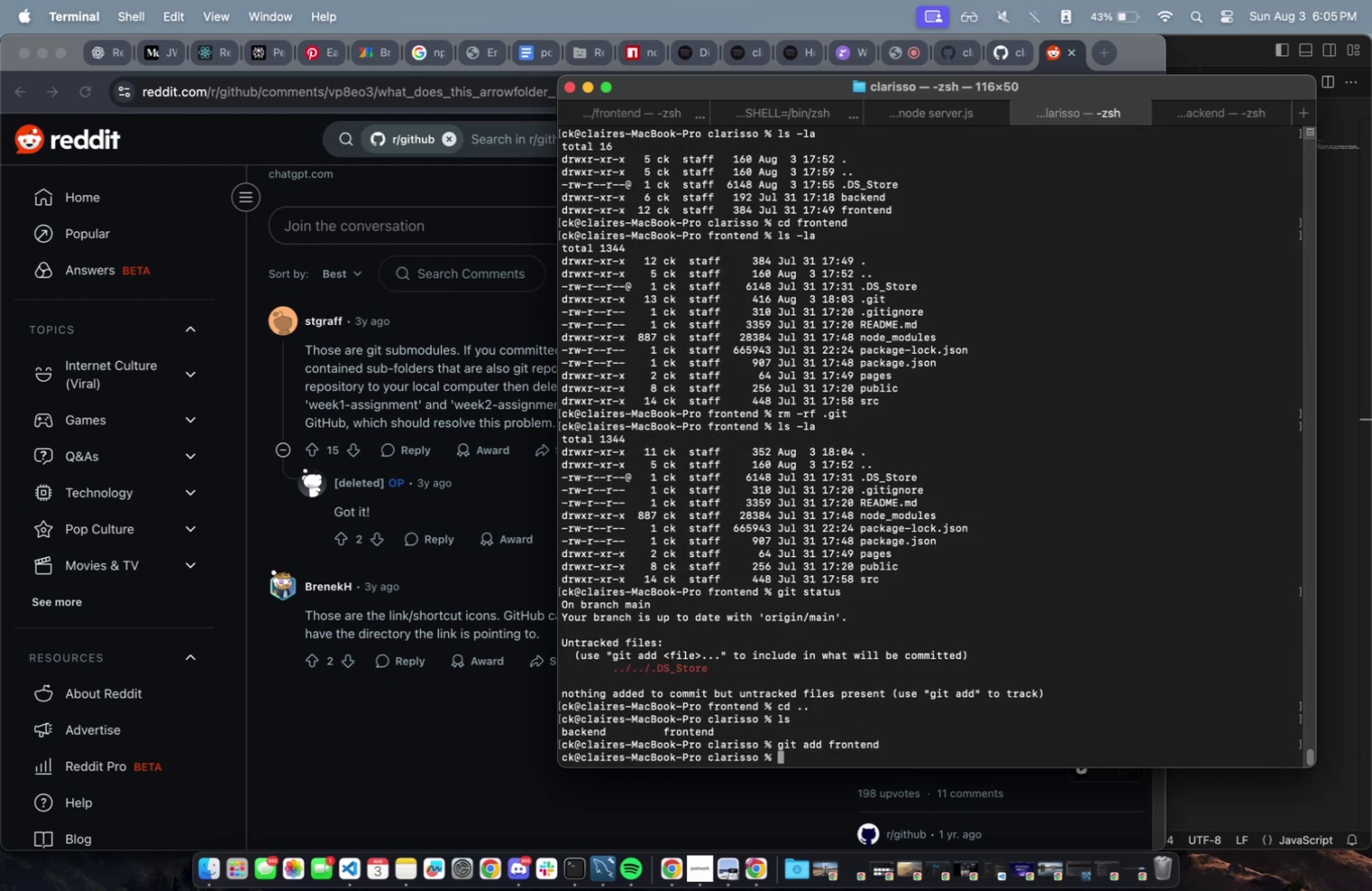 
type(git commit -m "removed sub git")
 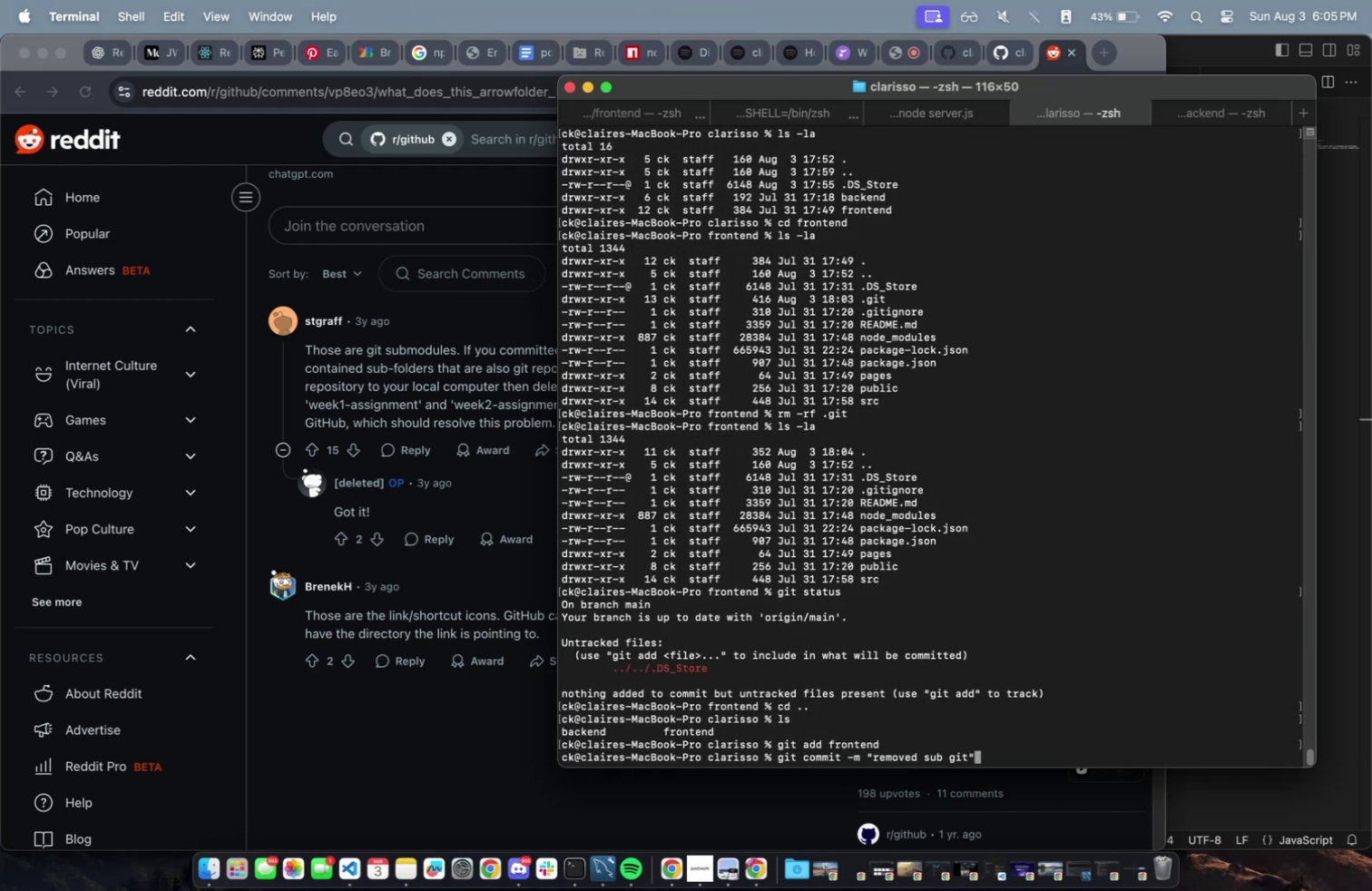 
key(Enter)
 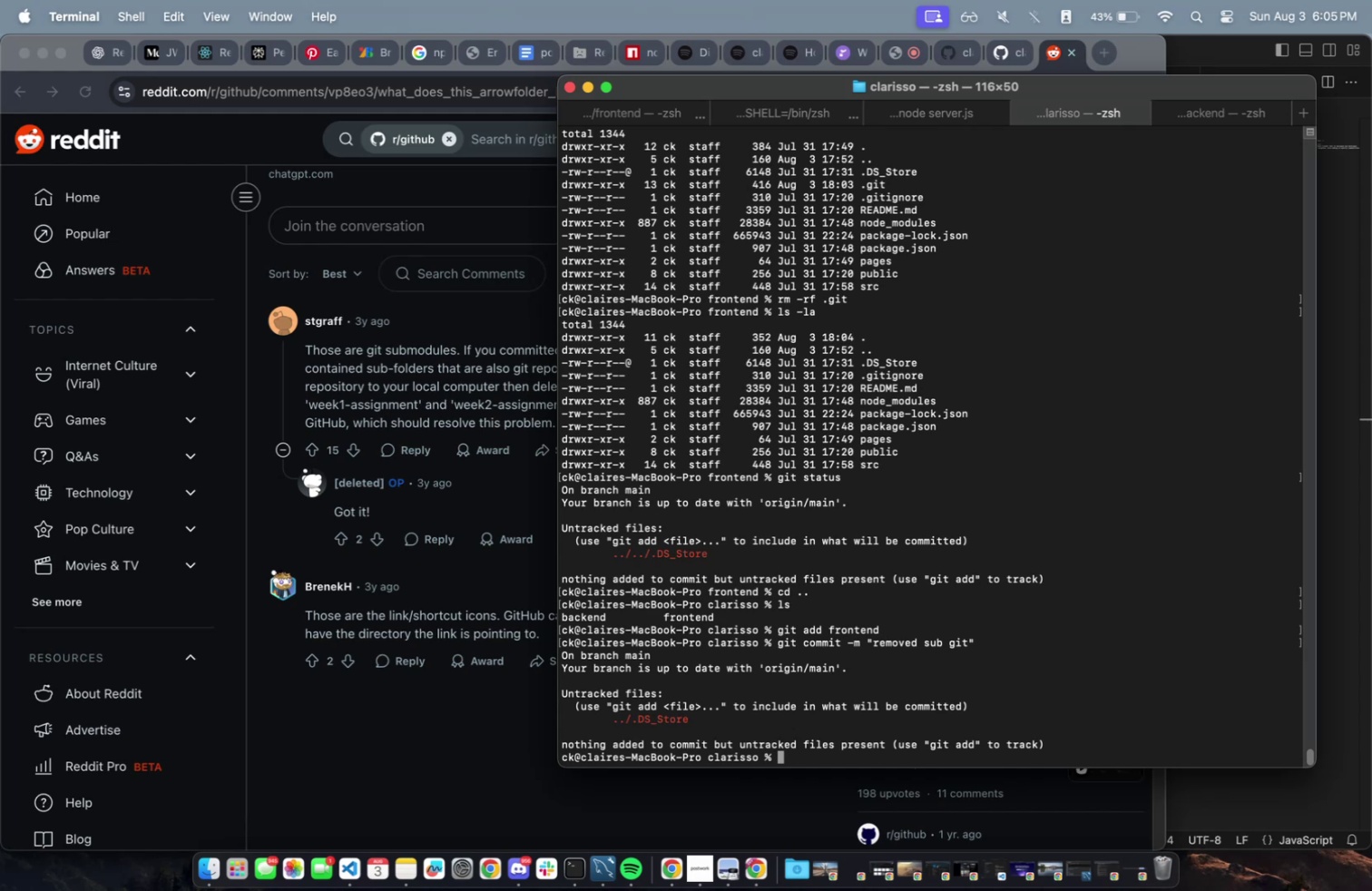 
type(git push)
 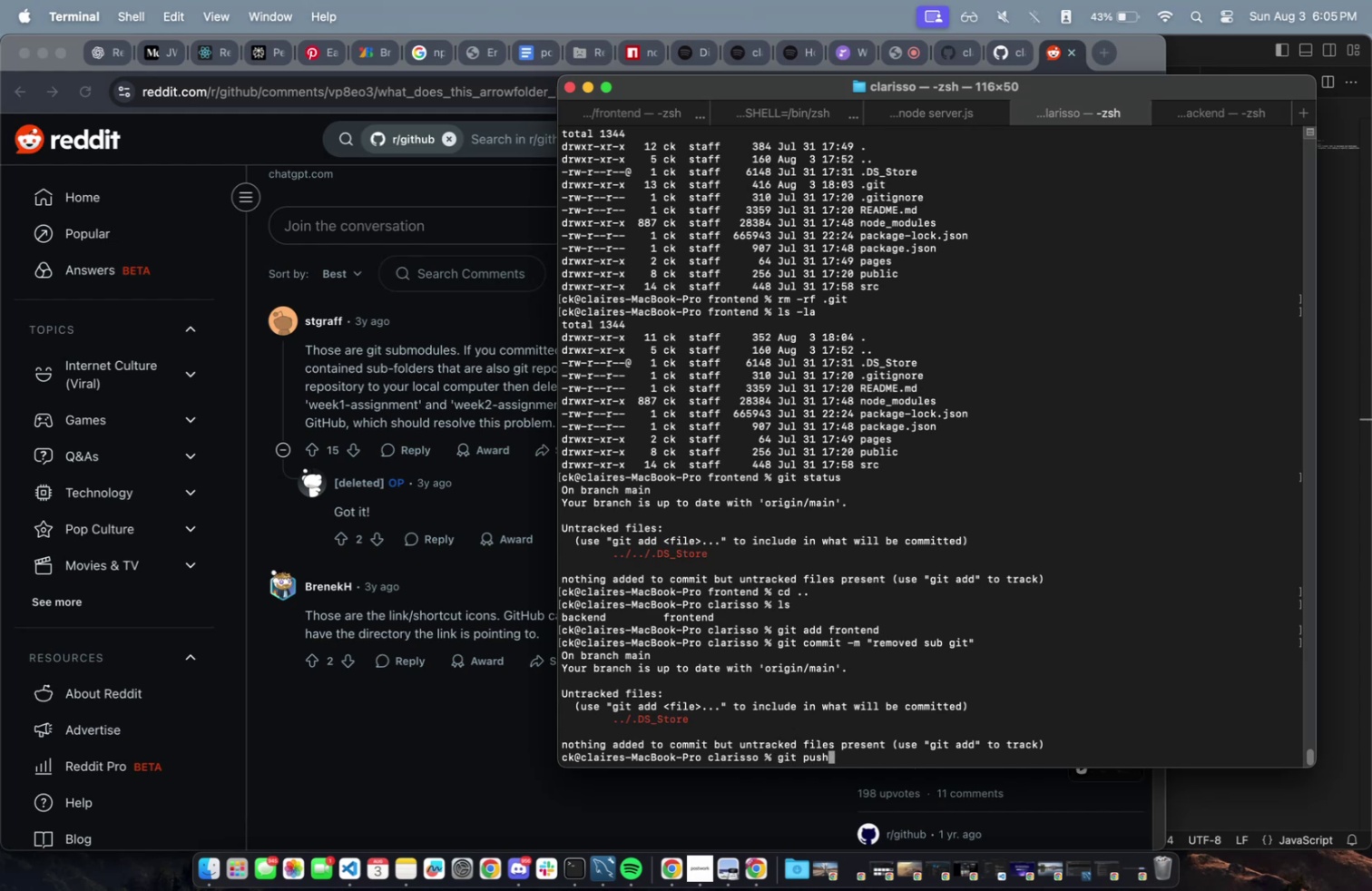 
key(Enter)
 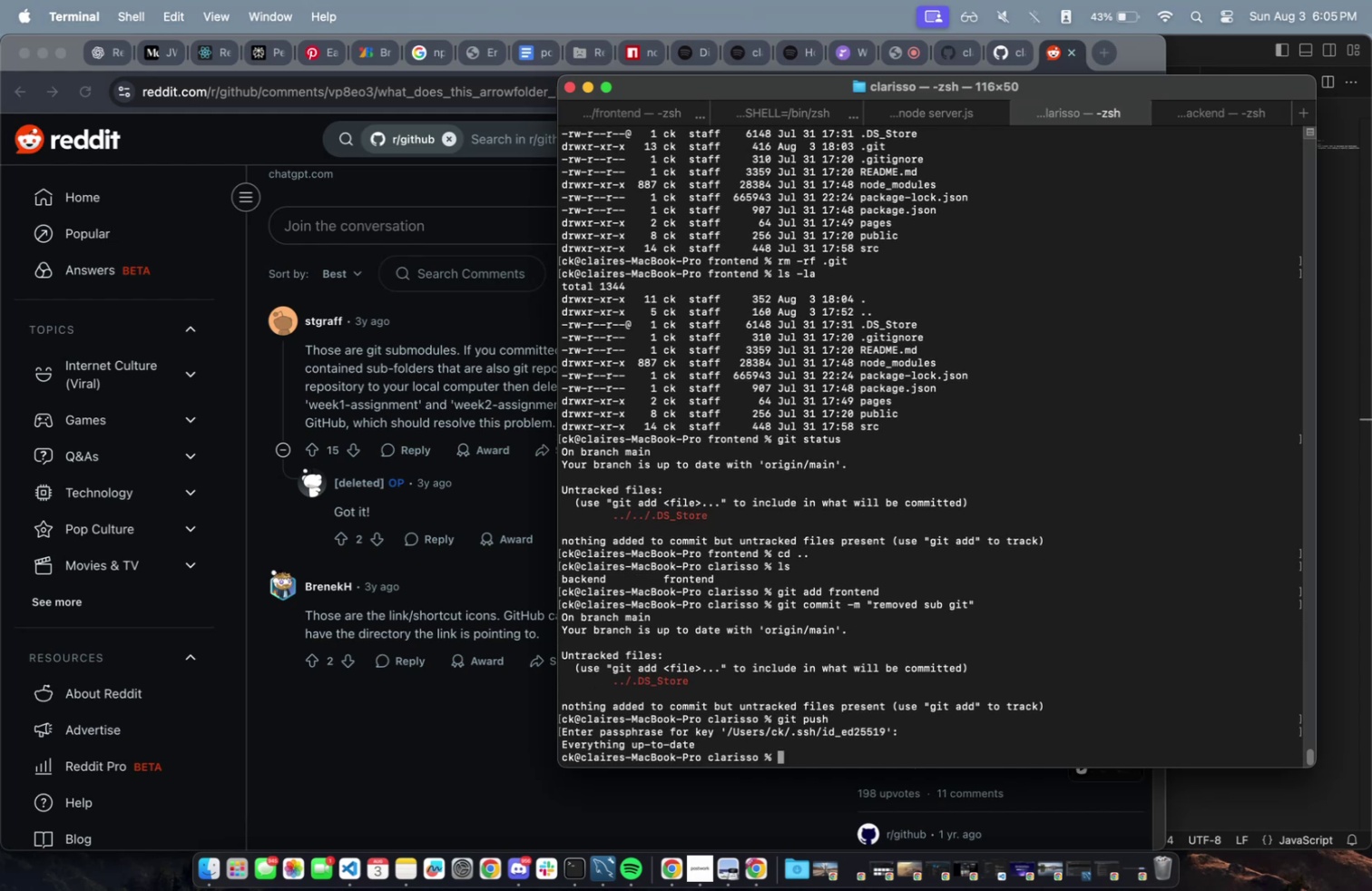 
wait(8.95)
 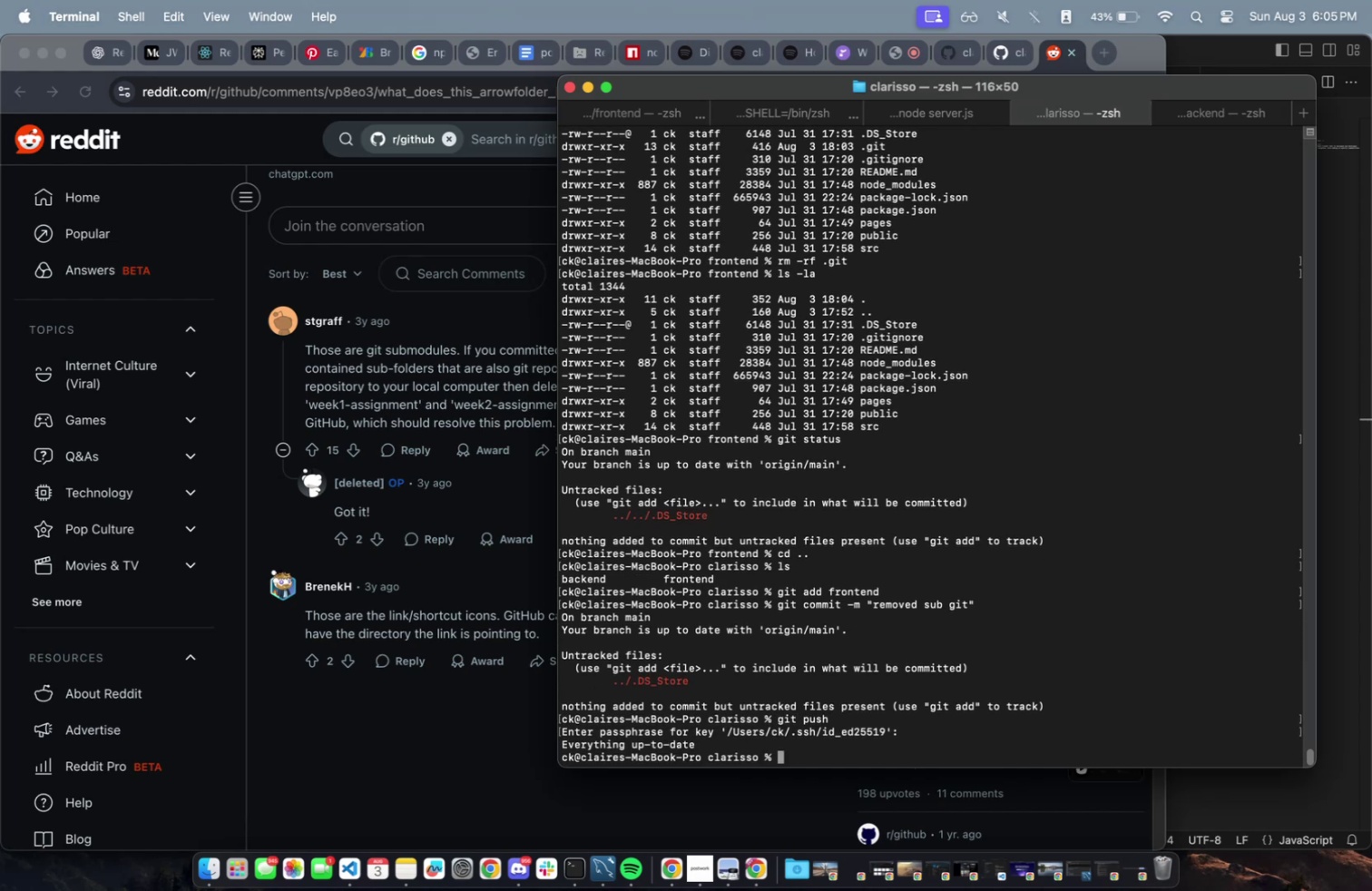 
left_click_drag(start_coordinate=[902, 53], to_coordinate=[902, 57])
 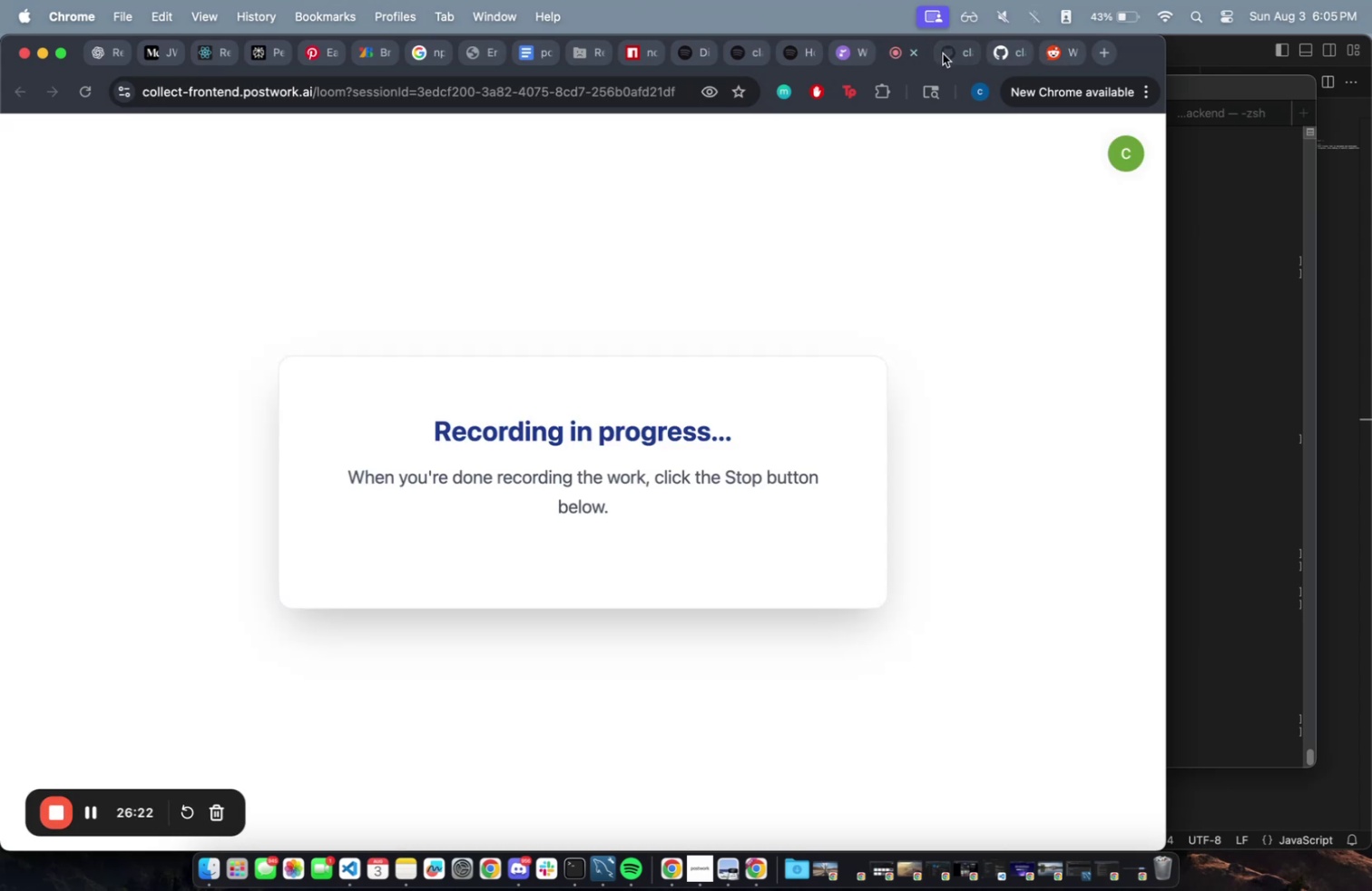 
left_click([1007, 51])
 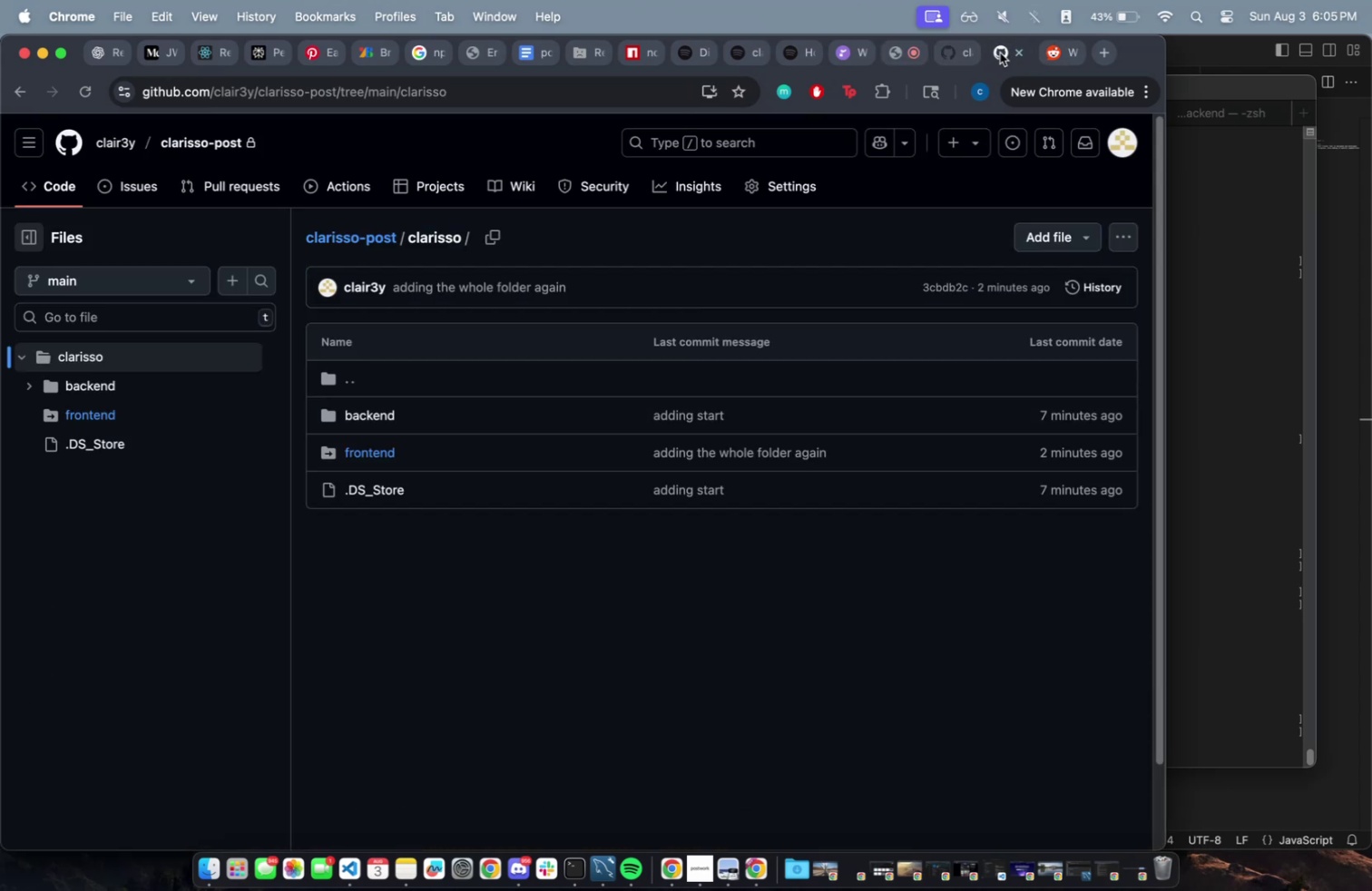 
key(Meta+CommandLeft)
 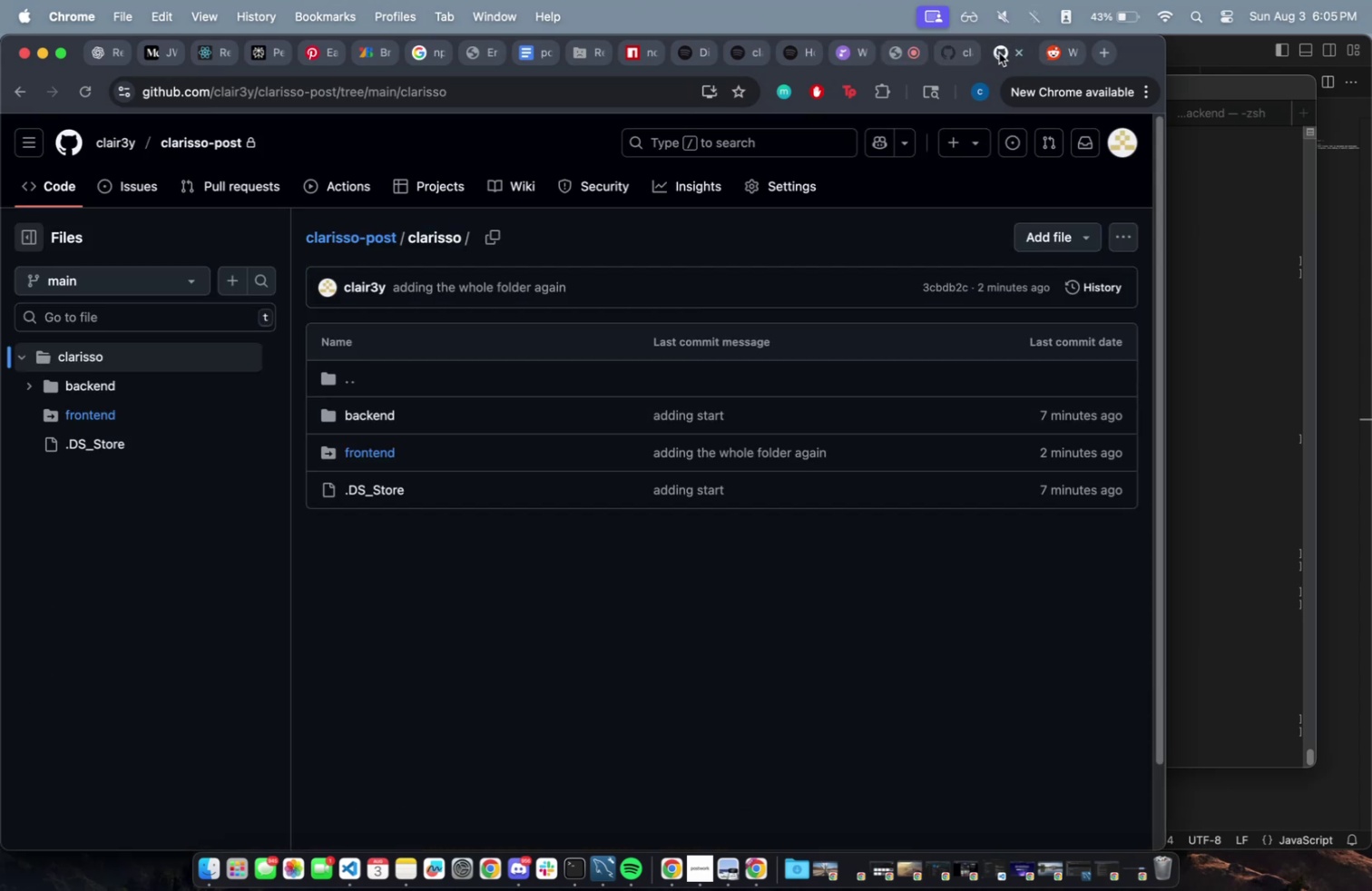 
key(Meta+R)
 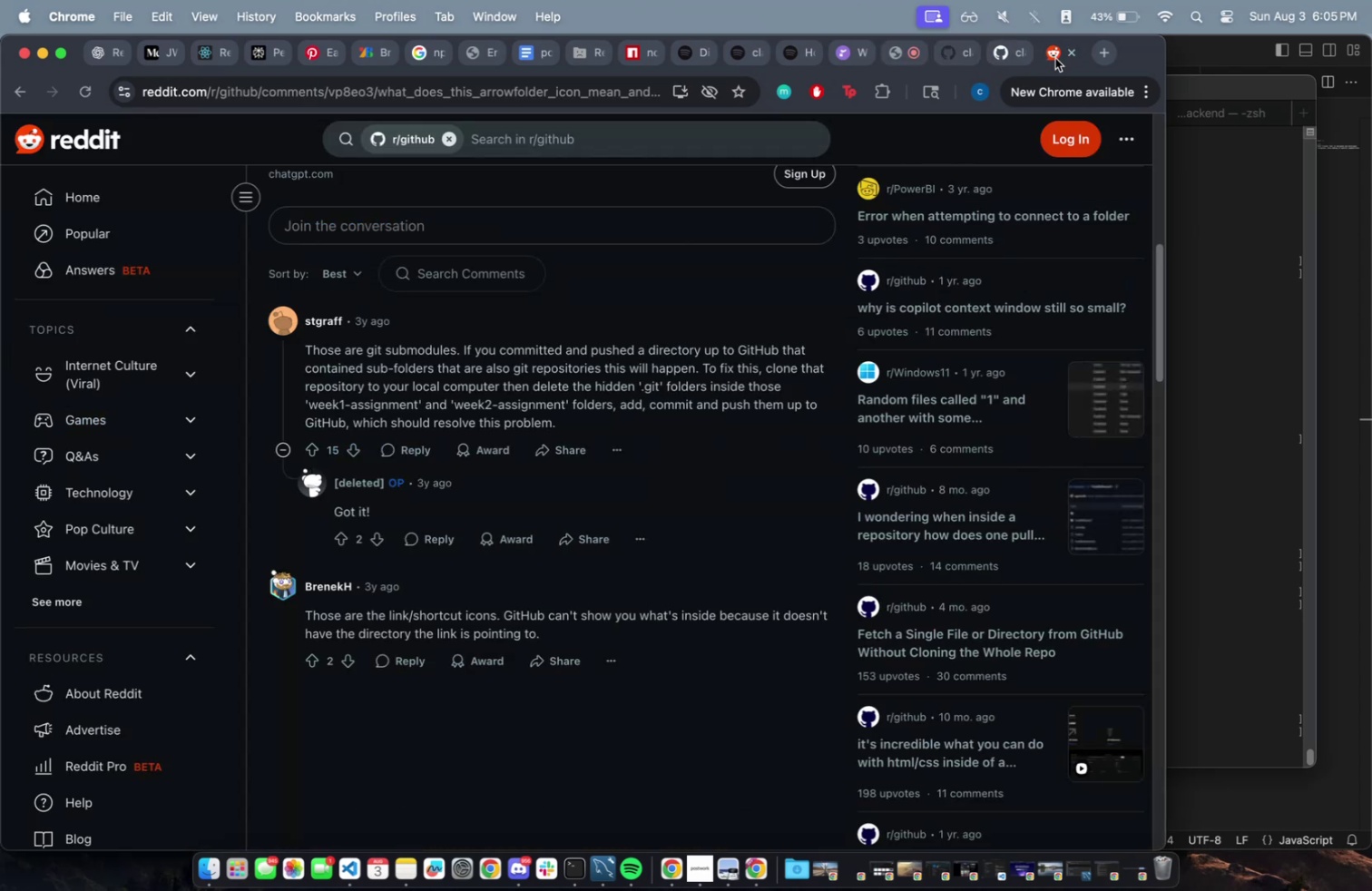 
left_click_drag(start_coordinate=[407, 333], to_coordinate=[547, 349])
 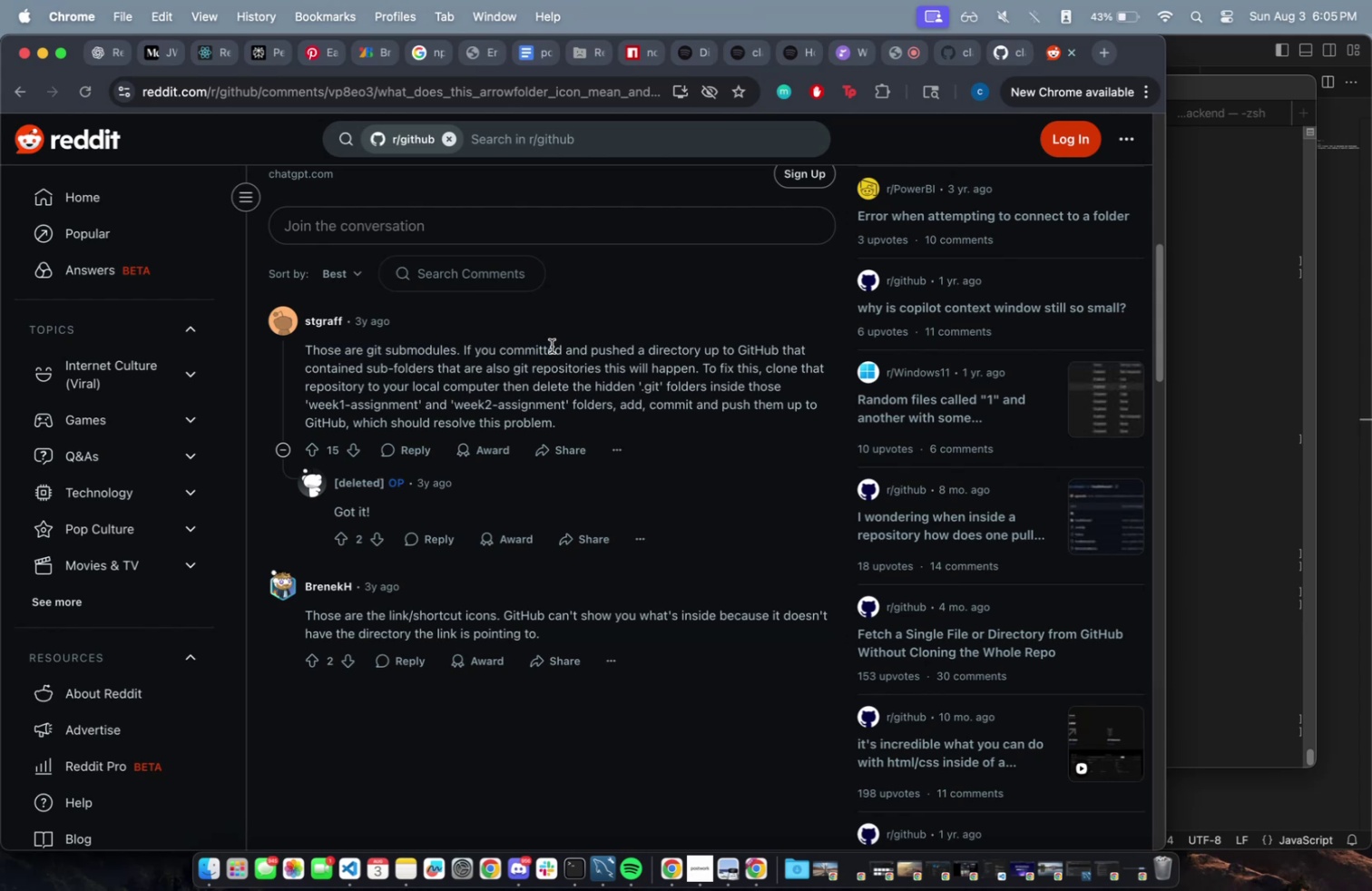 
left_click_drag(start_coordinate=[683, 358], to_coordinate=[701, 401])
 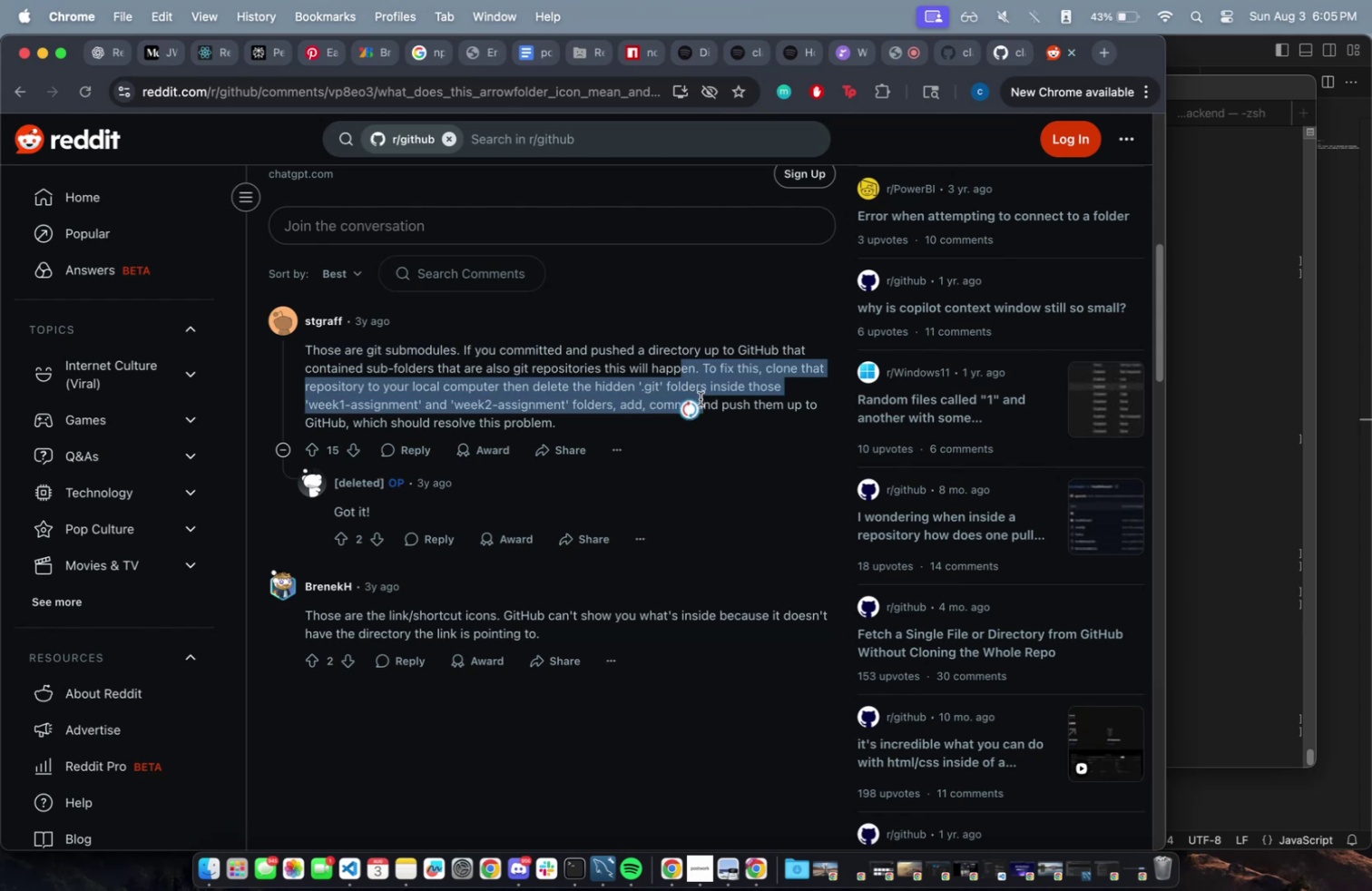 
left_click([701, 398])
 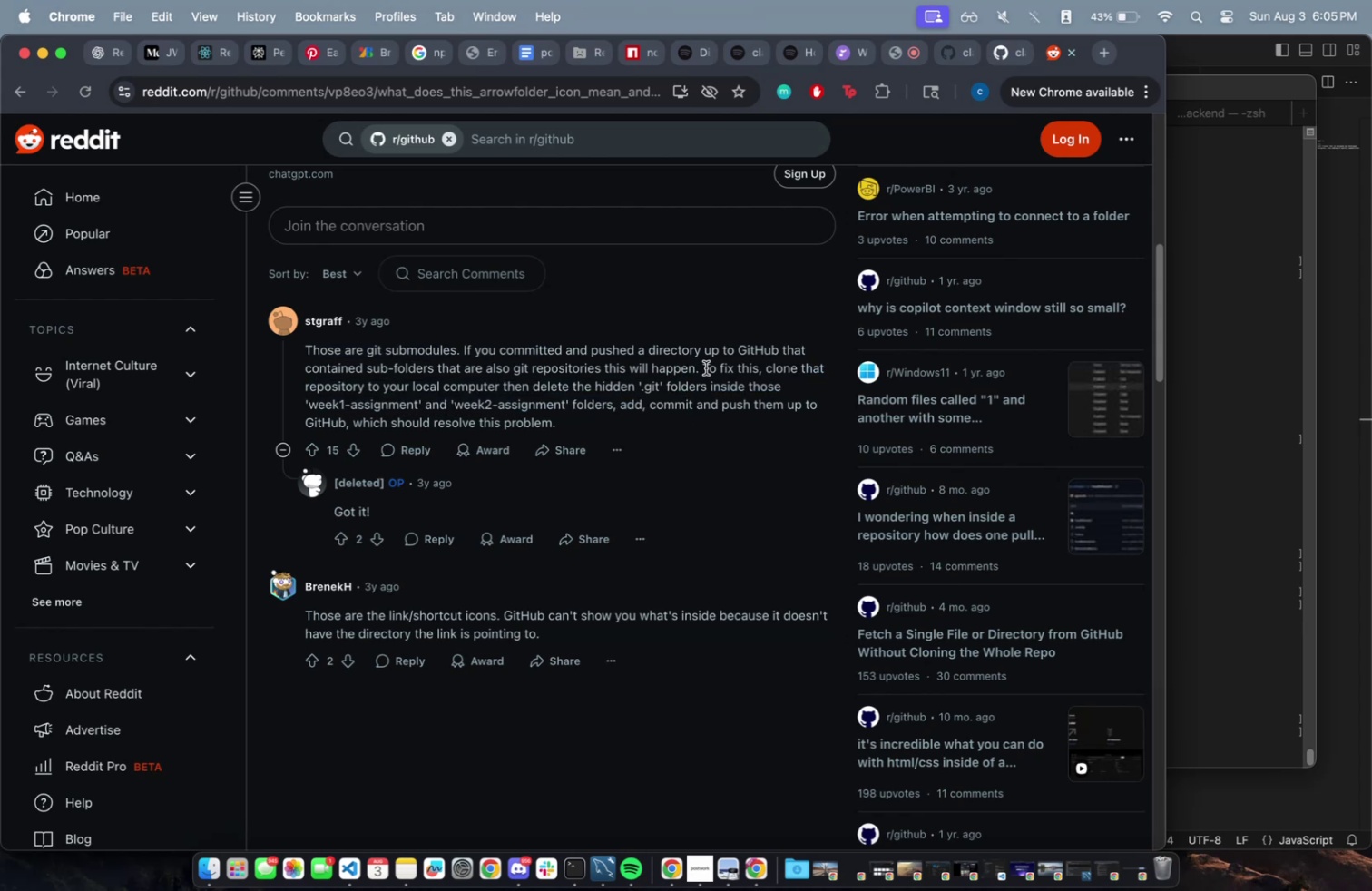 
left_click_drag(start_coordinate=[705, 368], to_coordinate=[718, 408])
 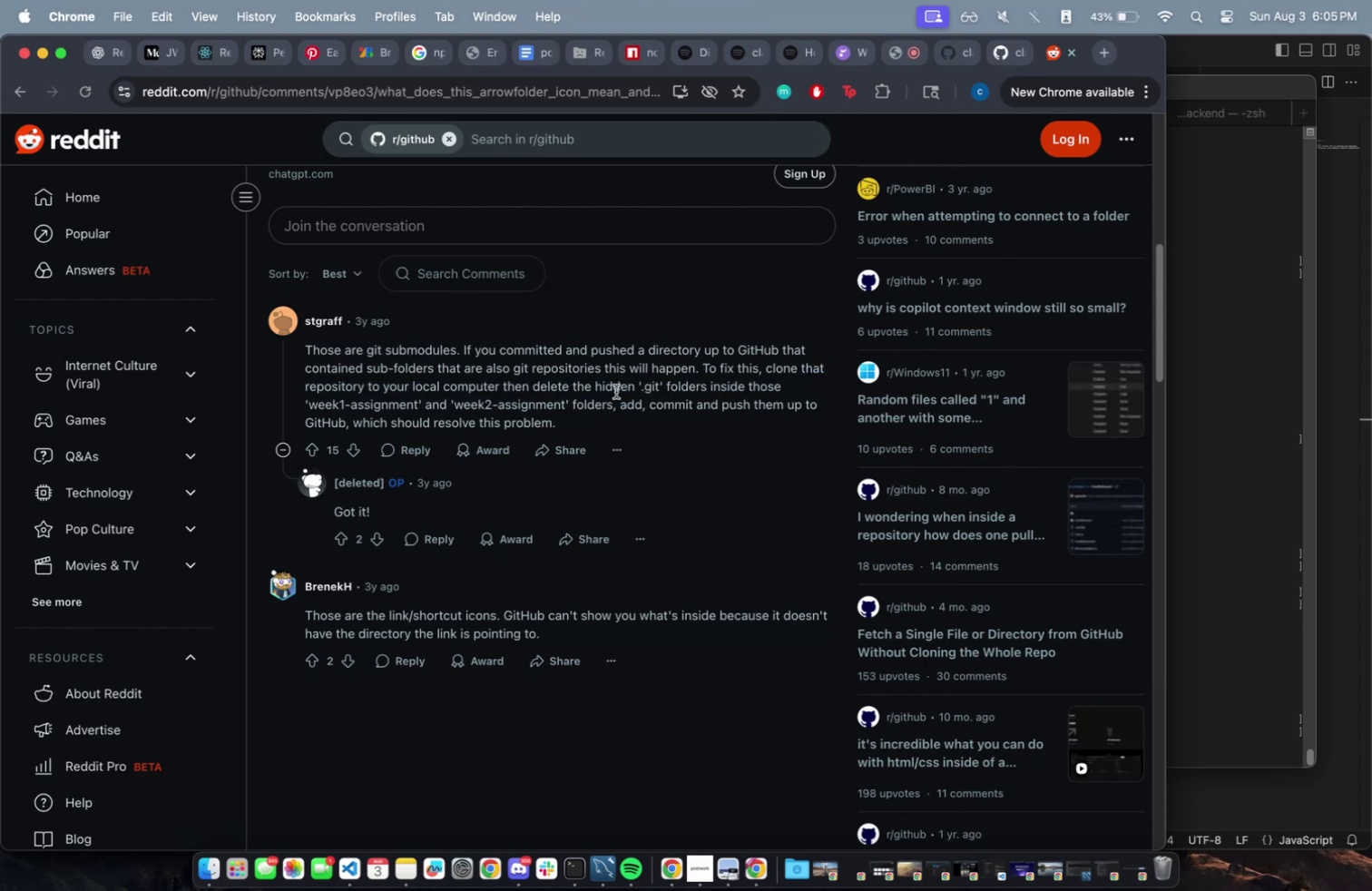 
left_click_drag(start_coordinate=[492, 378], to_coordinate=[618, 385])
 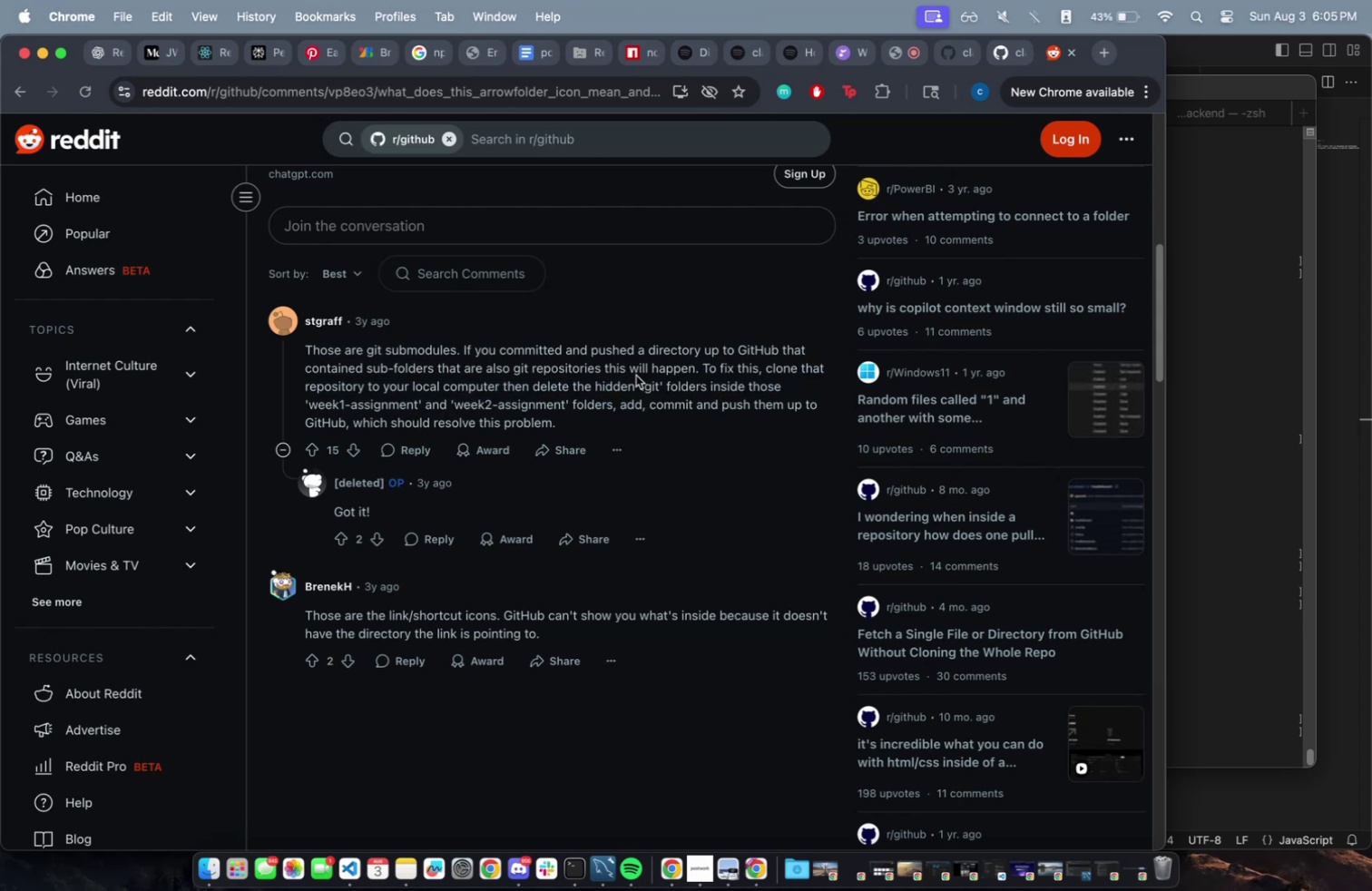 
left_click_drag(start_coordinate=[585, 403], to_coordinate=[619, 404])
 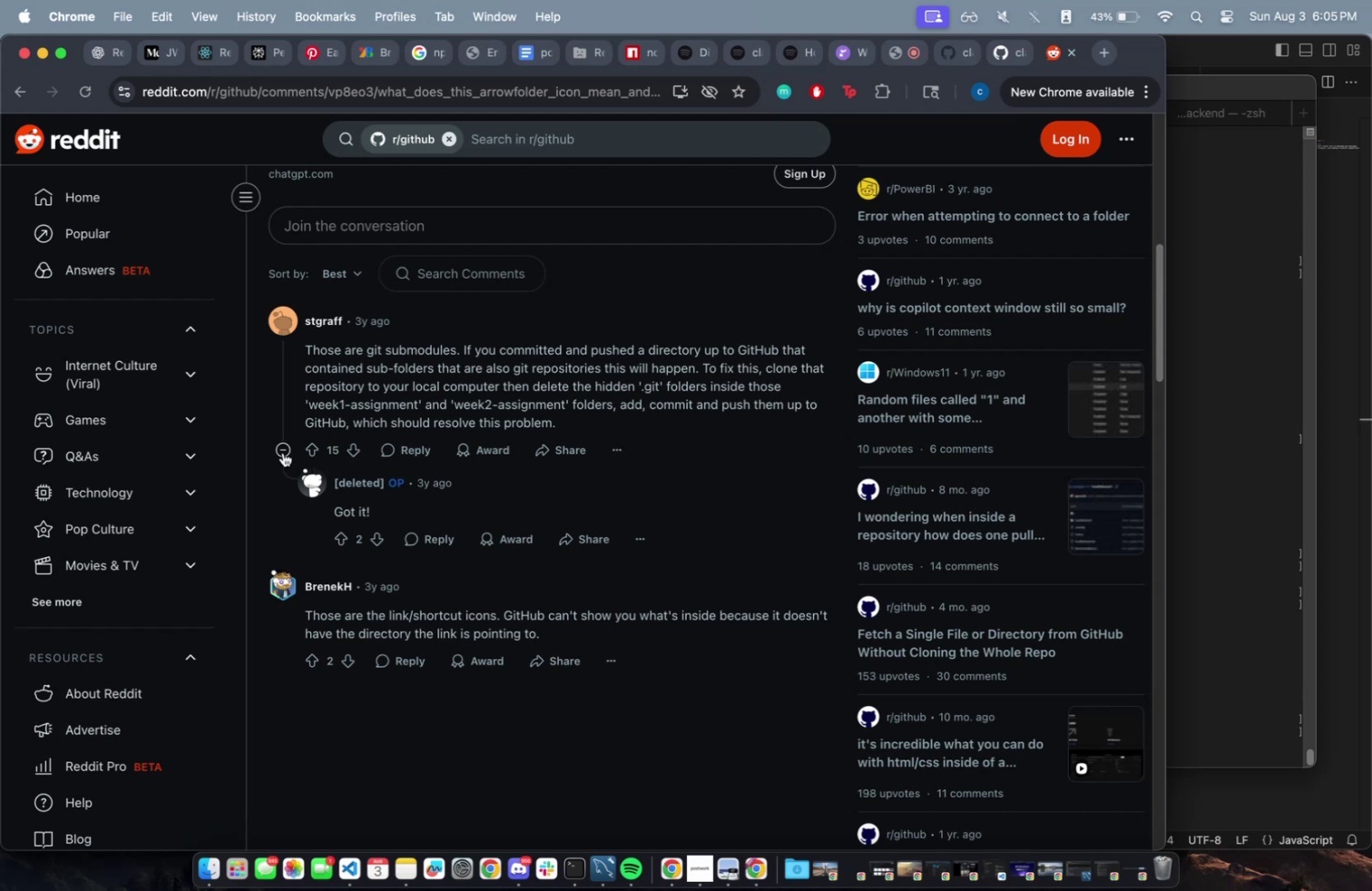 
wait(5.36)
 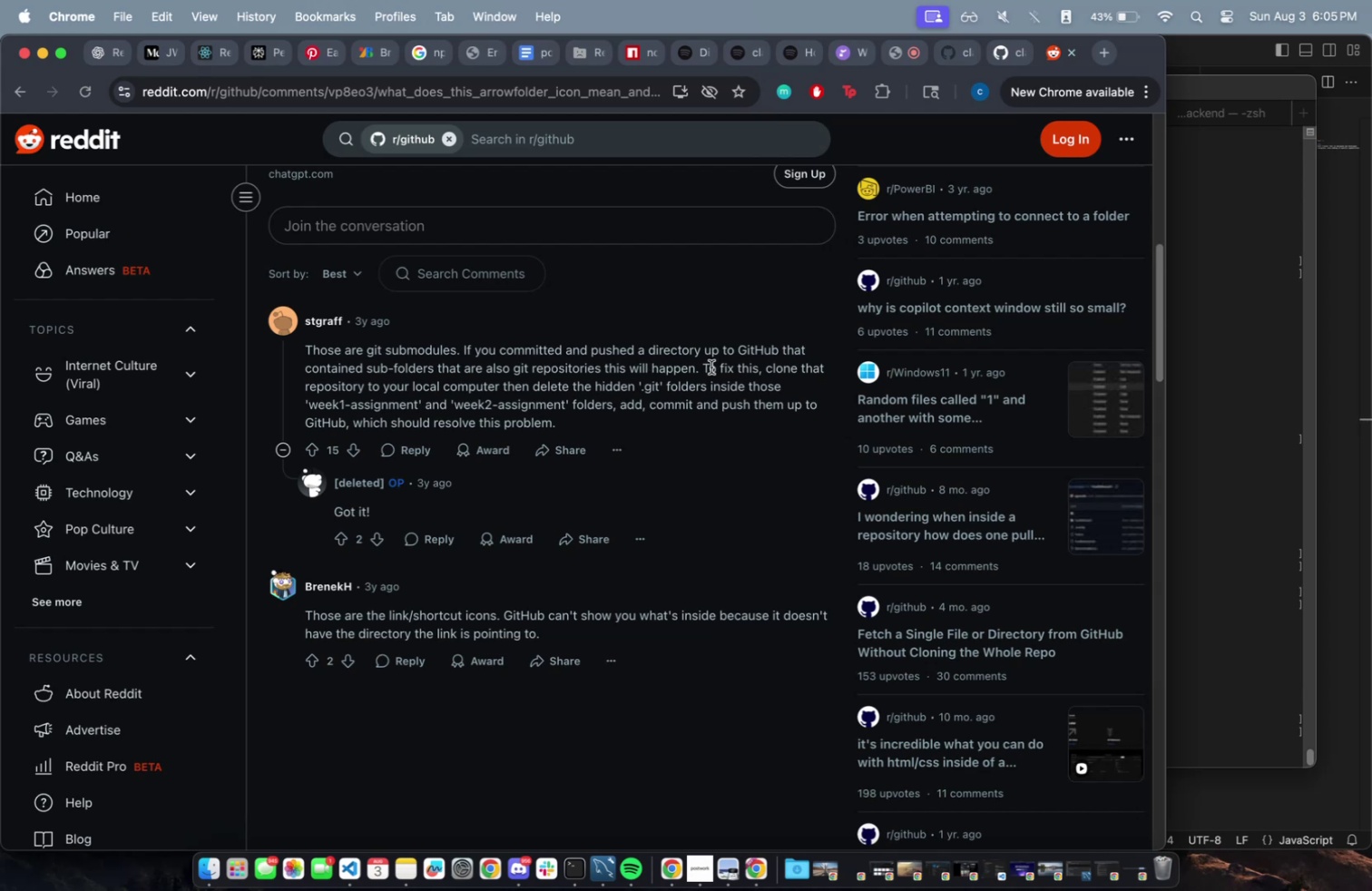 
scroll: coordinate [316, 454], scroll_direction: down, amount: 11.0
 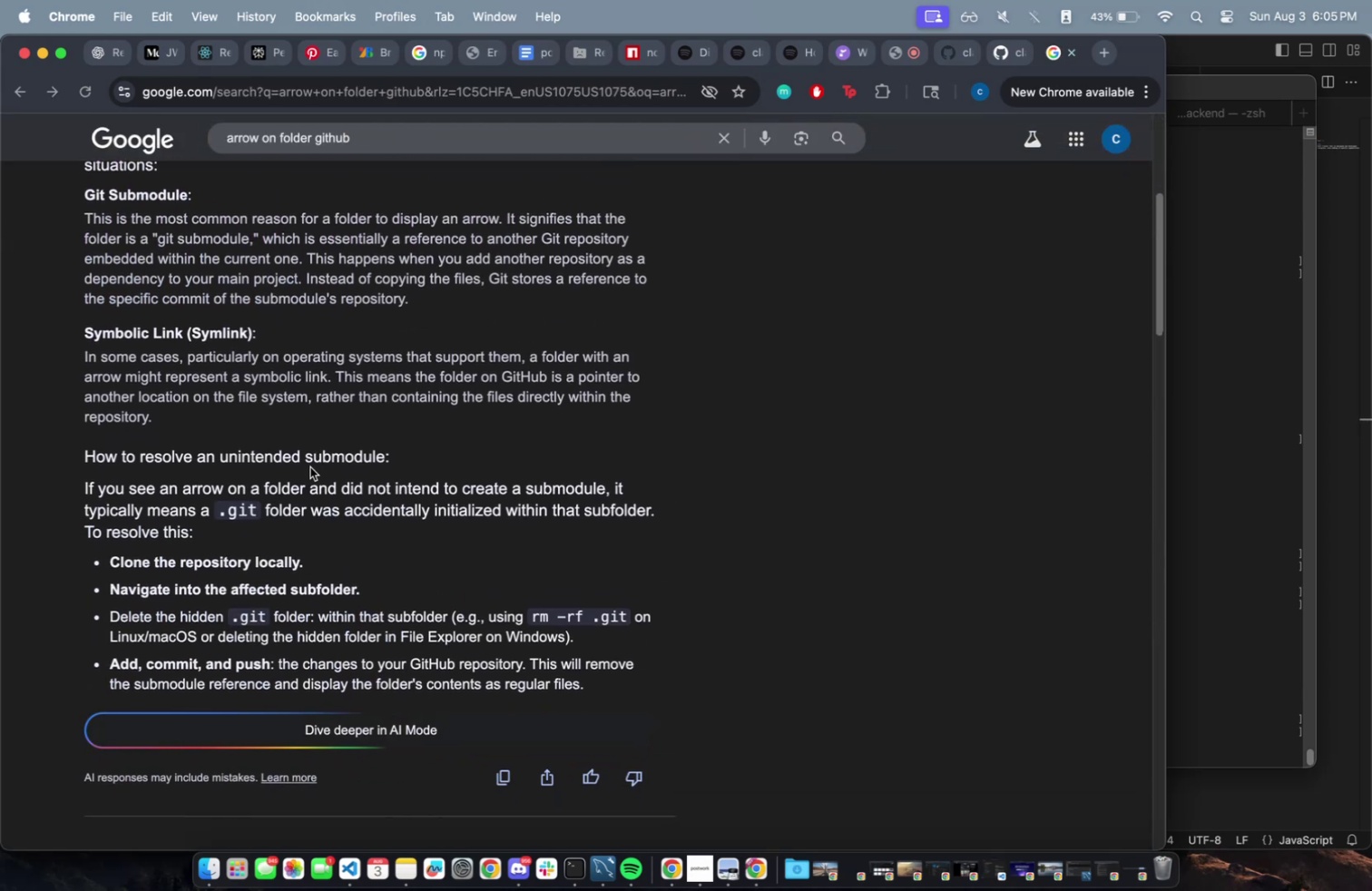 
left_click([772, 507])
 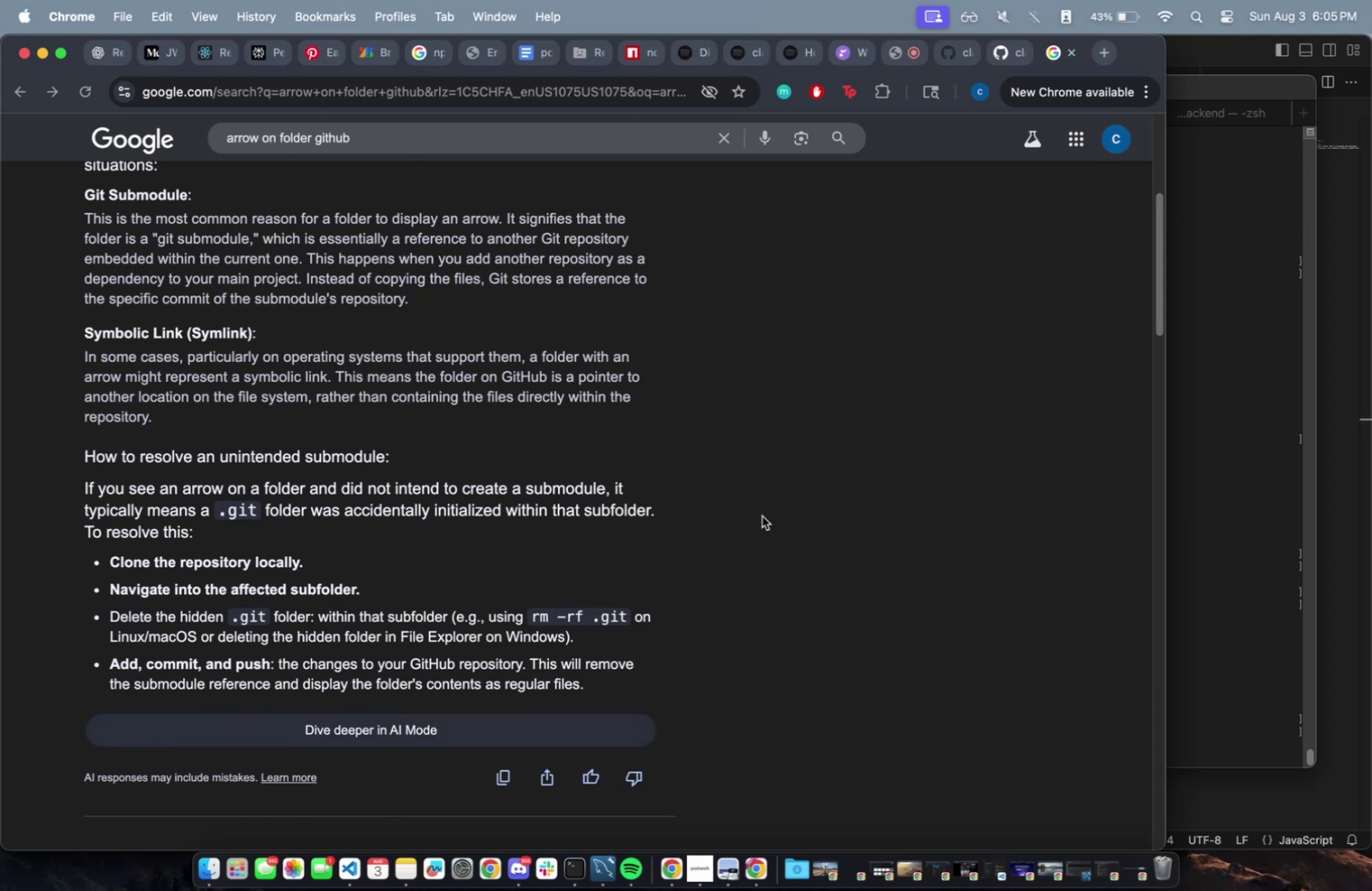 
scroll: coordinate [474, 591], scroll_direction: down, amount: 43.0
 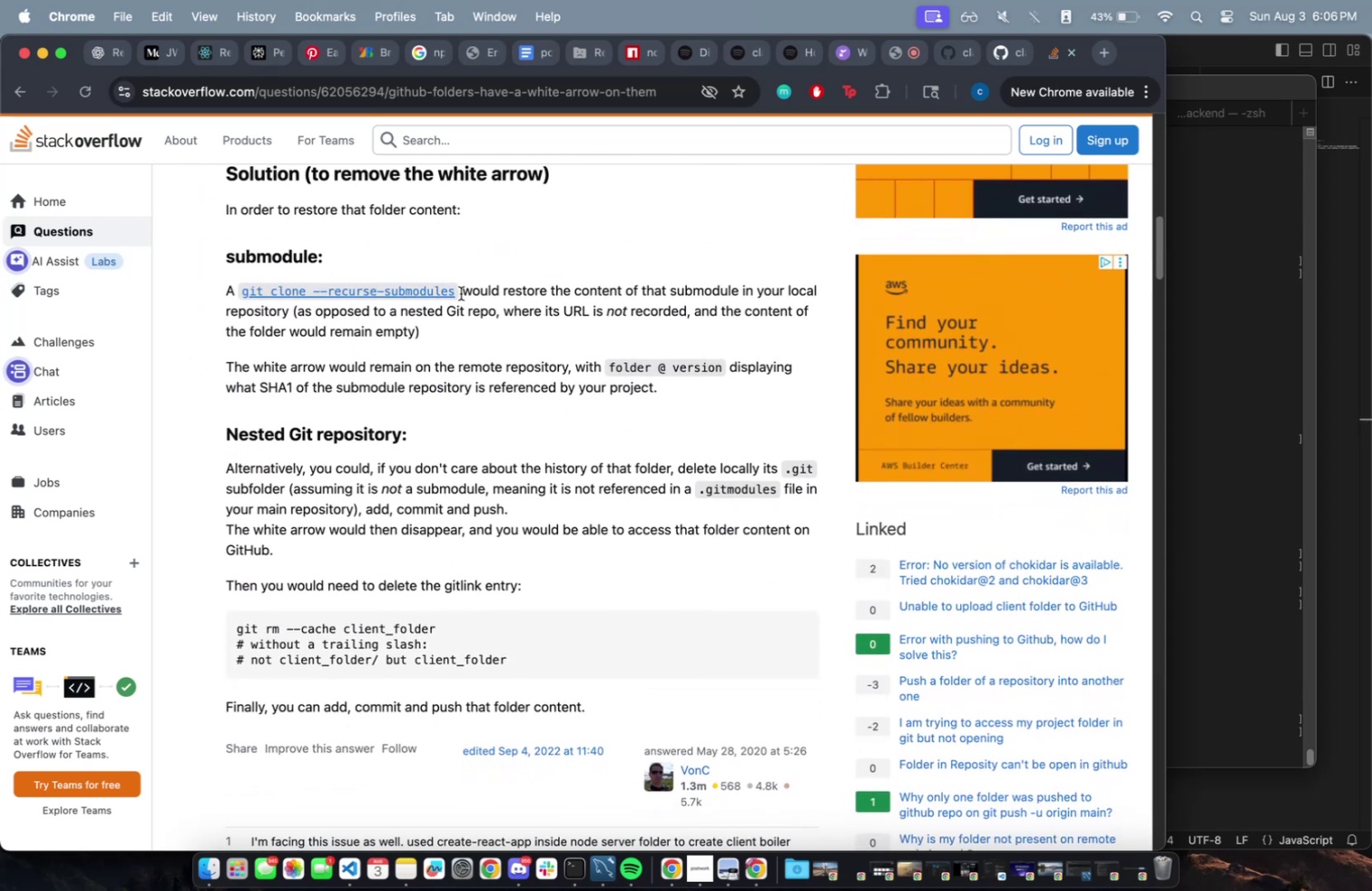 
wait(6.31)
 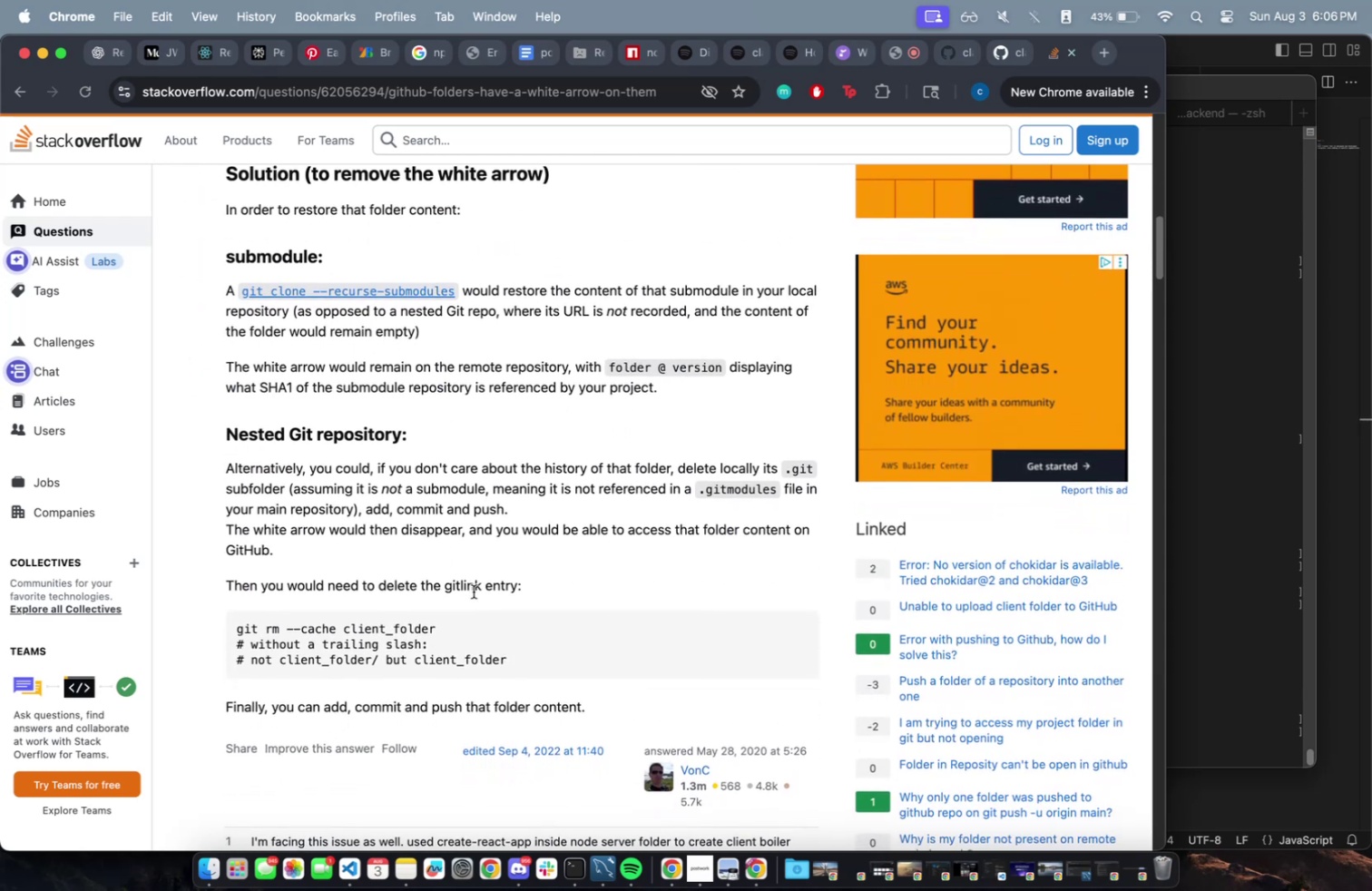 
left_click_drag(start_coordinate=[461, 292], to_coordinate=[241, 284])
 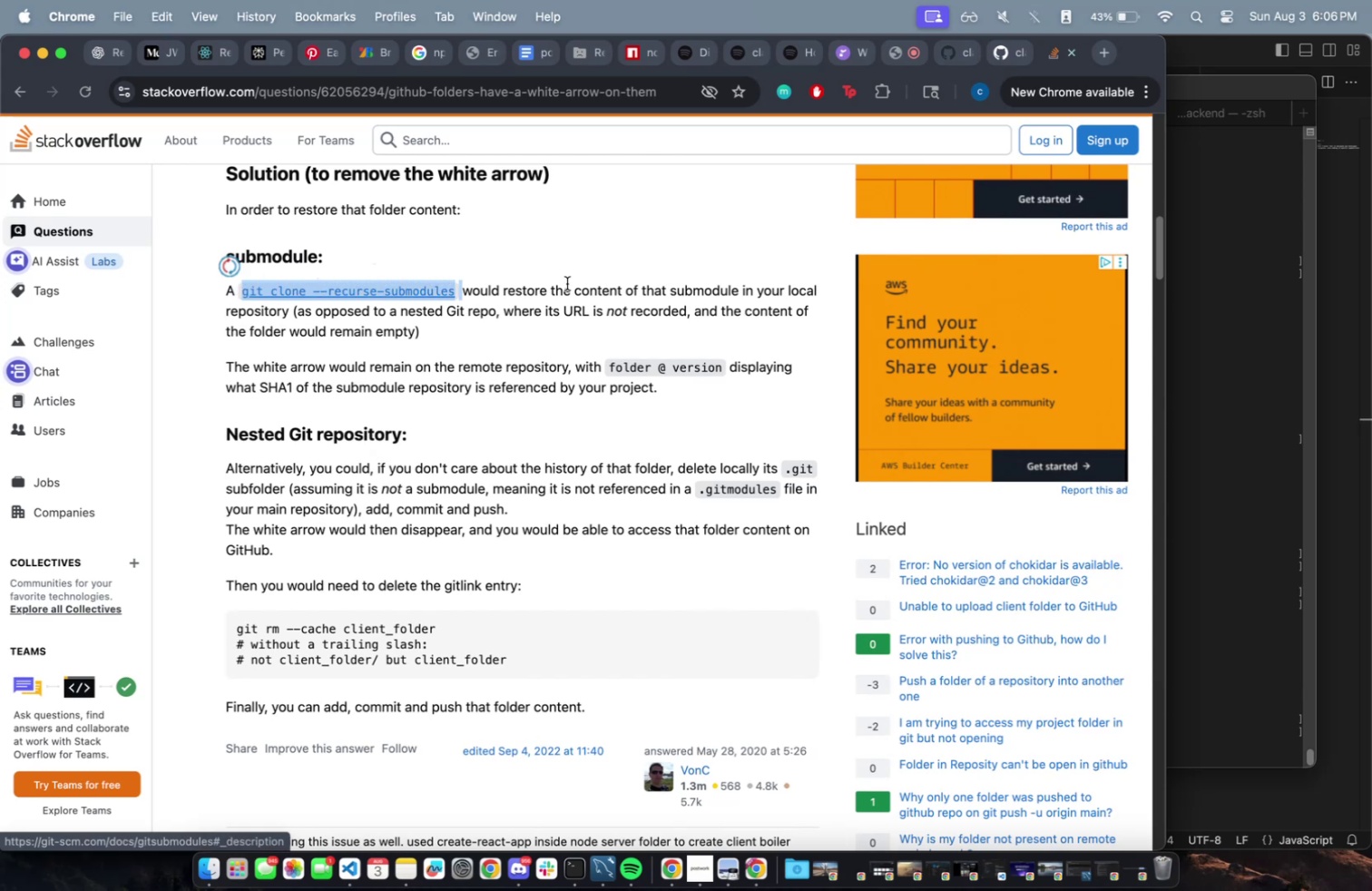 
key(Meta+C)
 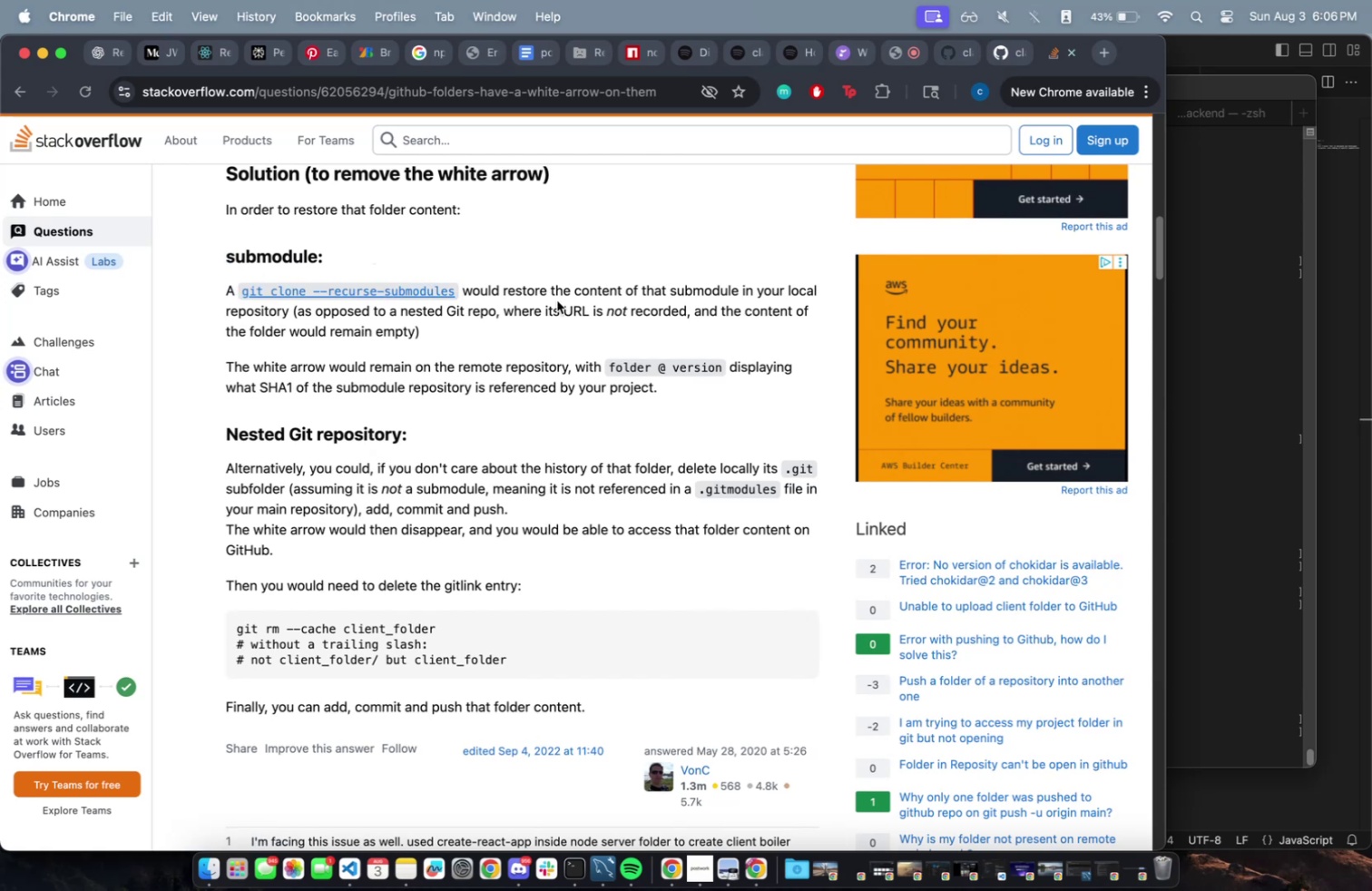 
left_click_drag(start_coordinate=[543, 306], to_coordinate=[546, 347])
 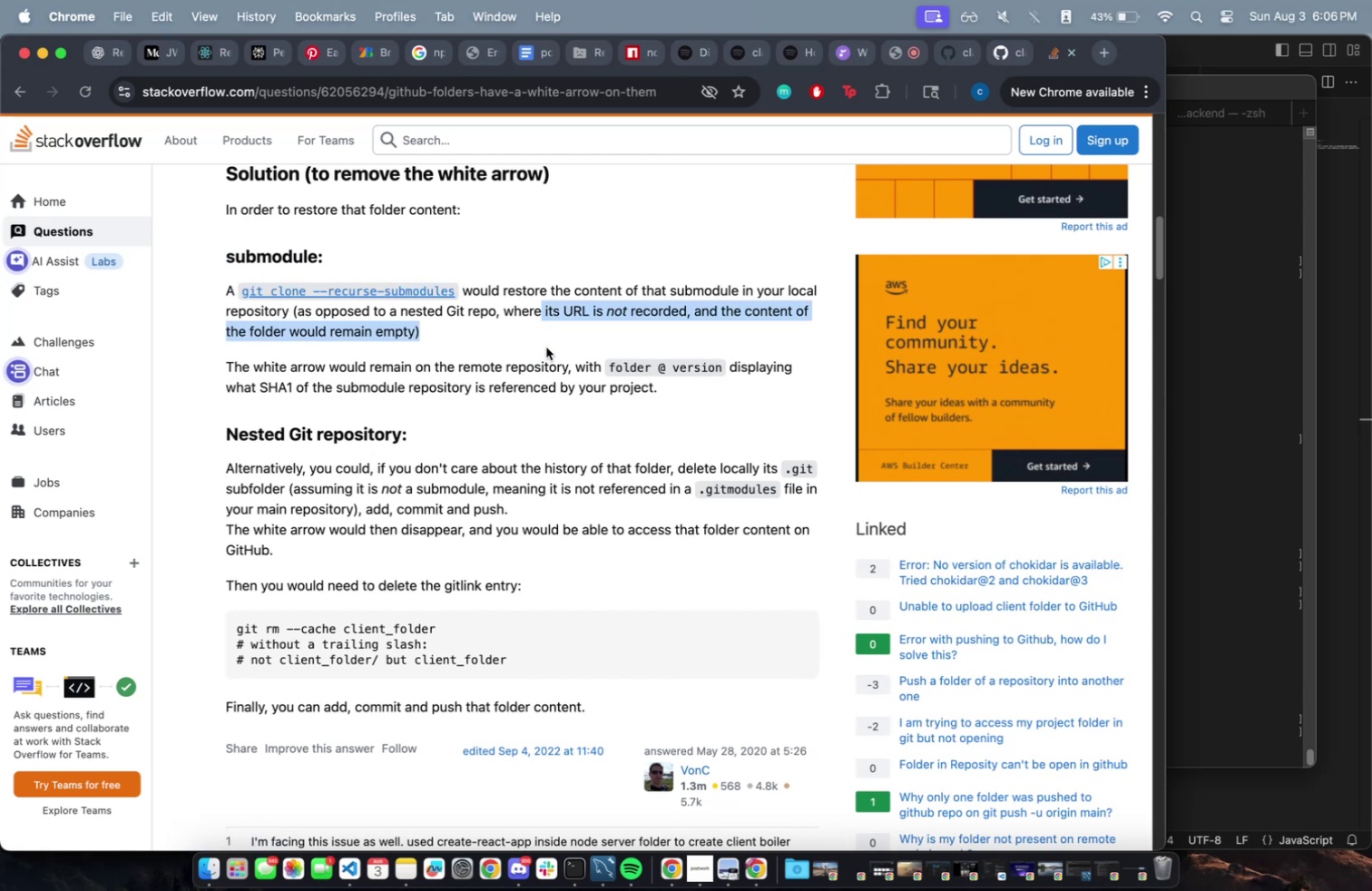 
left_click([546, 347])
 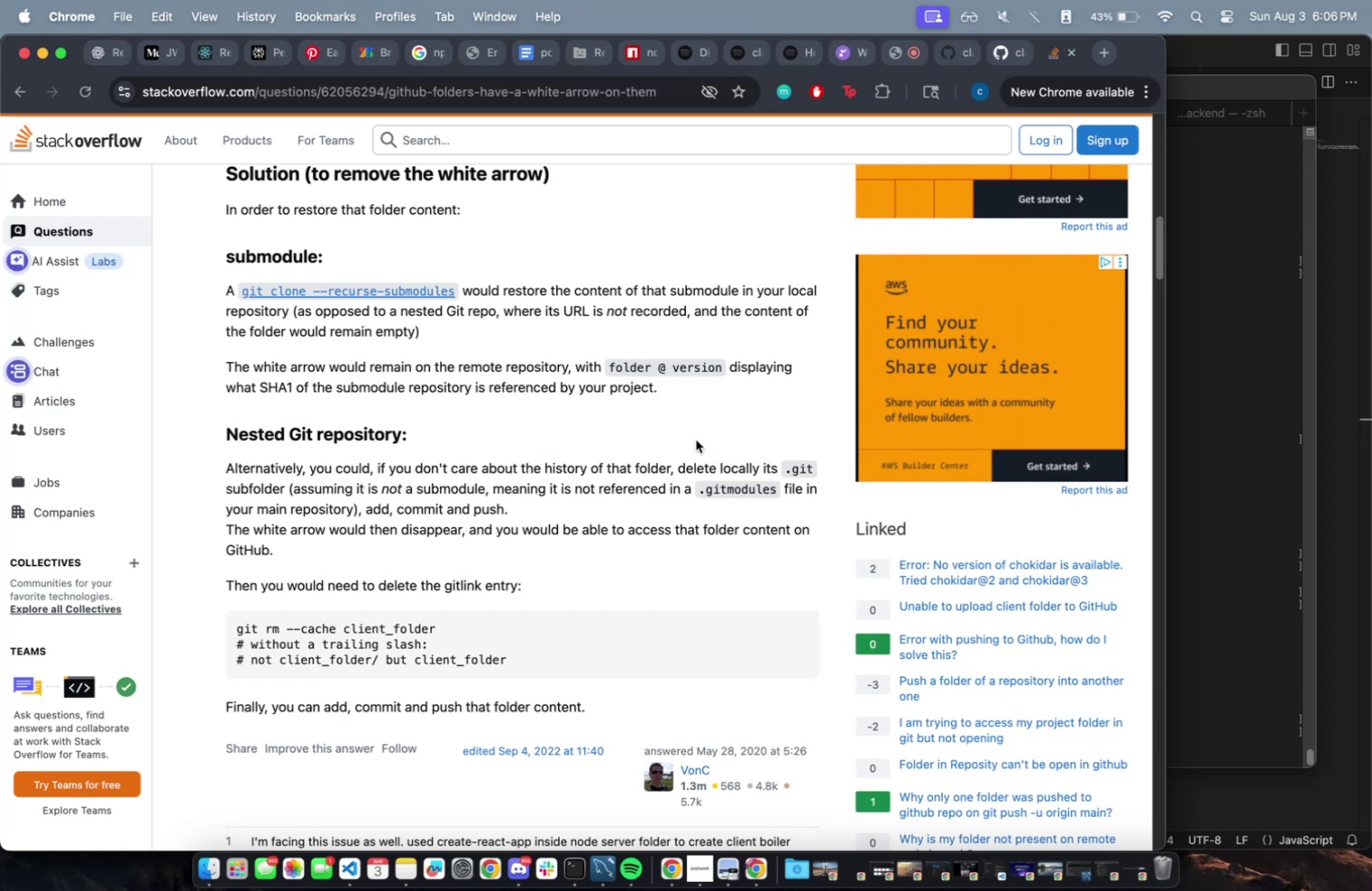 
wait(7.4)
 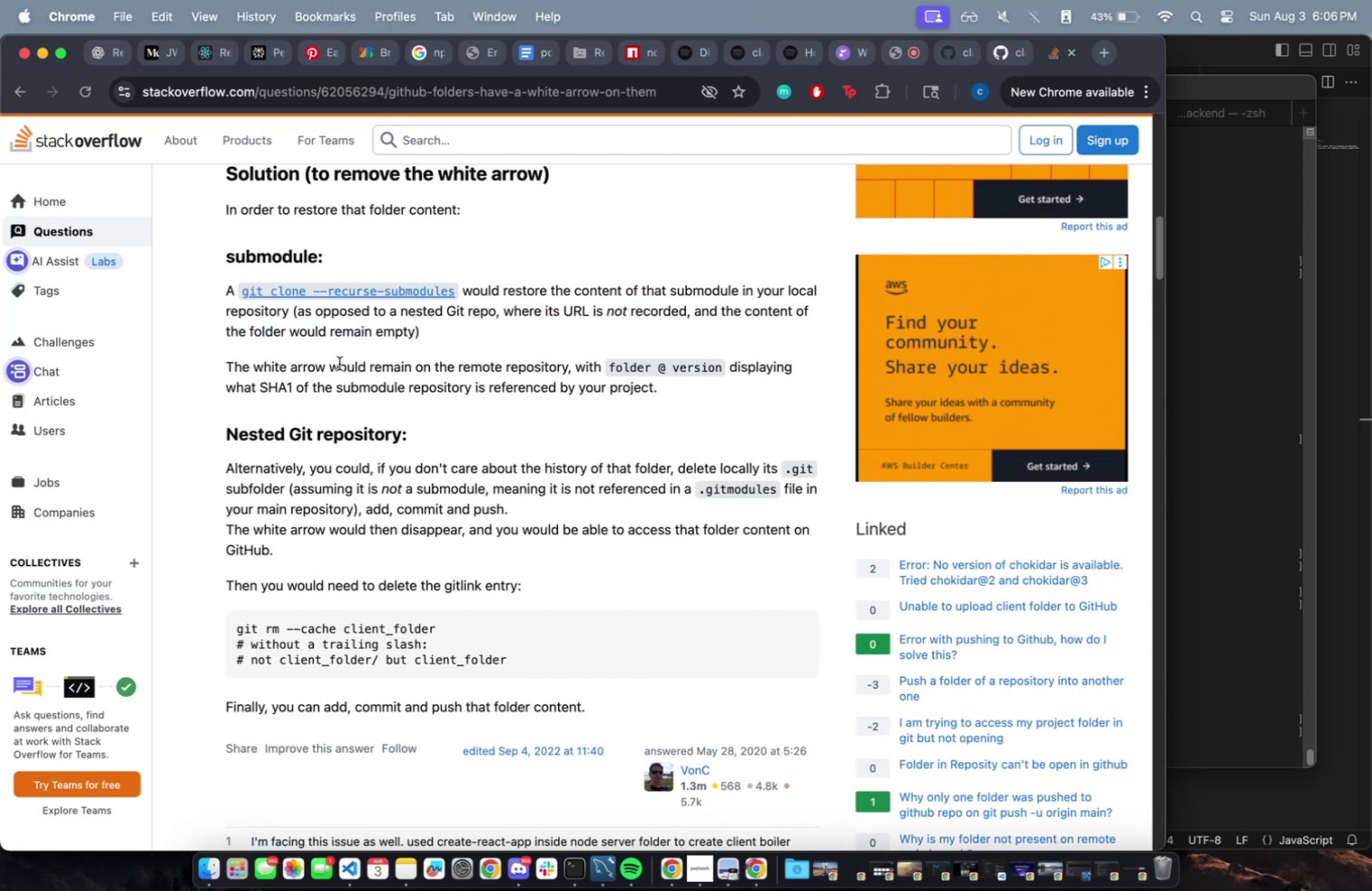 
scroll: coordinate [443, 596], scroll_direction: down, amount: 28.0
 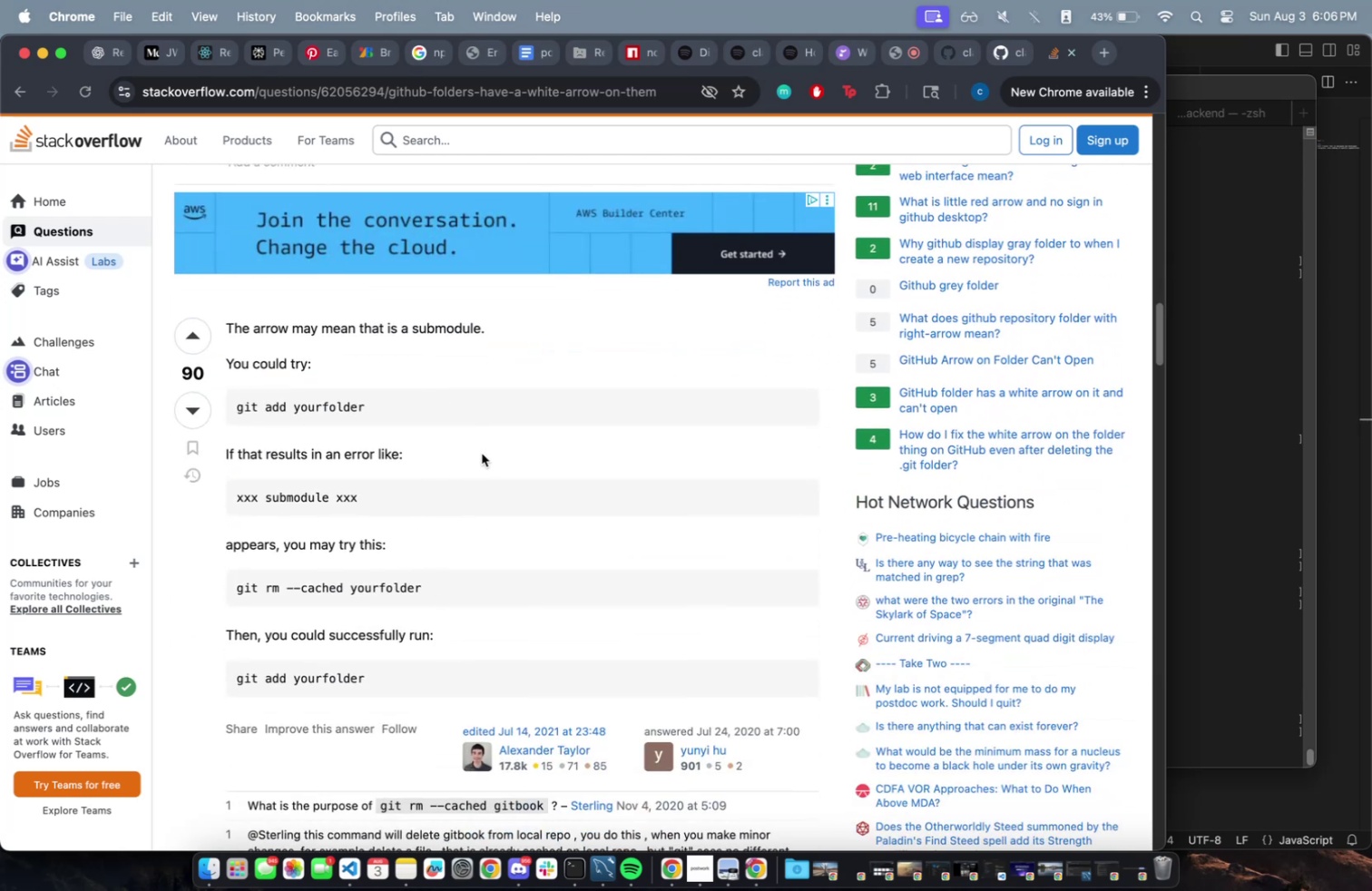 
wait(8.29)
 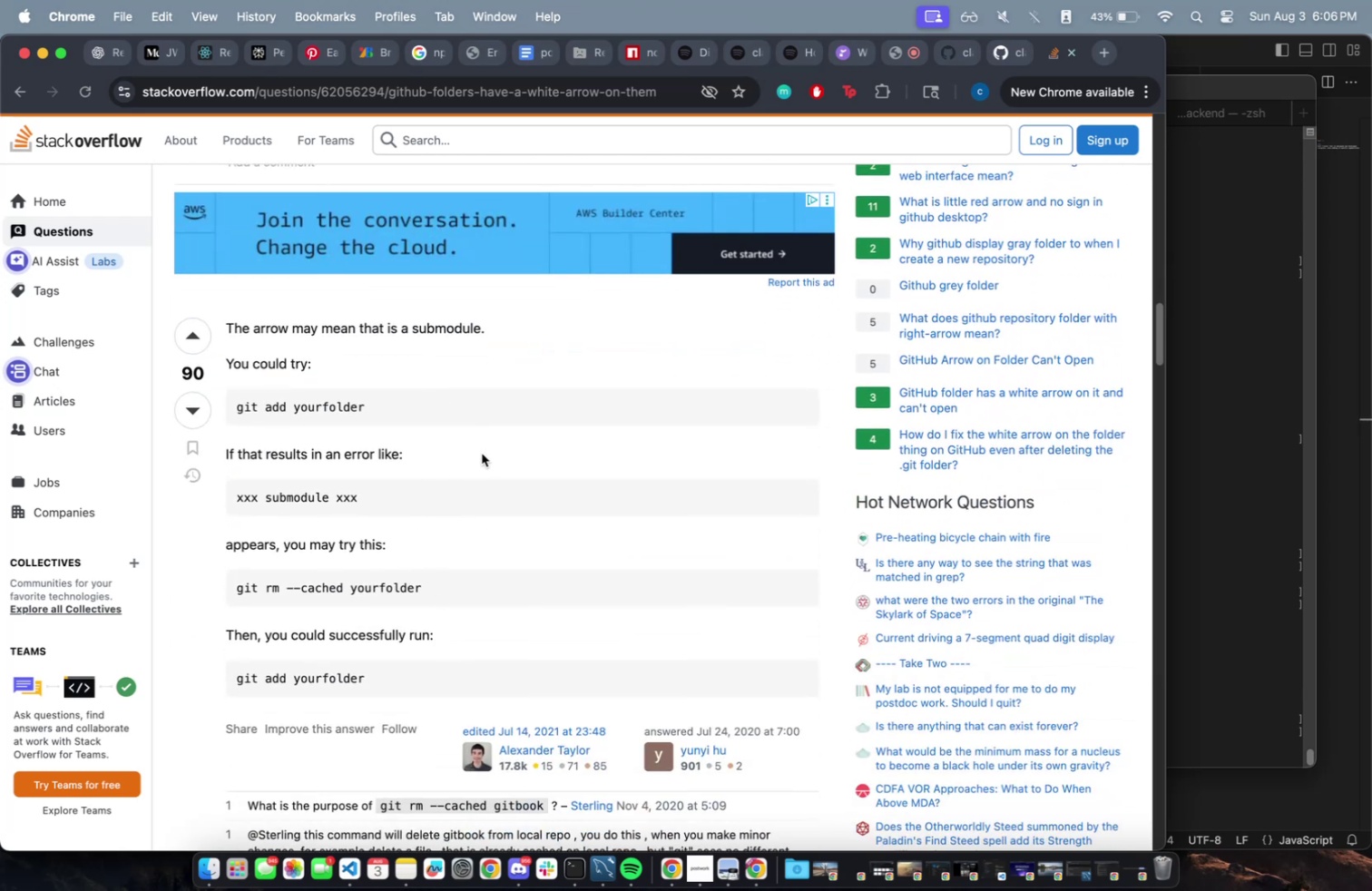 
left_click([1134, 472])
 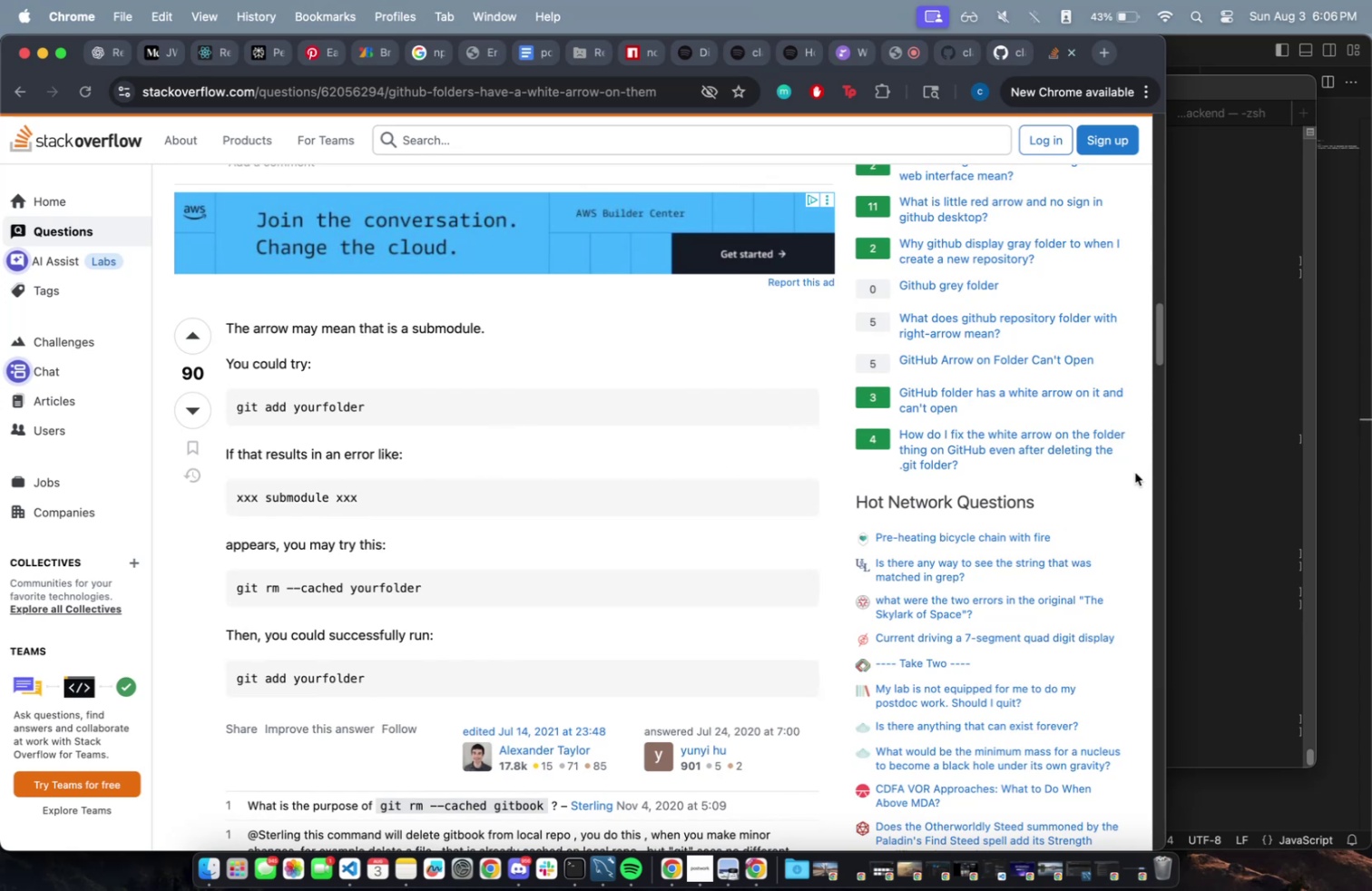 
left_click([1178, 456])
 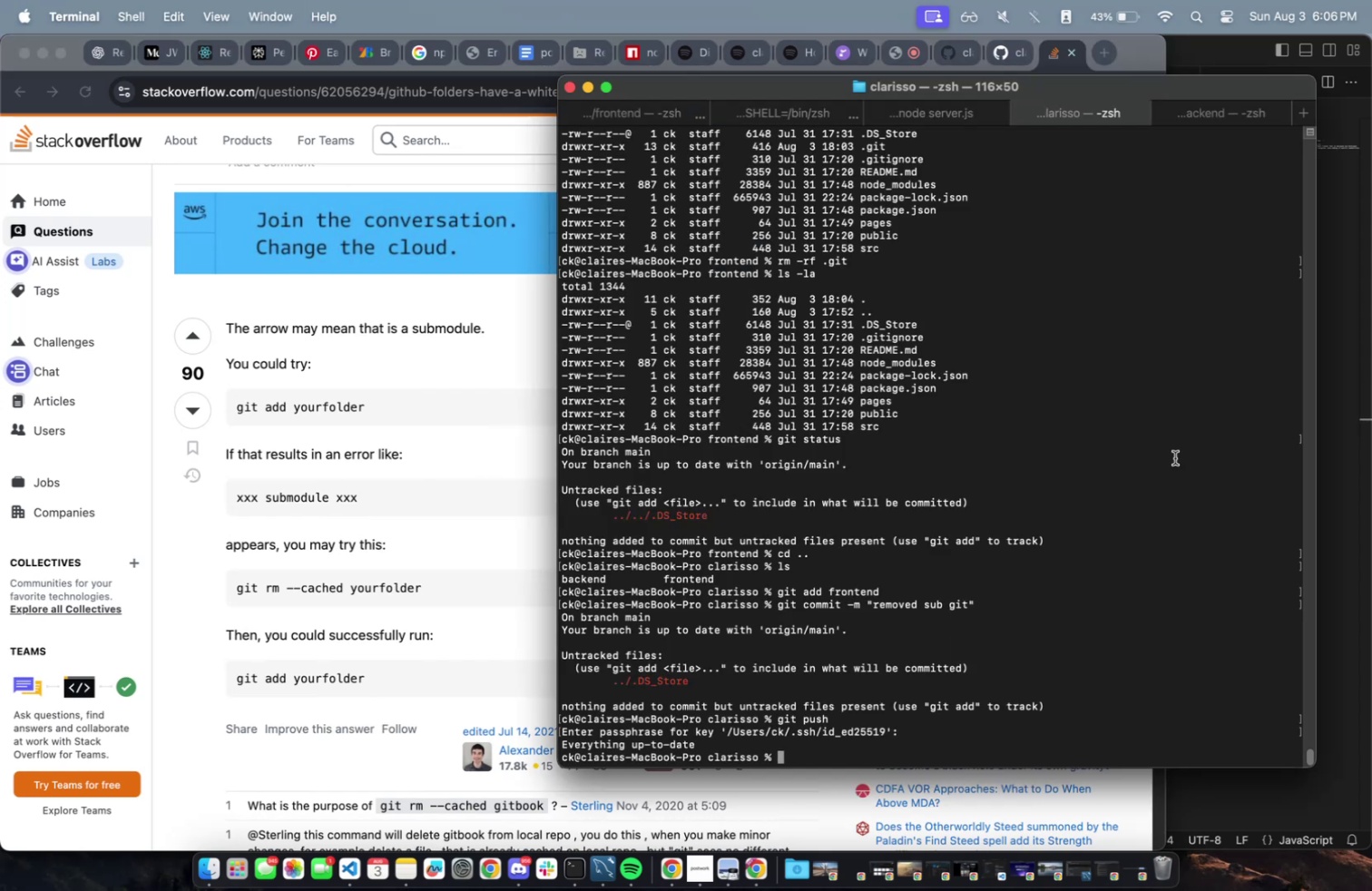 
left_click([1175, 457])
 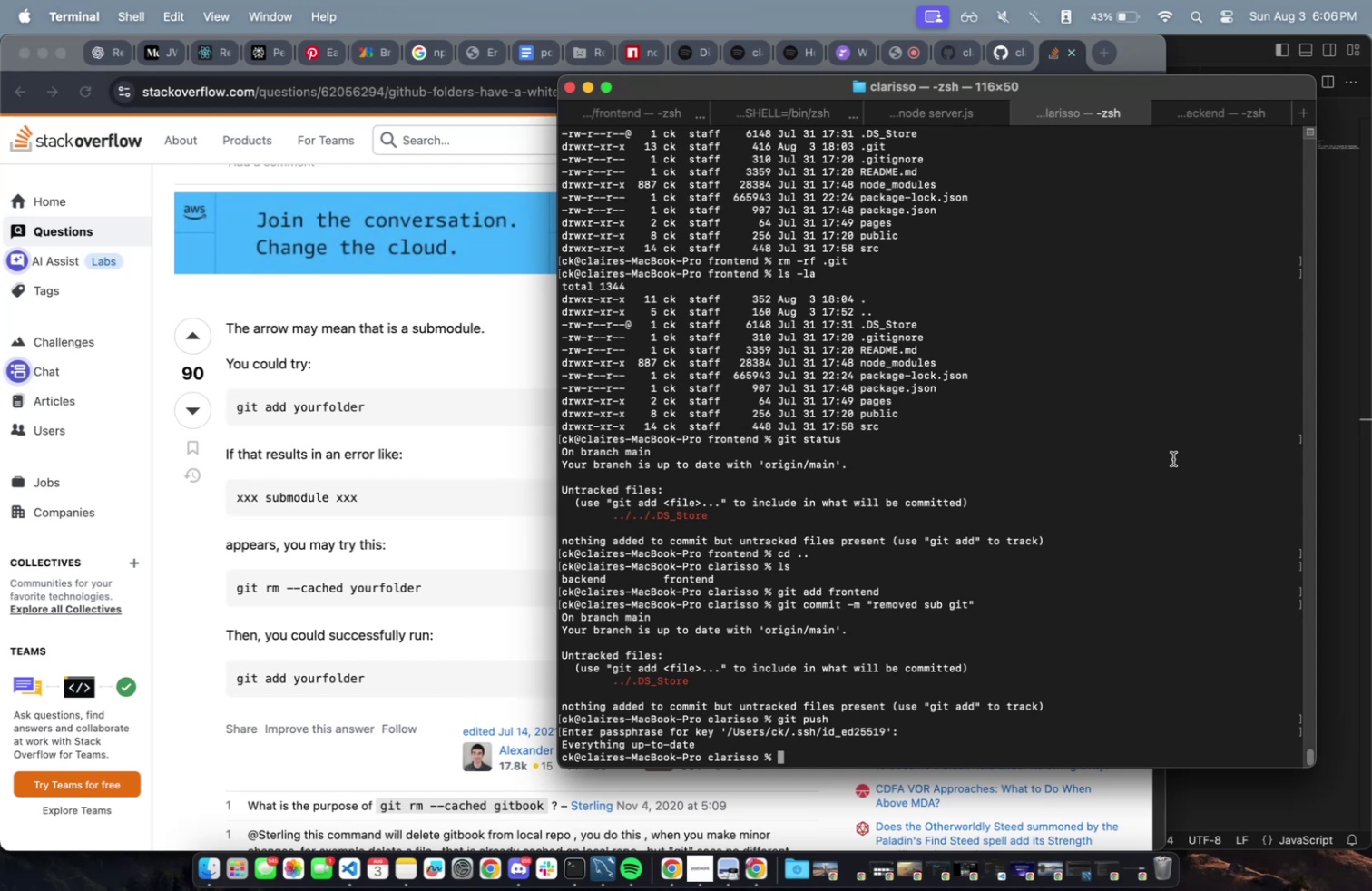 
wait(5.99)
 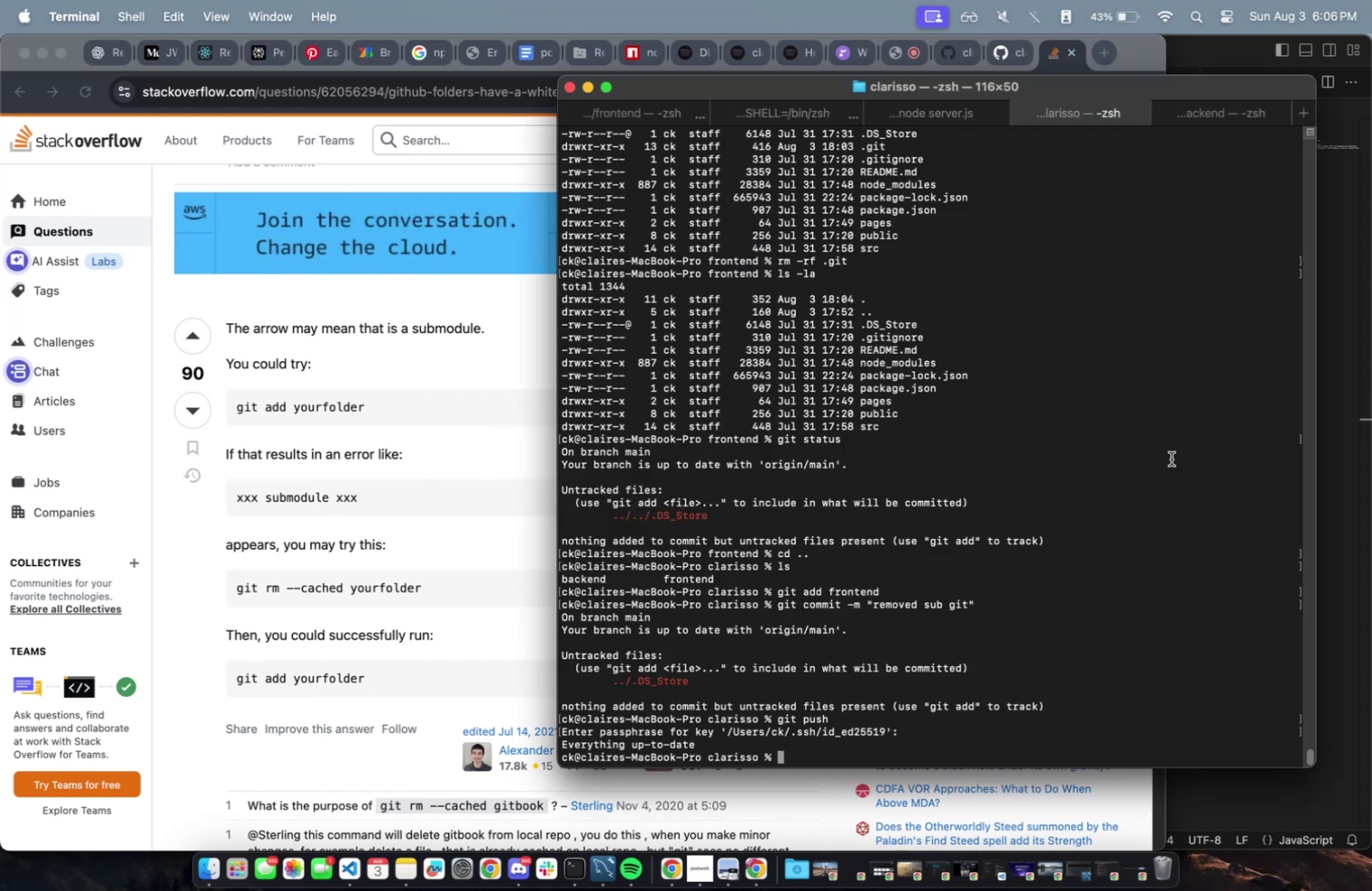 
type(git rm --cached folder)
key(Backspace)
key(Backspace)
key(Backspace)
key(Backspace)
key(Backspace)
key(Backspace)
type(frin)
key(Backspace)
key(Backspace)
type(ontend)
 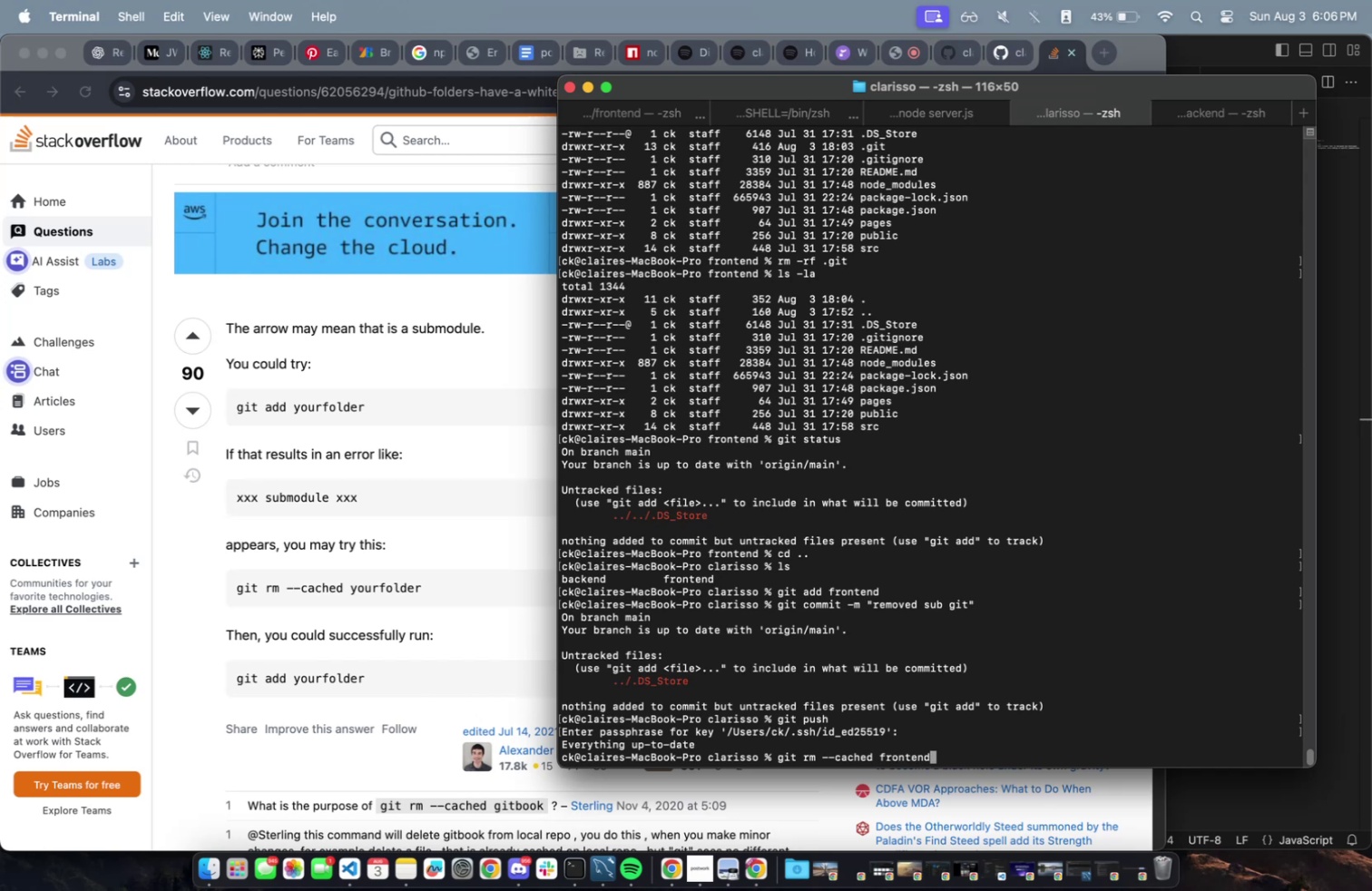 
key(Enter)
 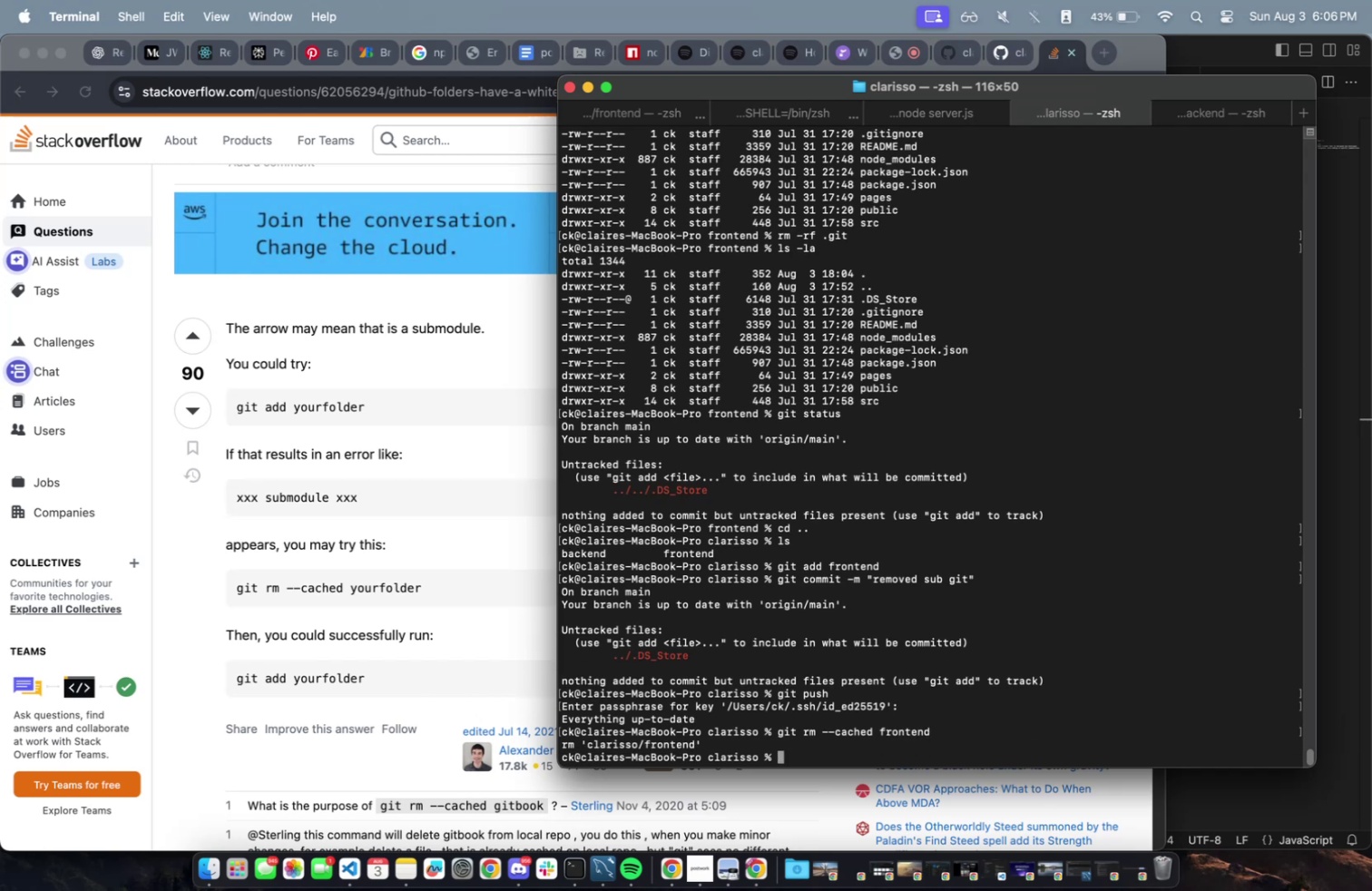 
type(ls)
 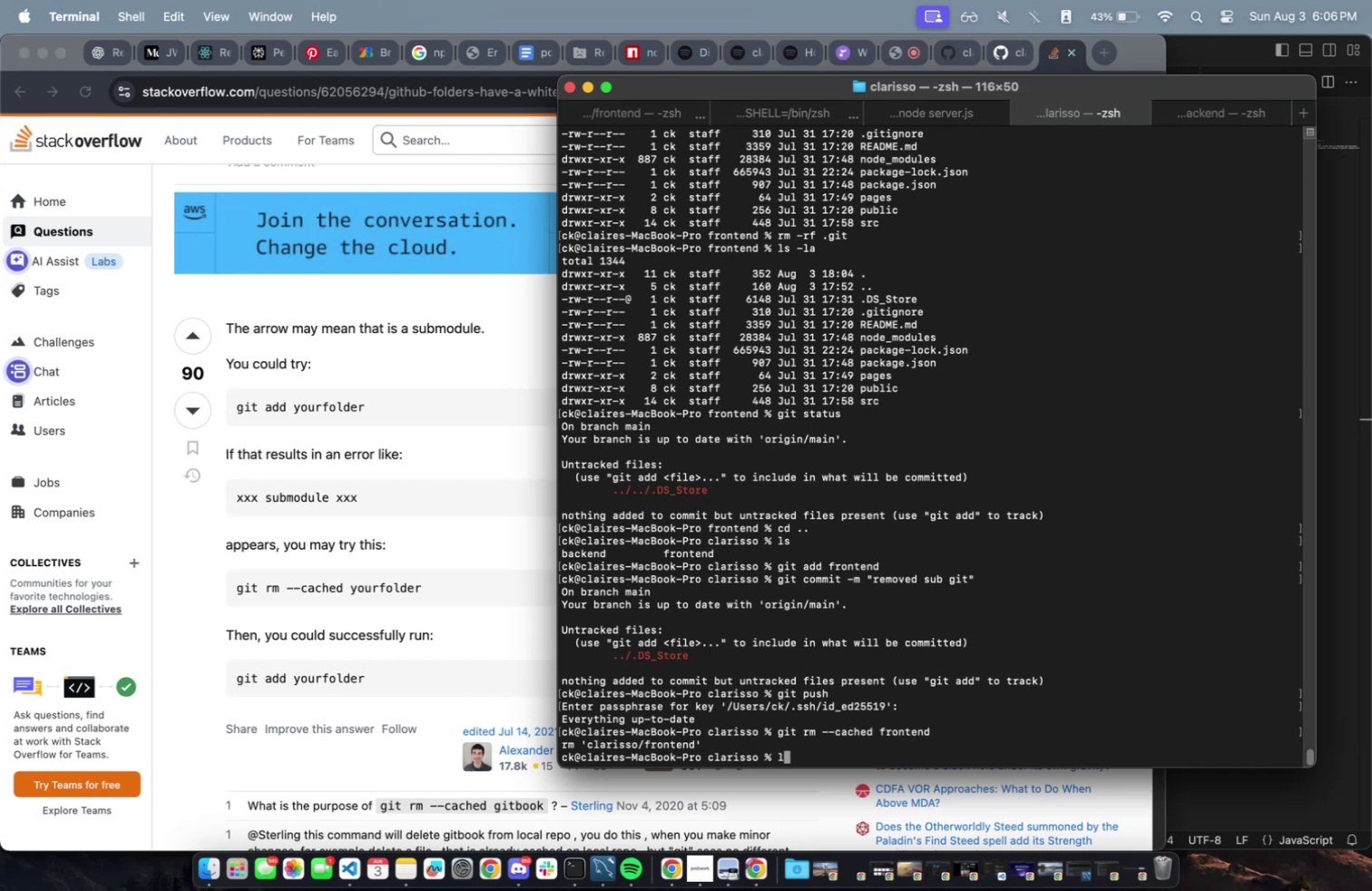 
key(Enter)
 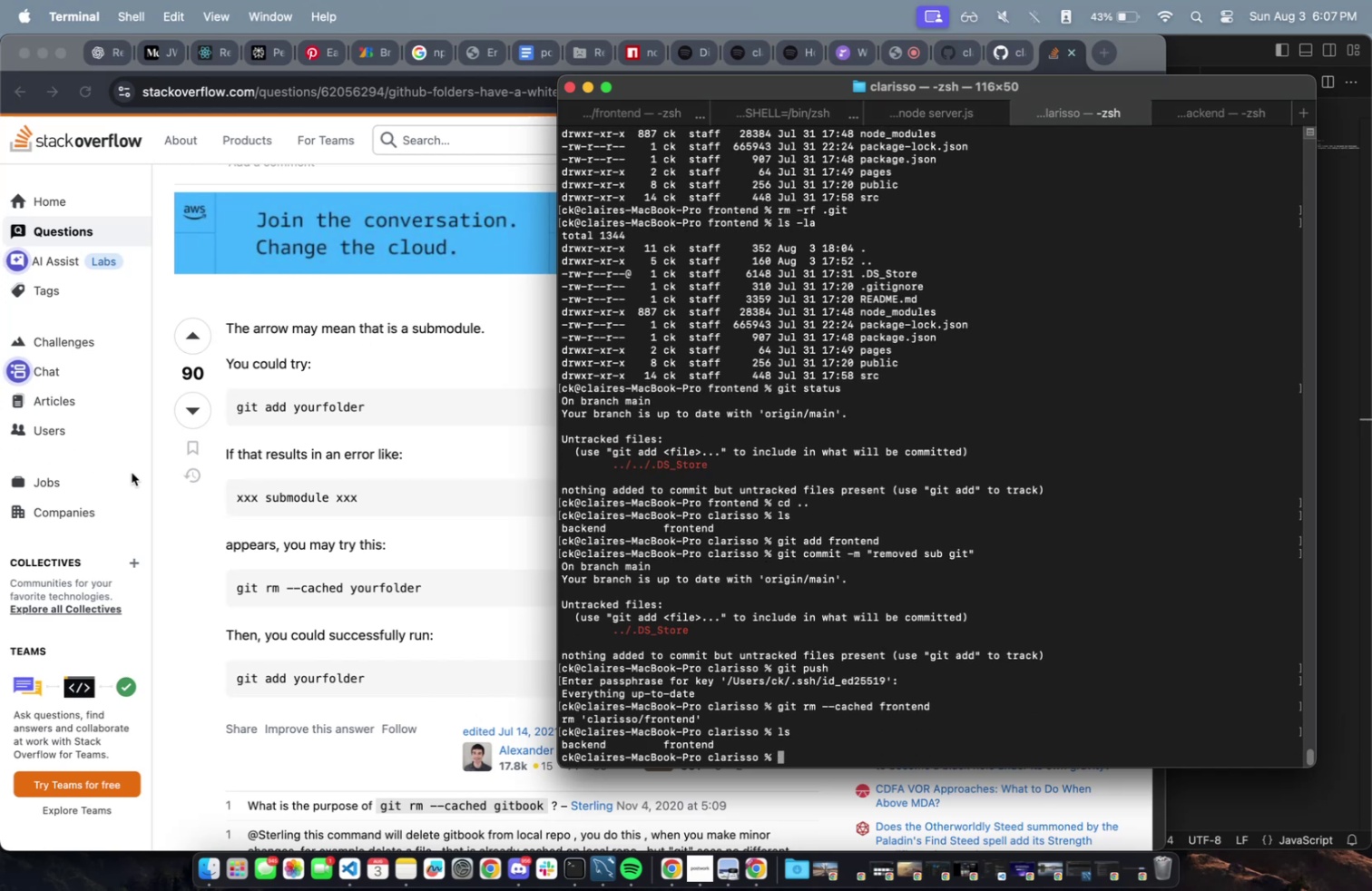 
wait(8.42)
 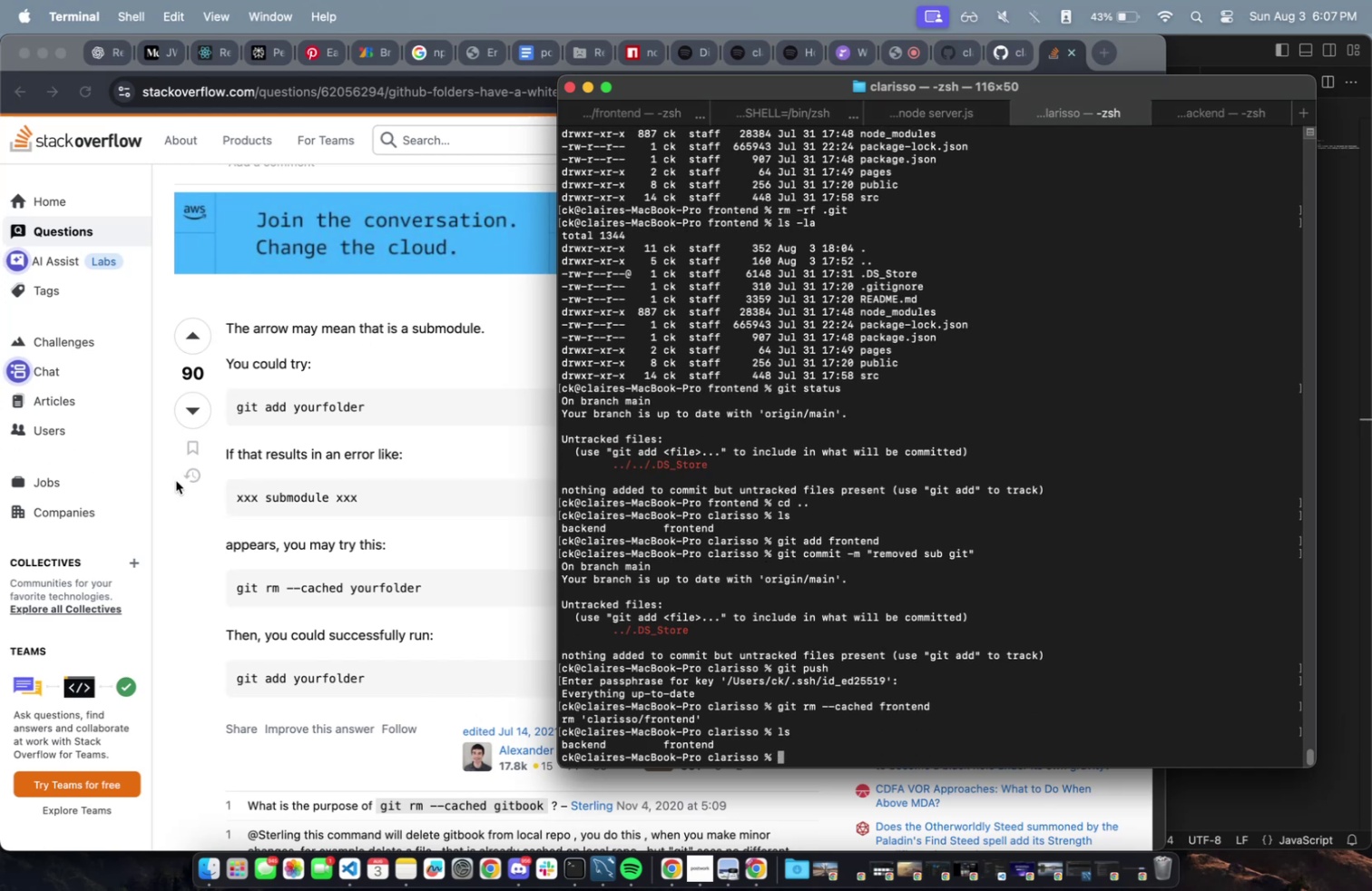 
key(Meta+T)
 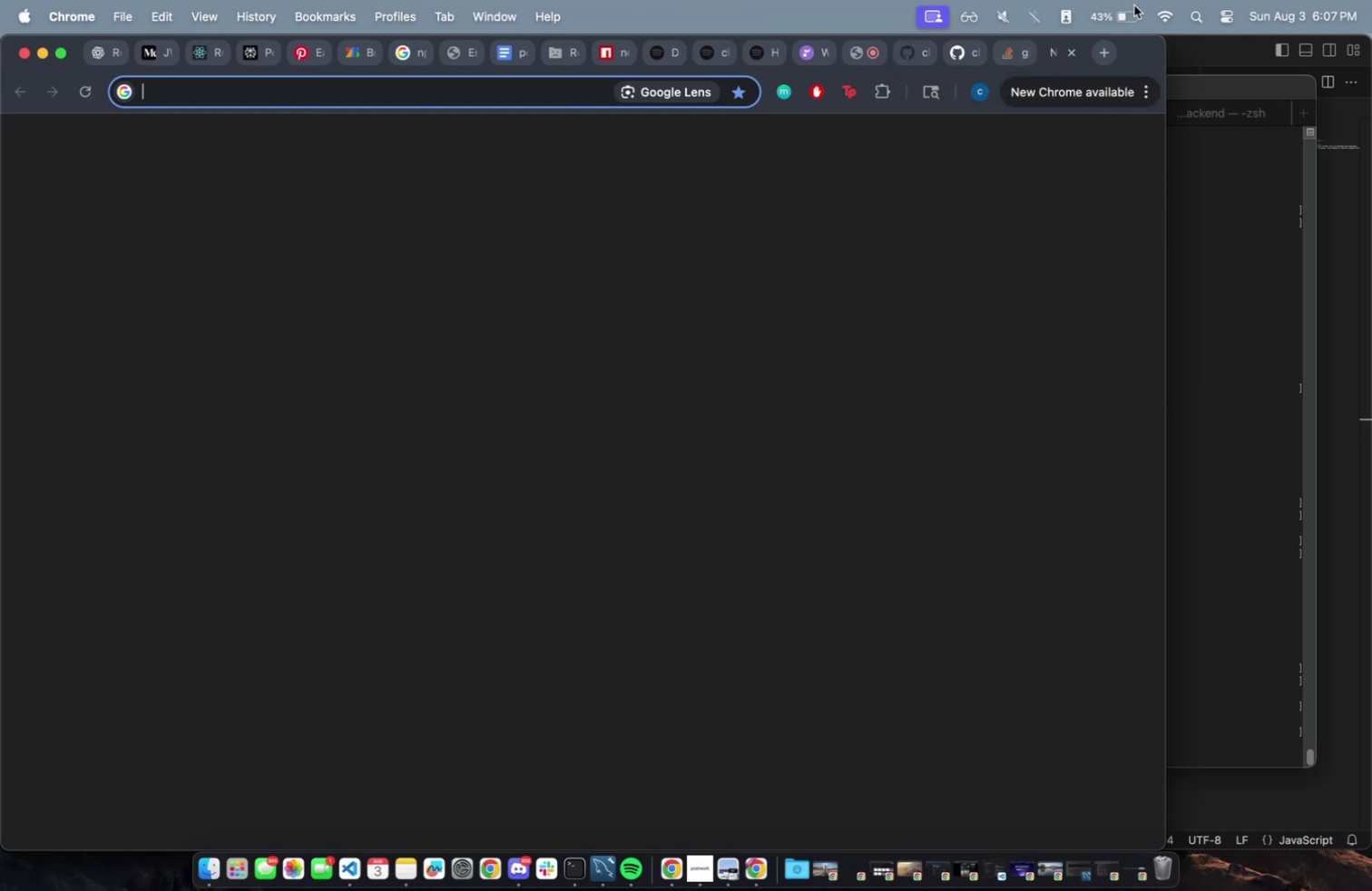 
type(ch)
 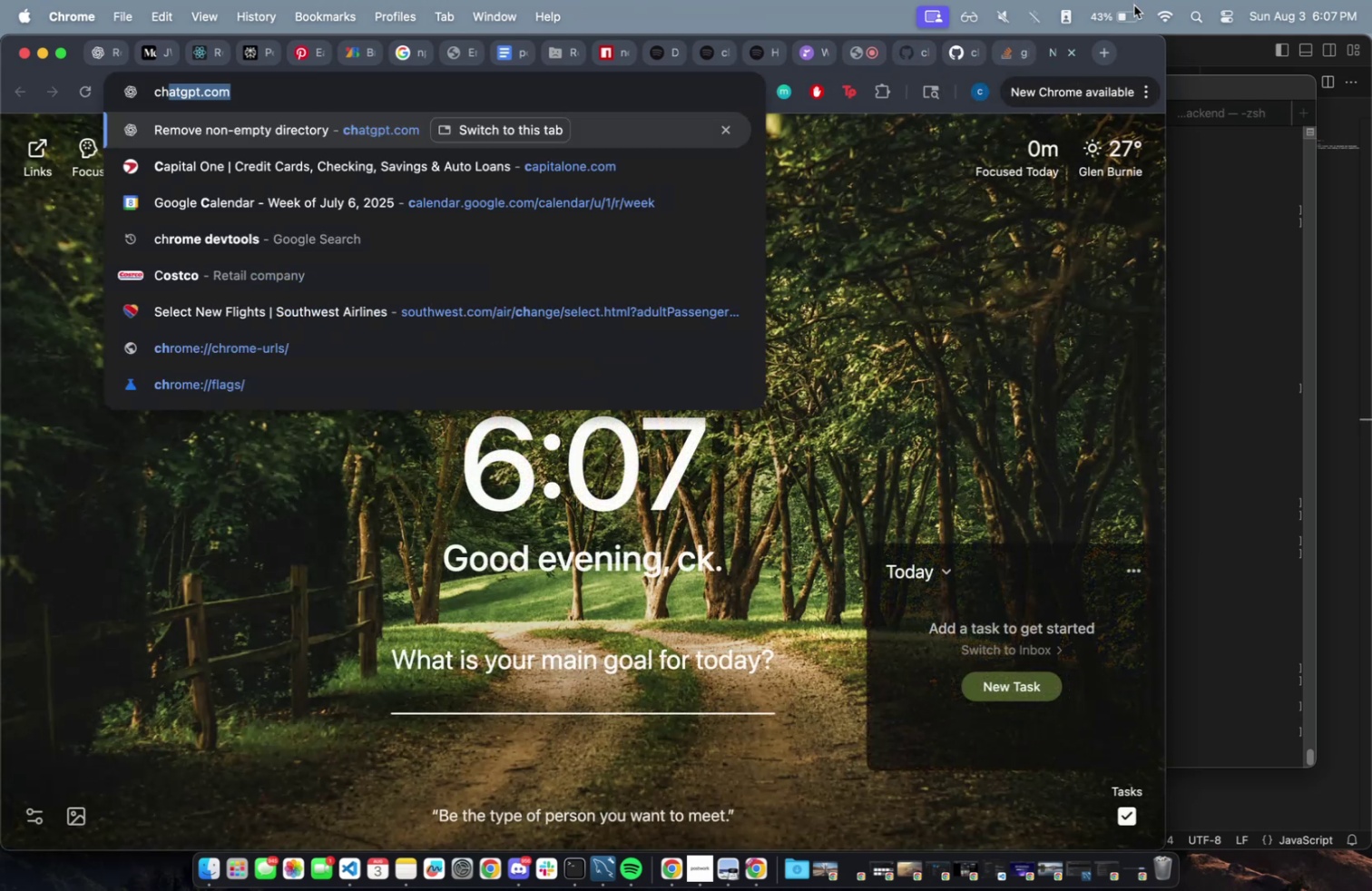 
key(Enter)
 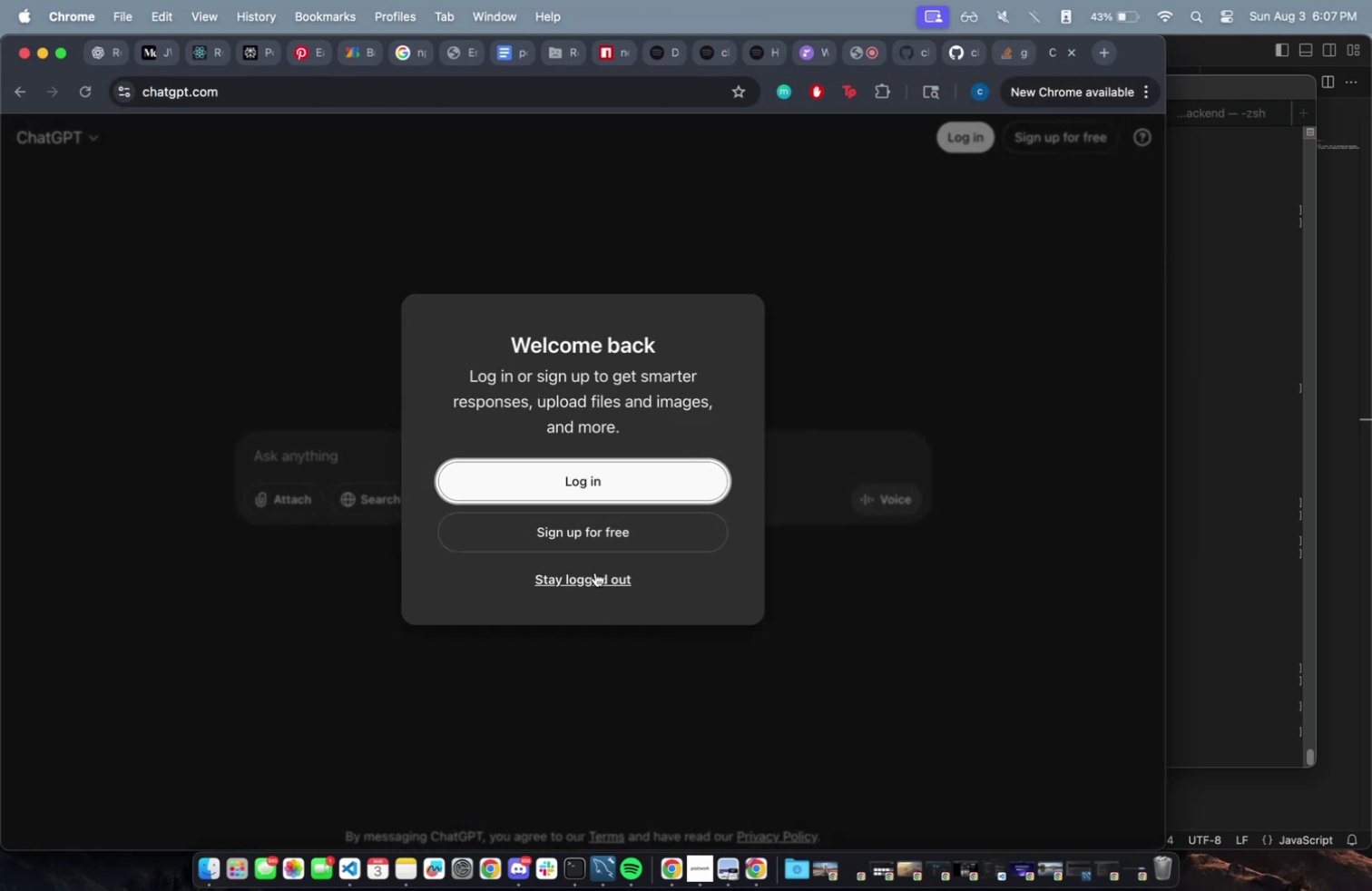 
type(git undo last action)
 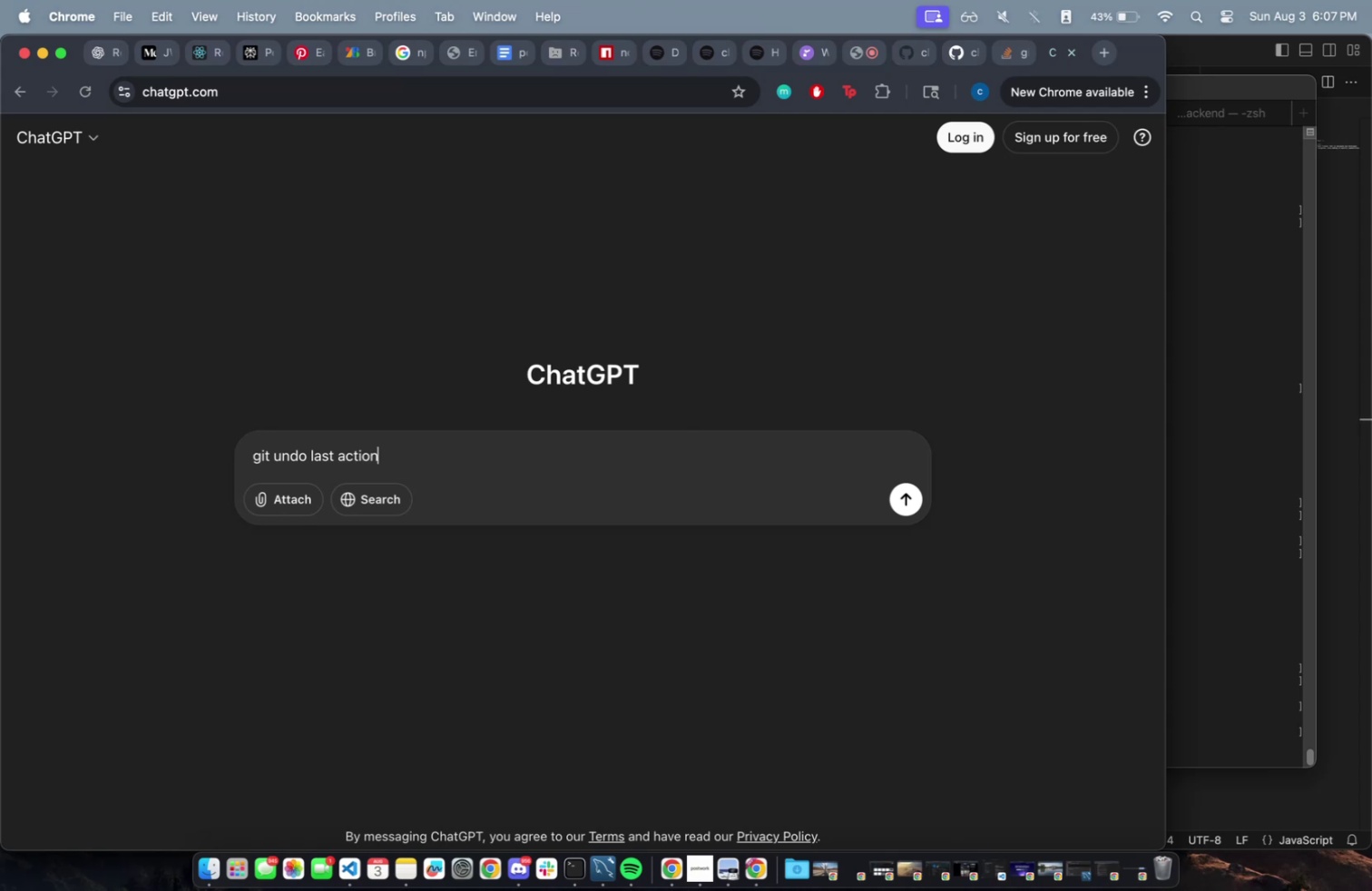 
key(Enter)
 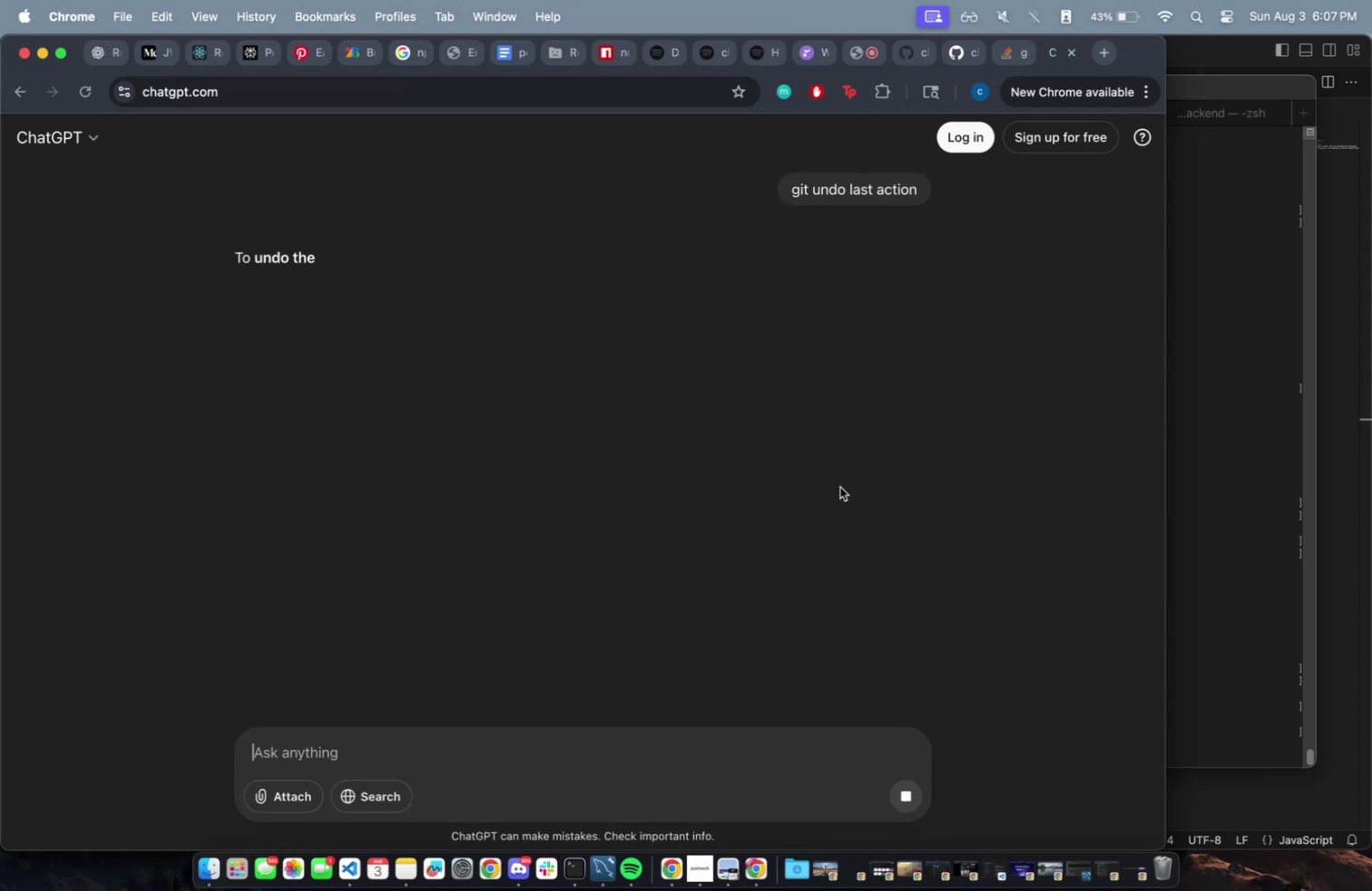 
mouse_move([892, 416])
 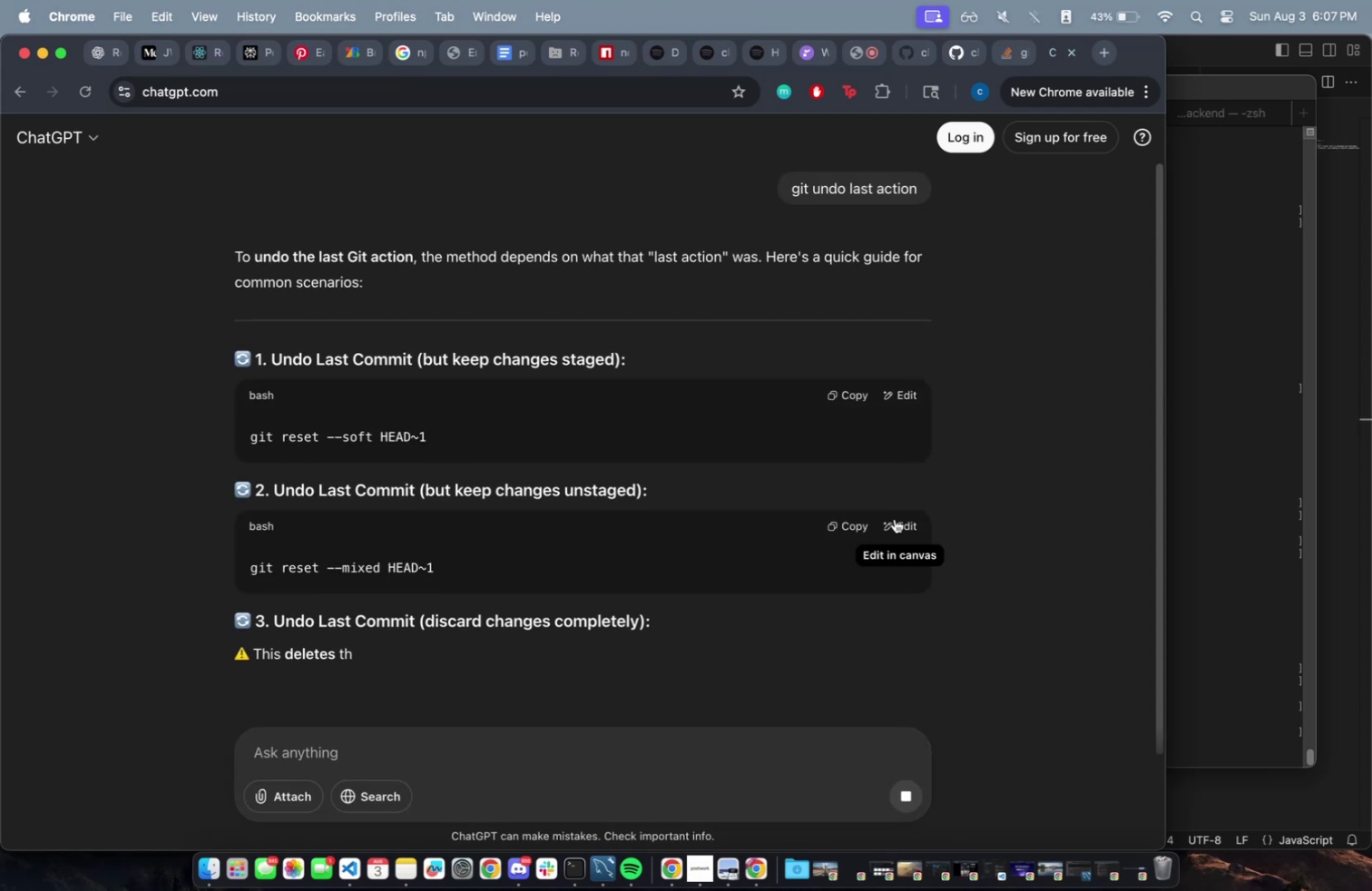 
scroll: coordinate [765, 608], scroll_direction: down, amount: 16.0
 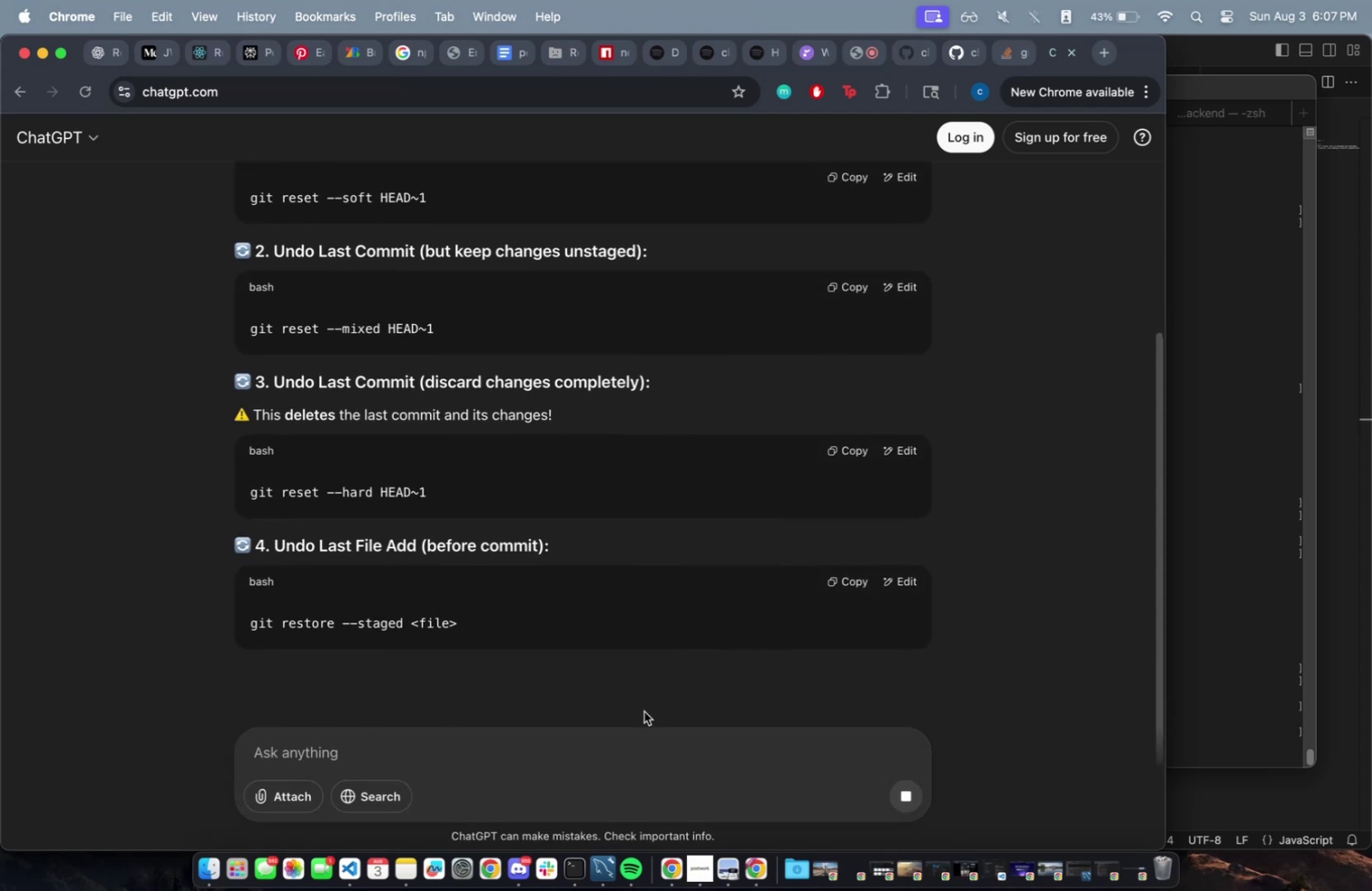 
left_click_drag(start_coordinate=[623, 747], to_coordinate=[635, 737])
 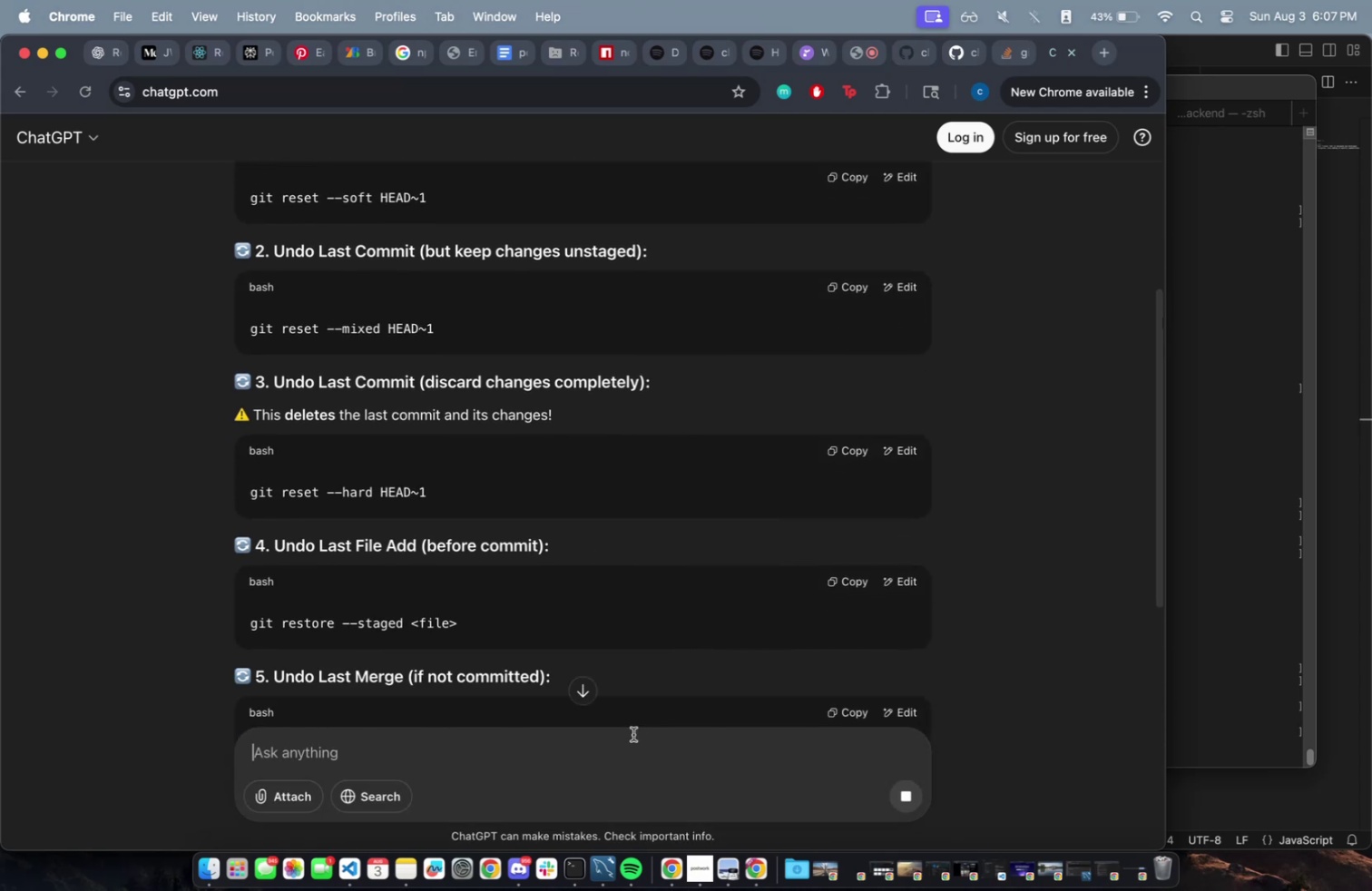 
type(git undo rm)
 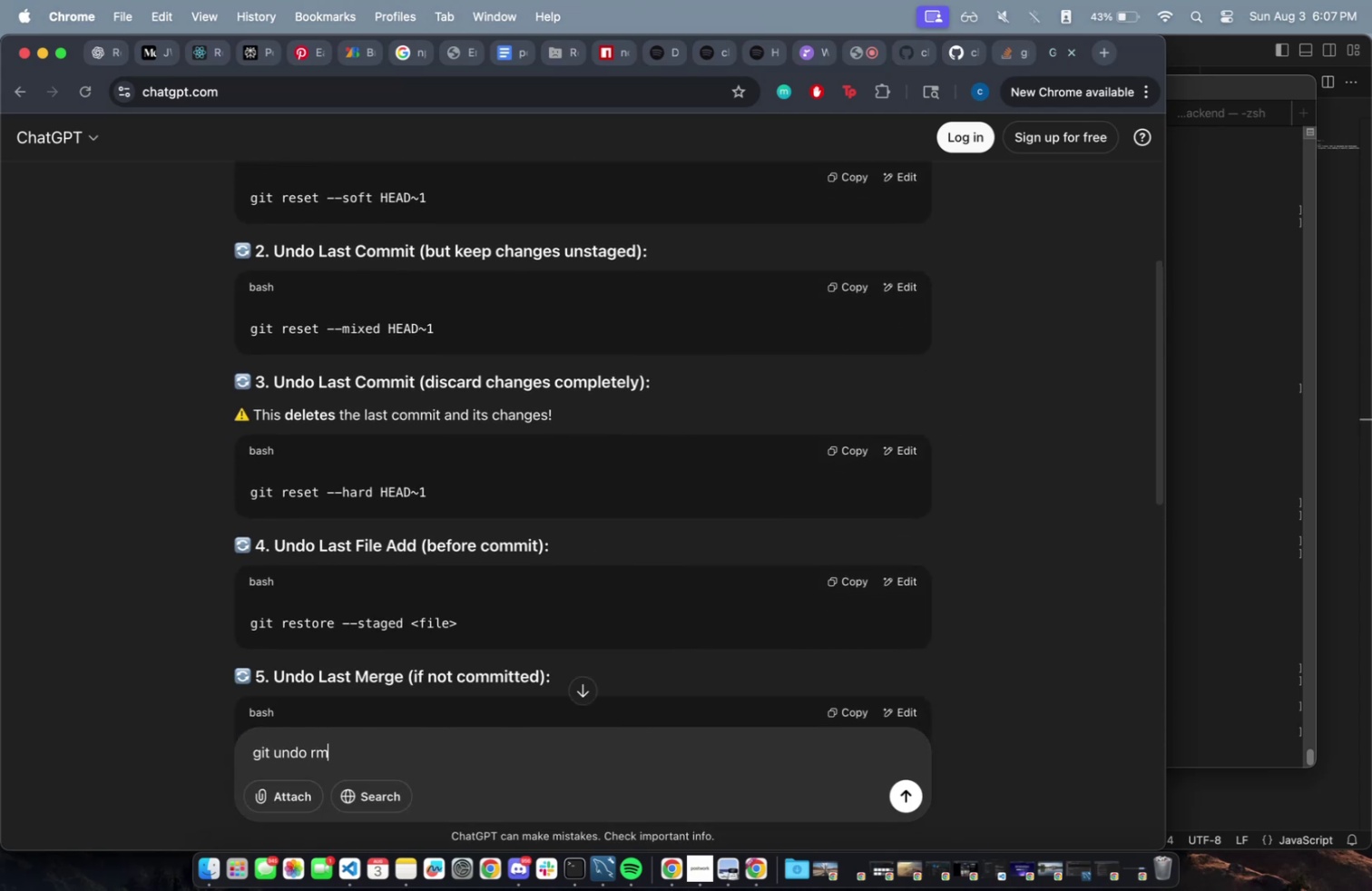 
key(Enter)
 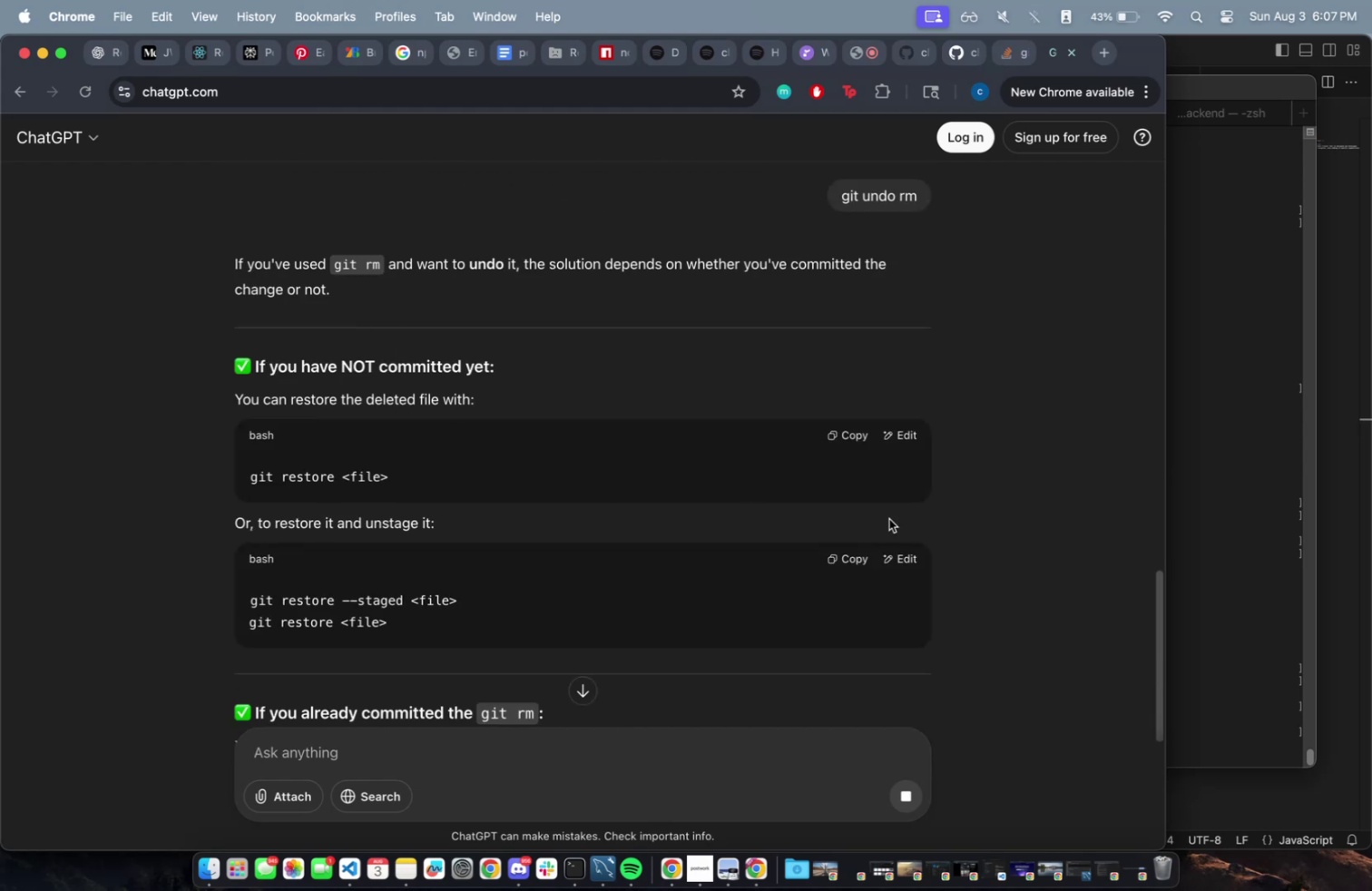 
wait(5.21)
 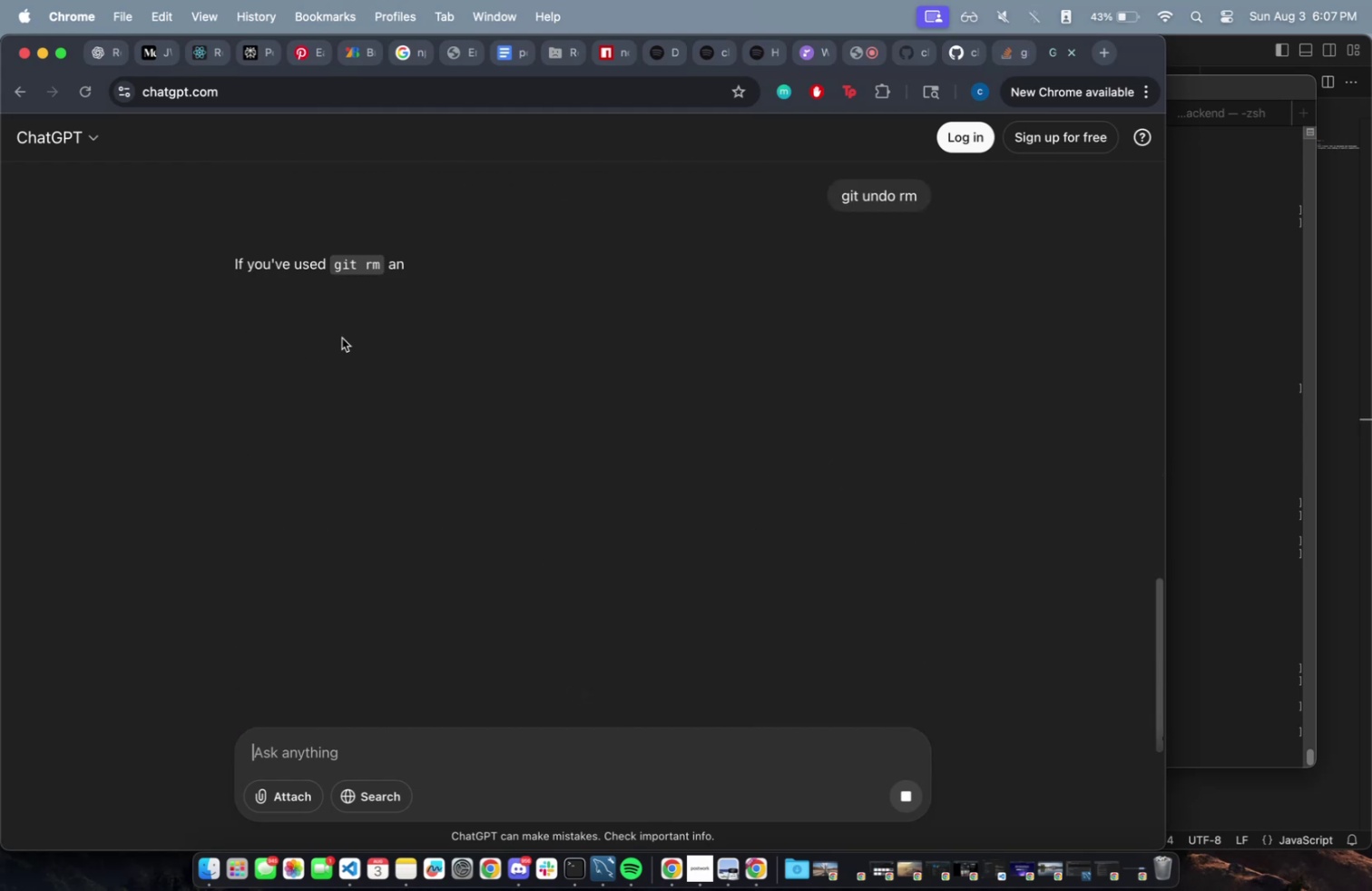 
type(git restore frontend)
 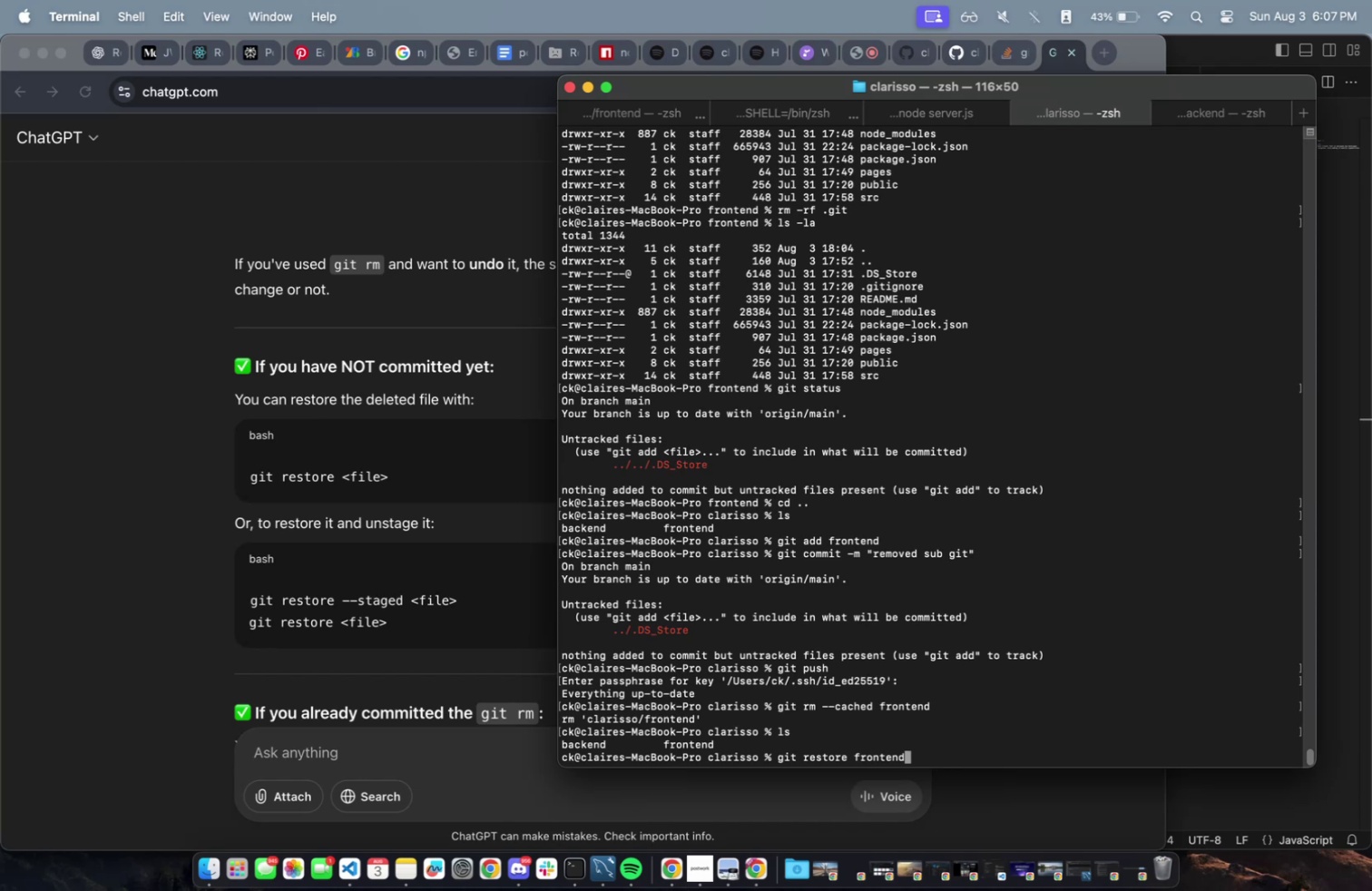 
hold_key(key=Backspace, duration=1.51)
 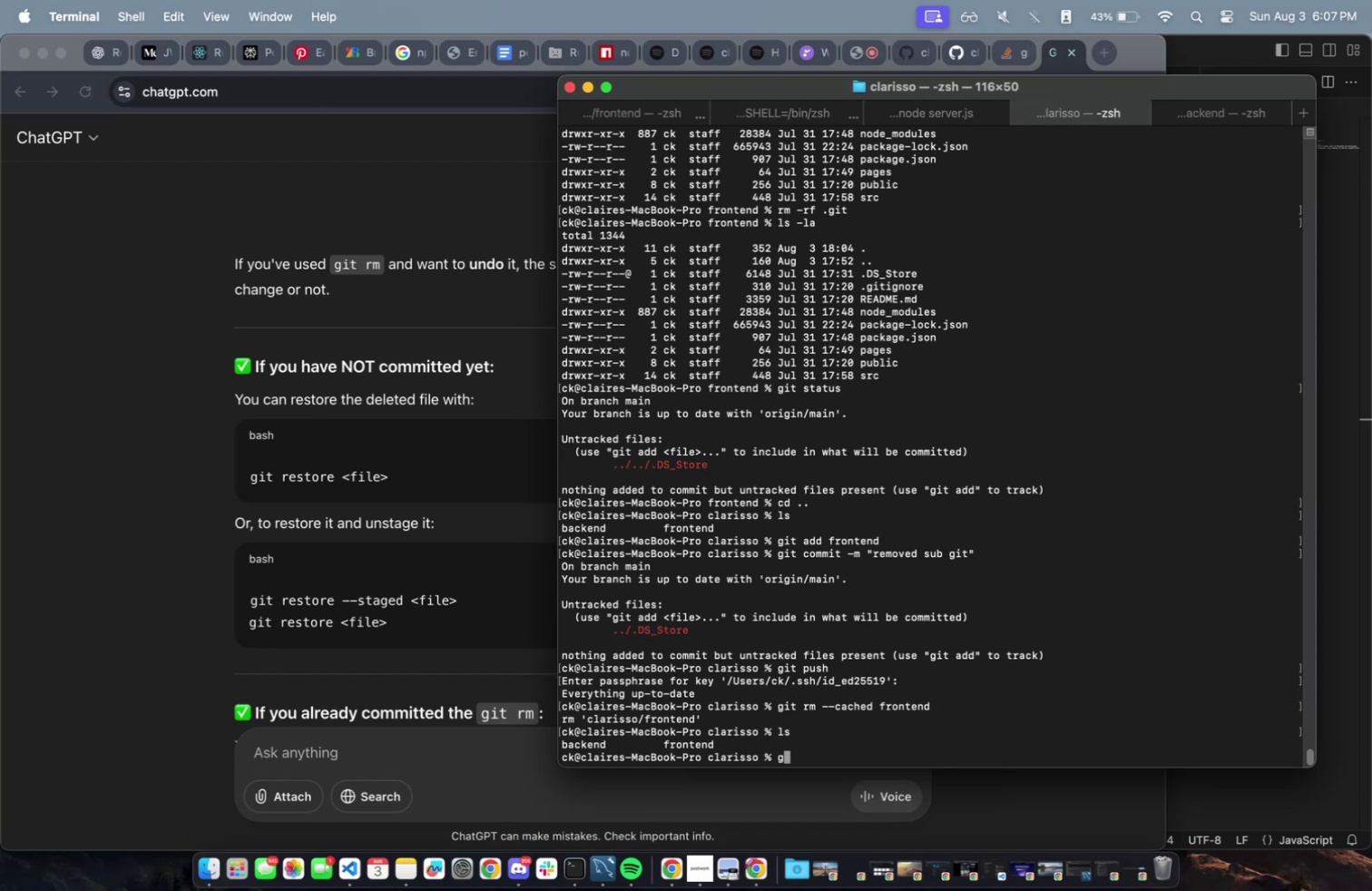 
hold_key(key=Backspace, duration=0.83)
 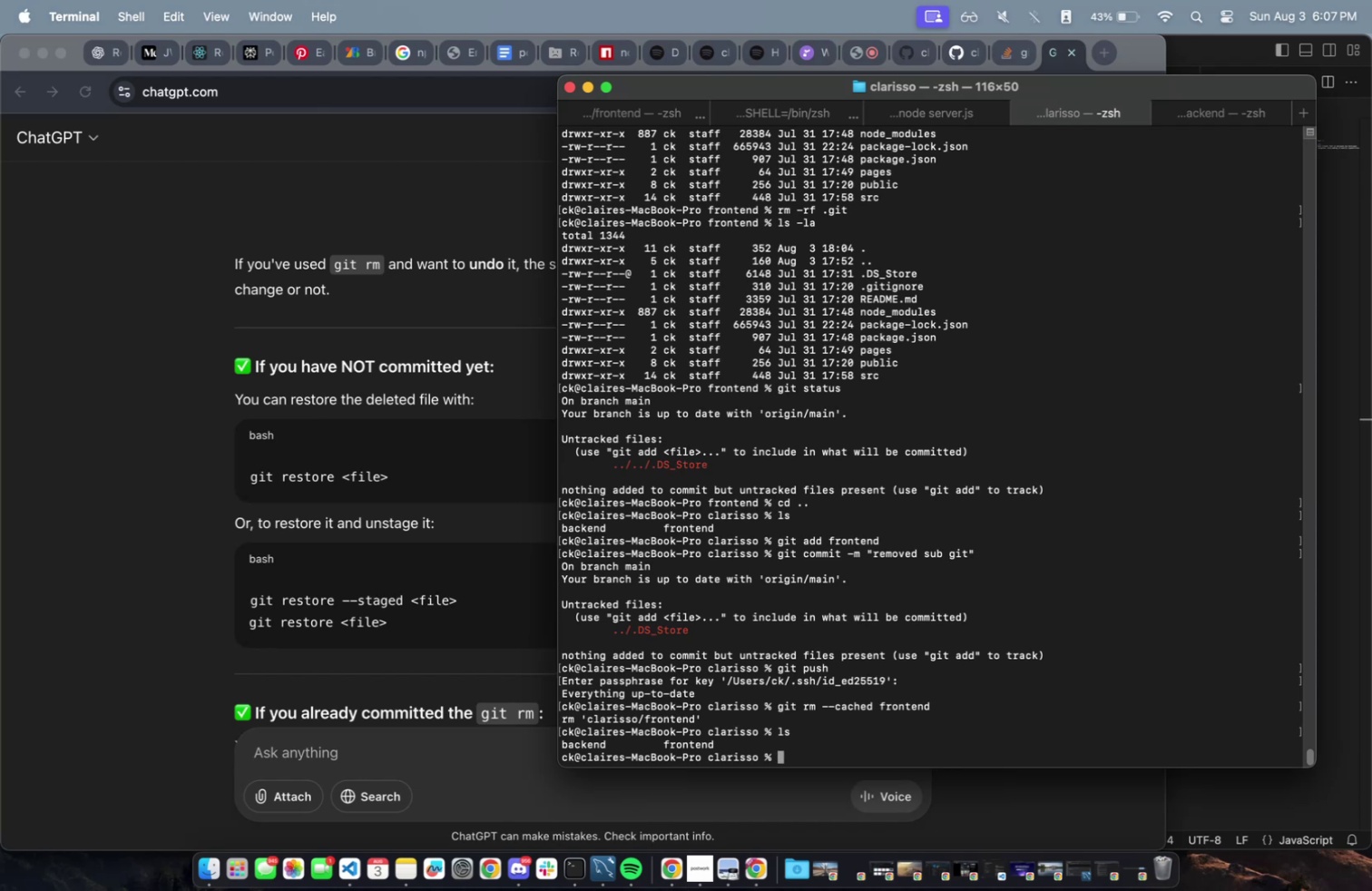 
type(ls)
 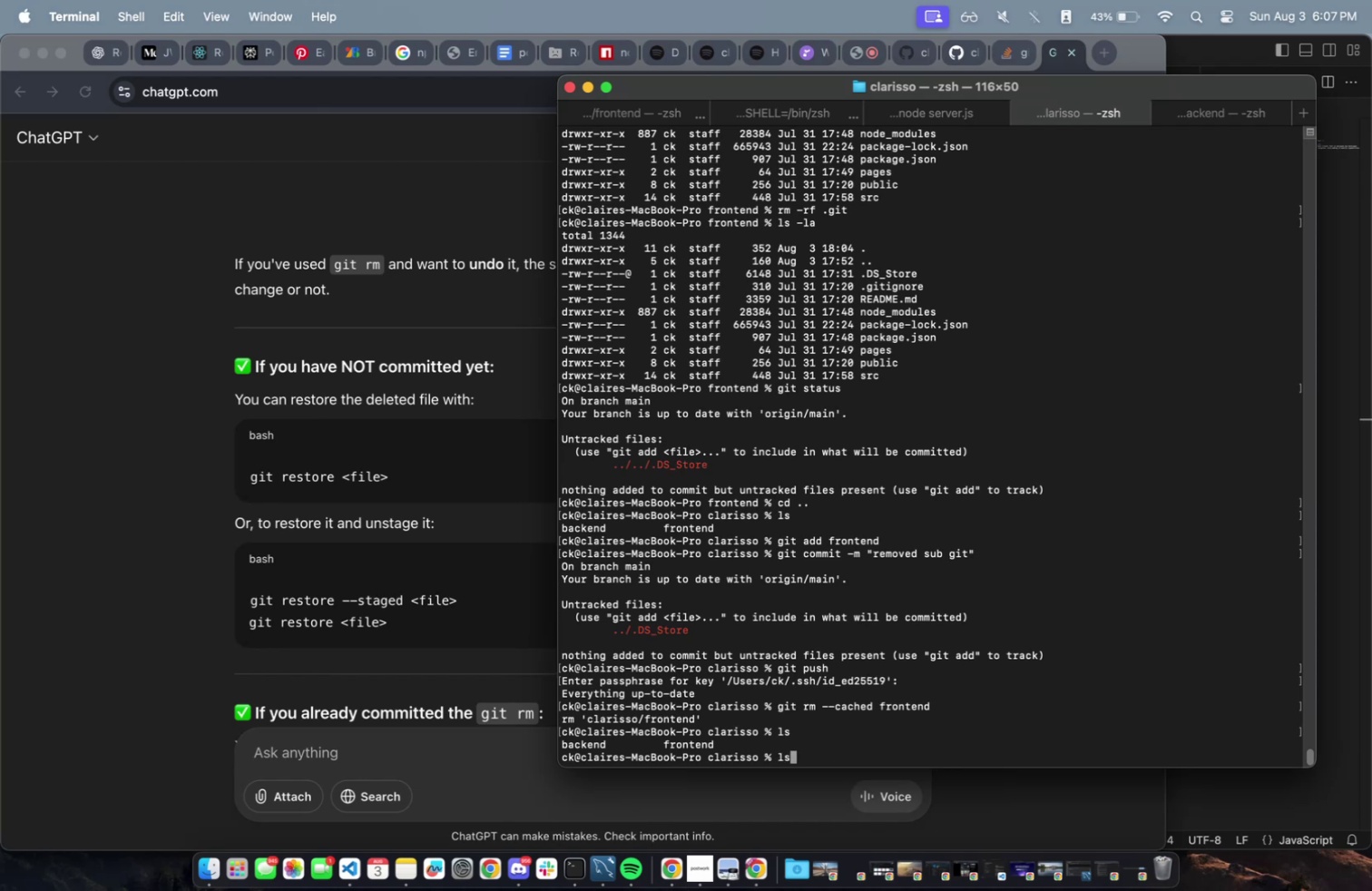 
key(Enter)
 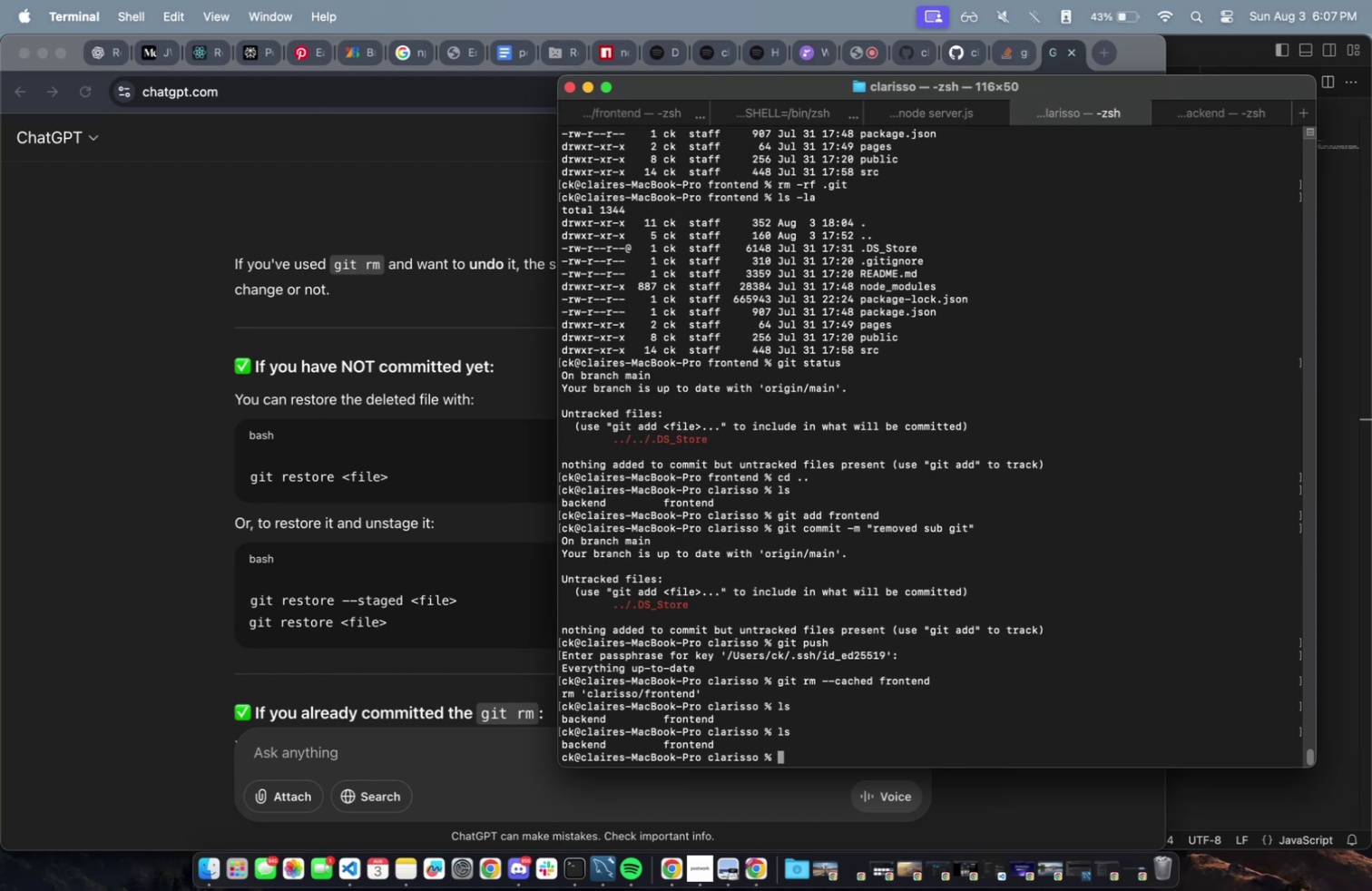 
type(git status)
 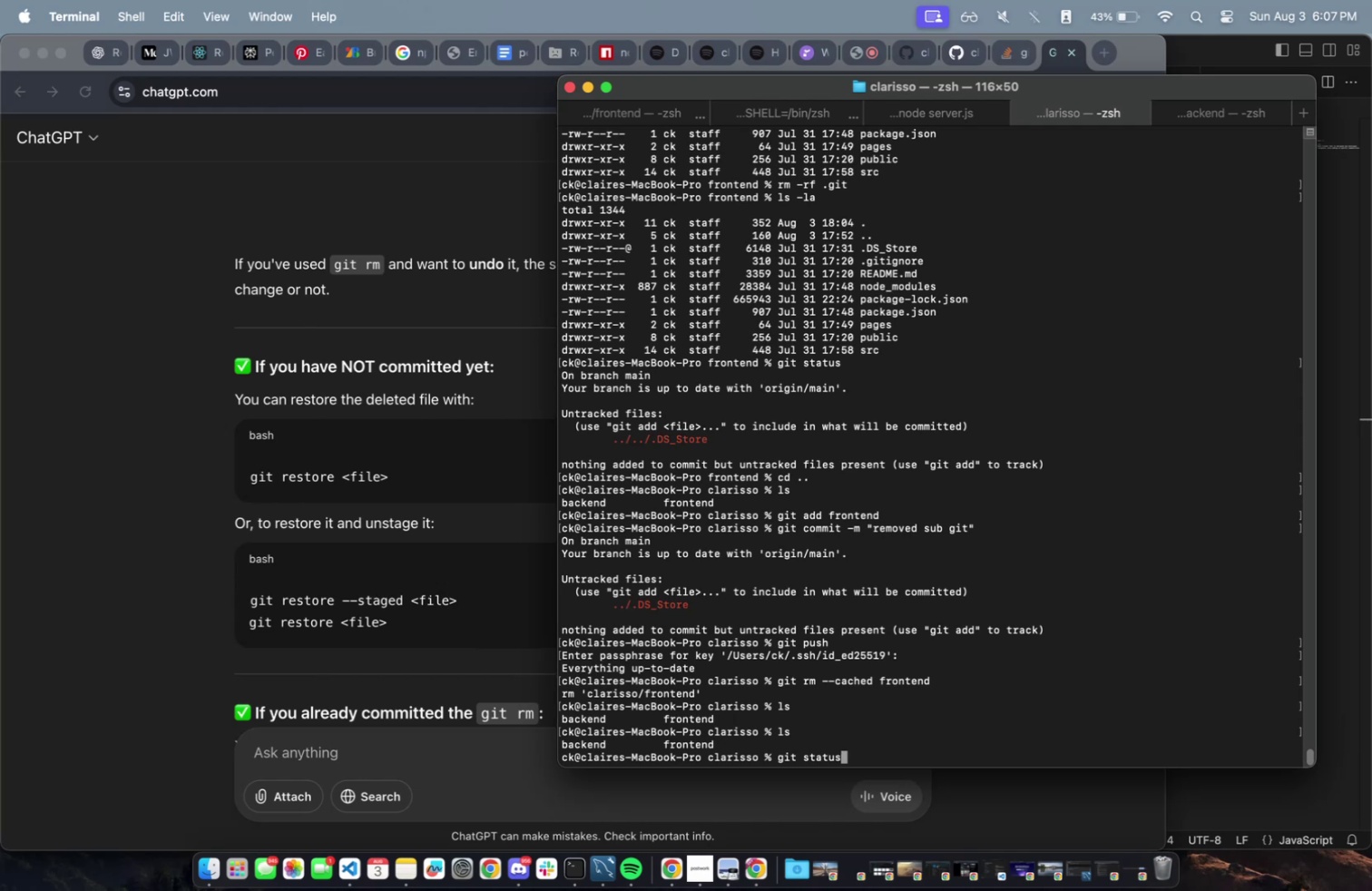 
key(Enter)
 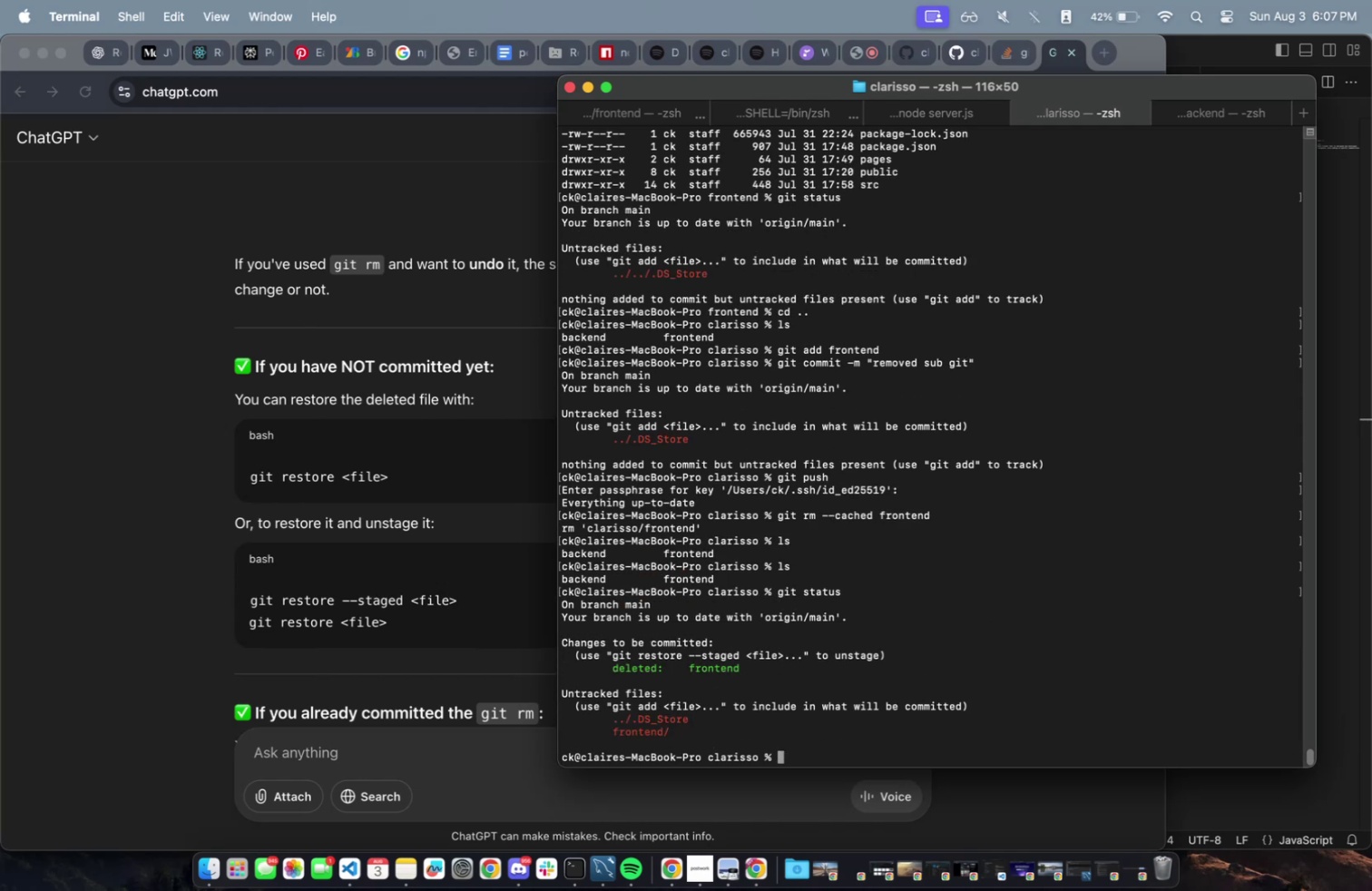 
wait(5.24)
 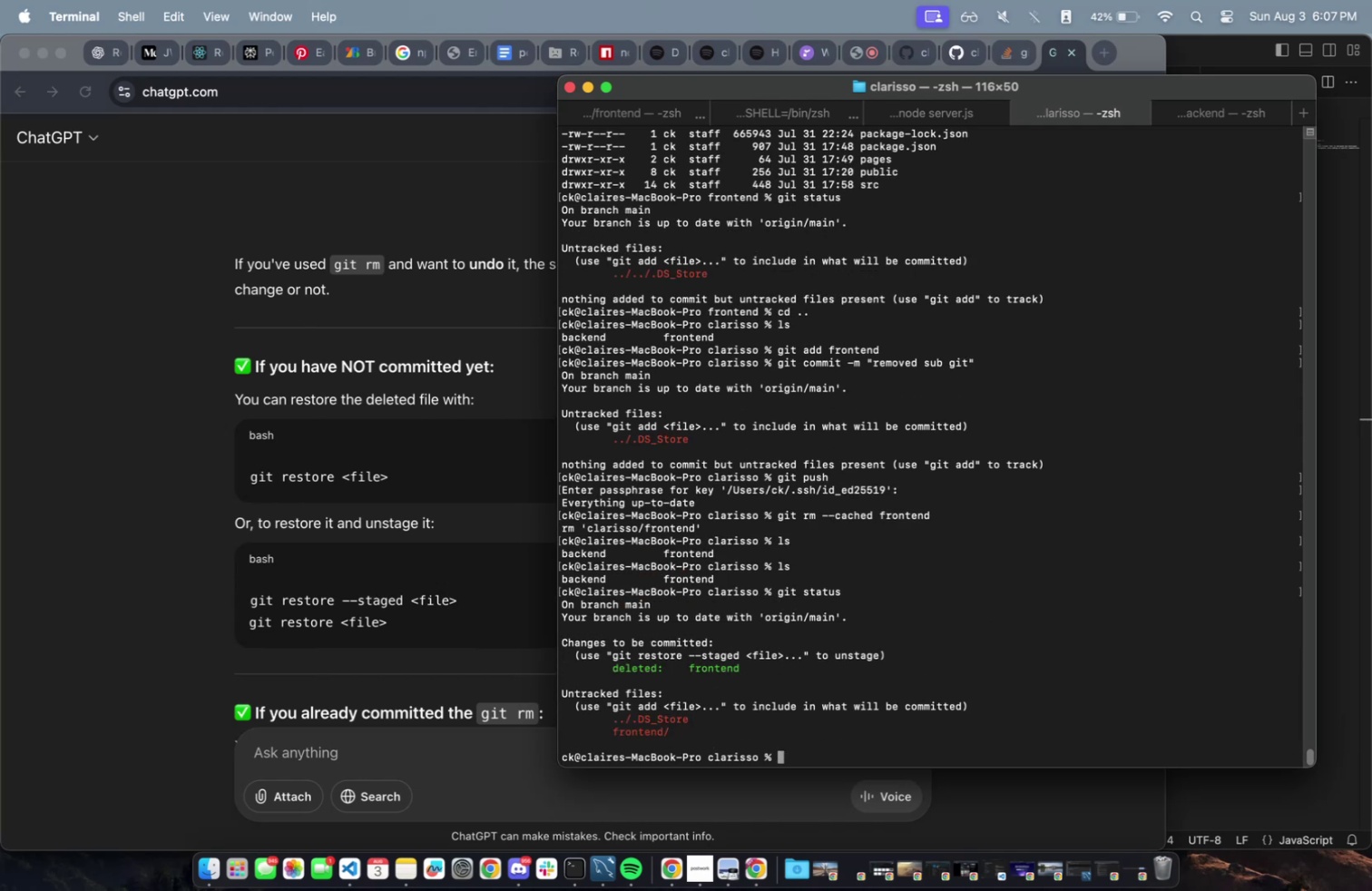 
type(git restore frontend)
 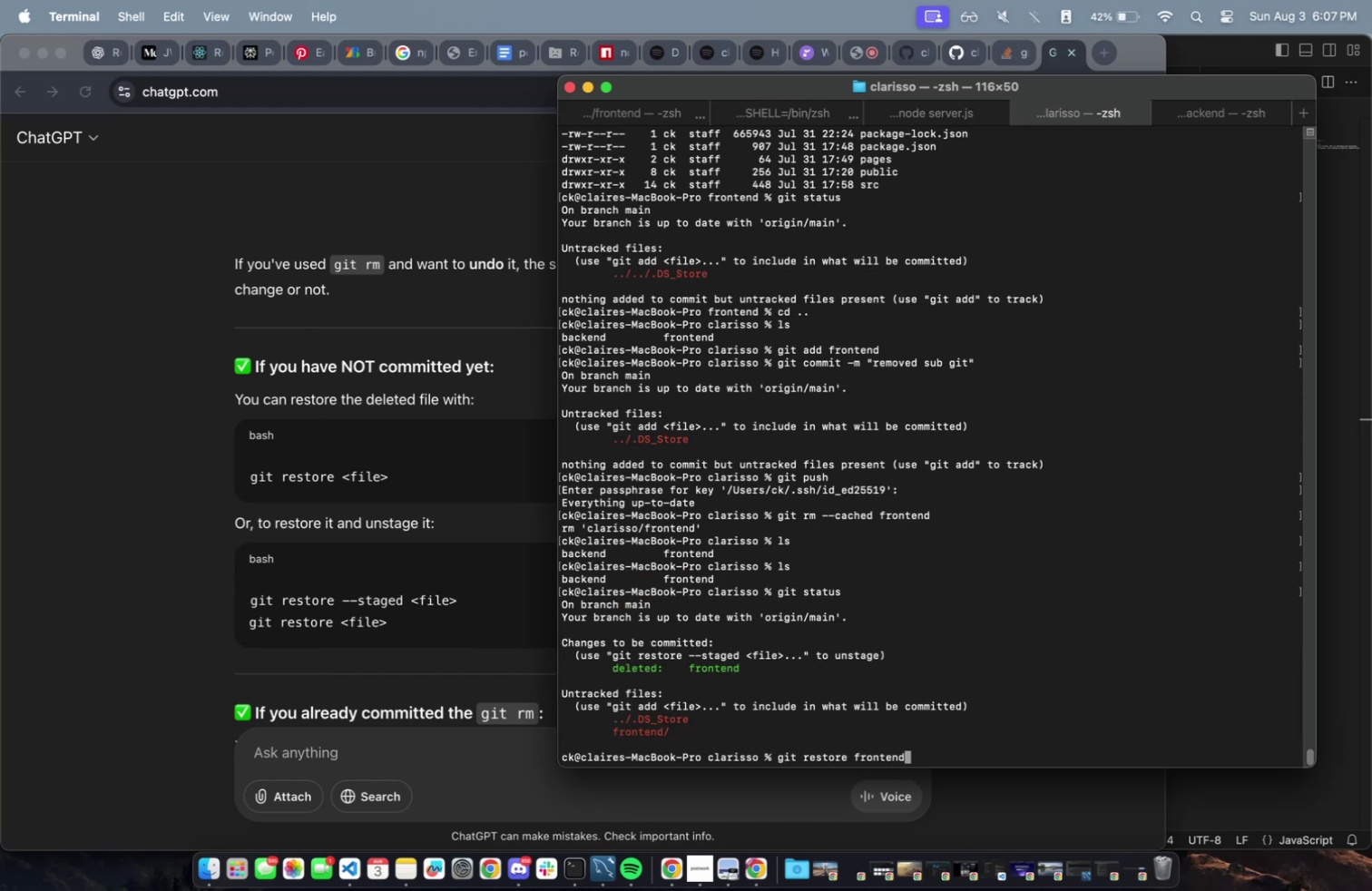 
key(Enter)
 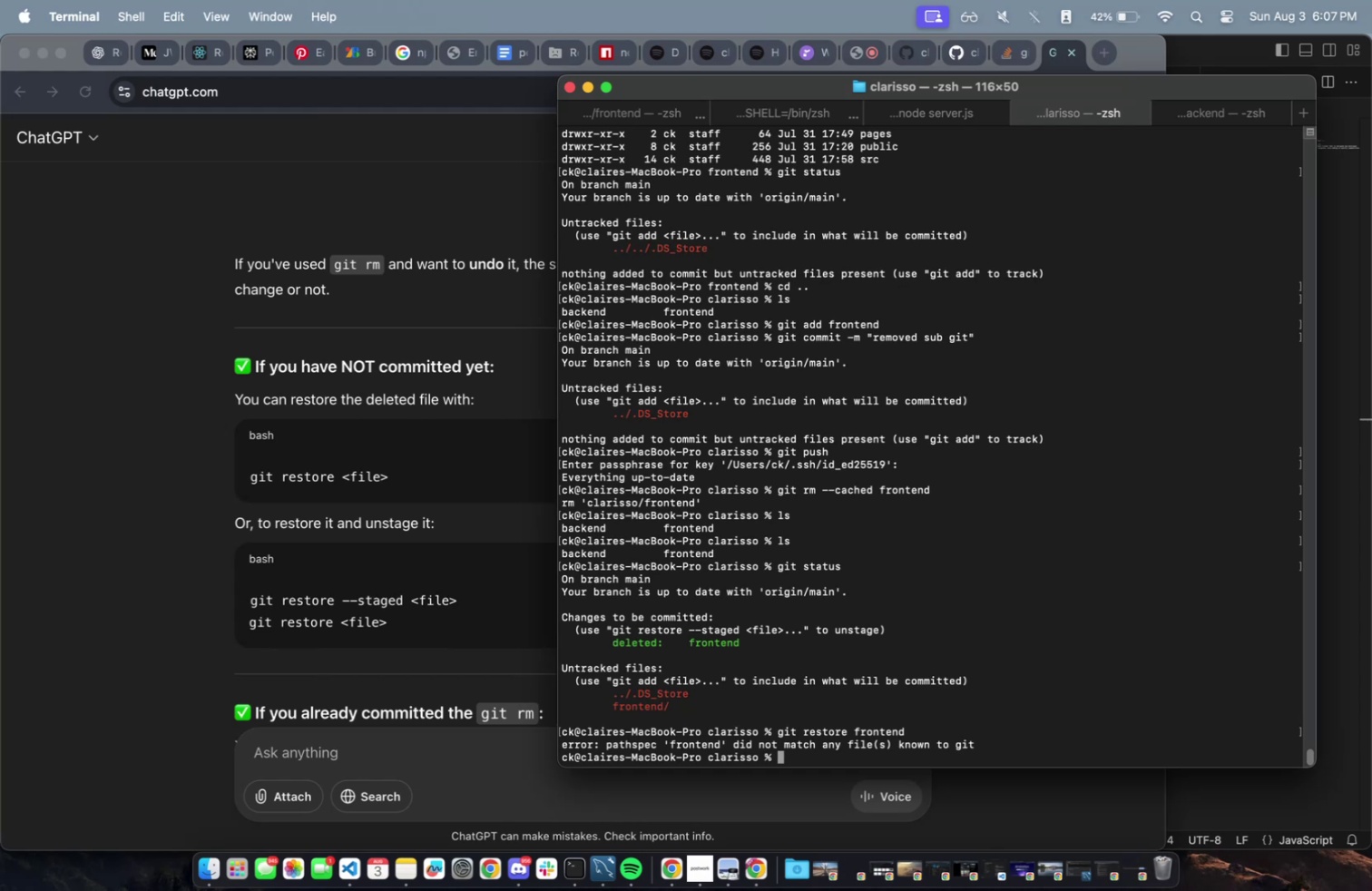 
wait(6.45)
 